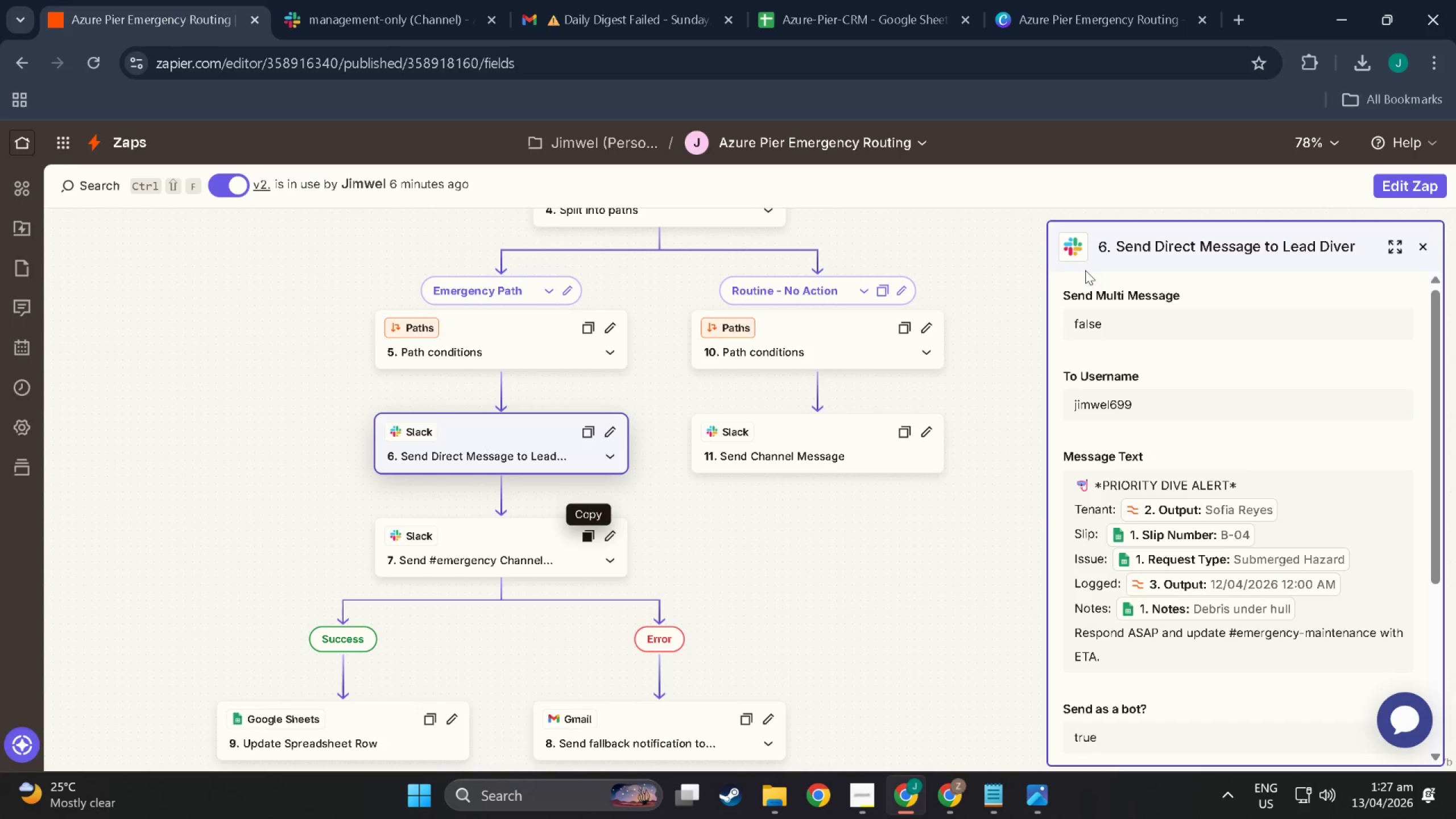 
key(Meta+MetaLeft)
 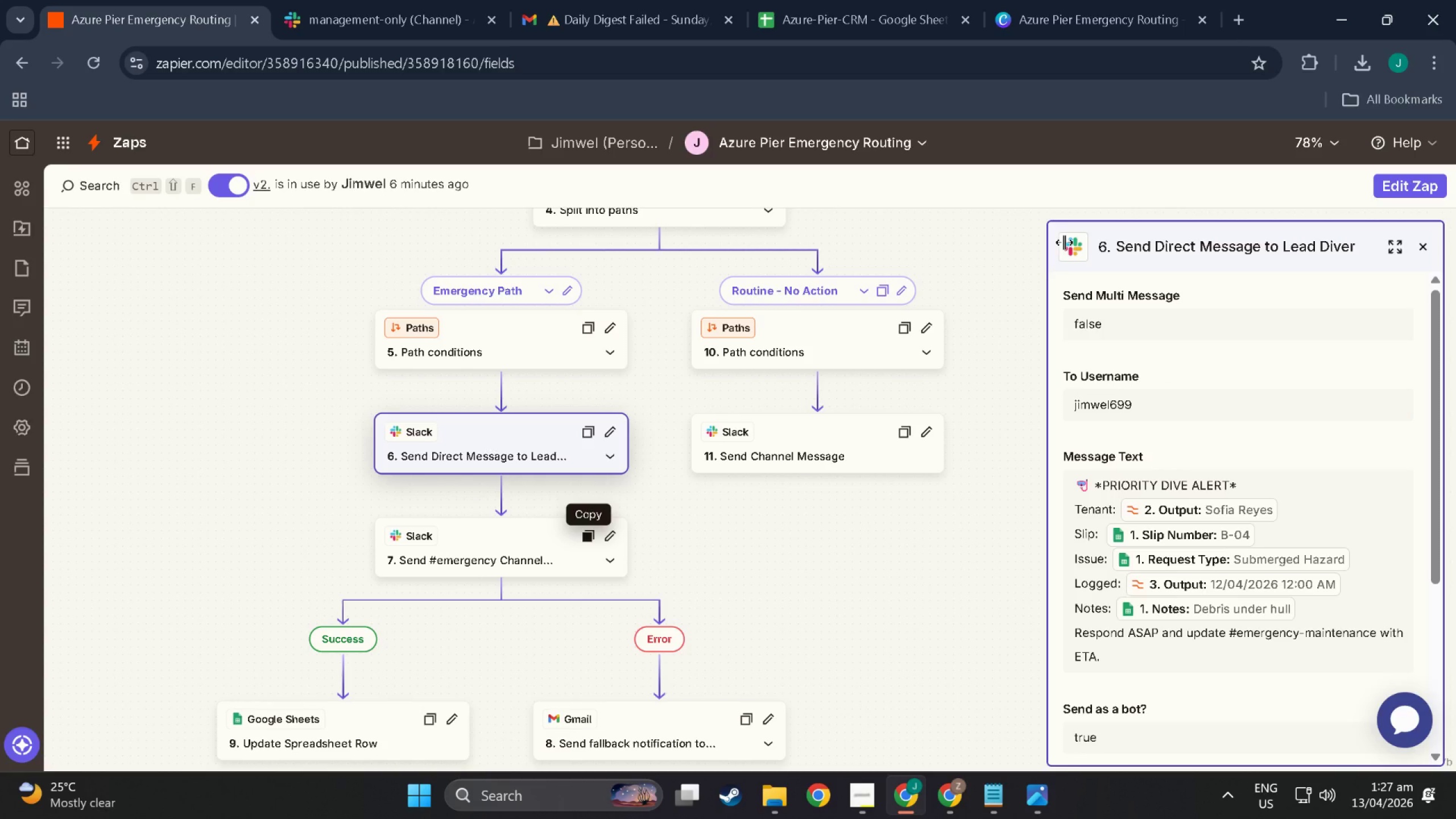 
key(Meta+Shift+ShiftLeft)
 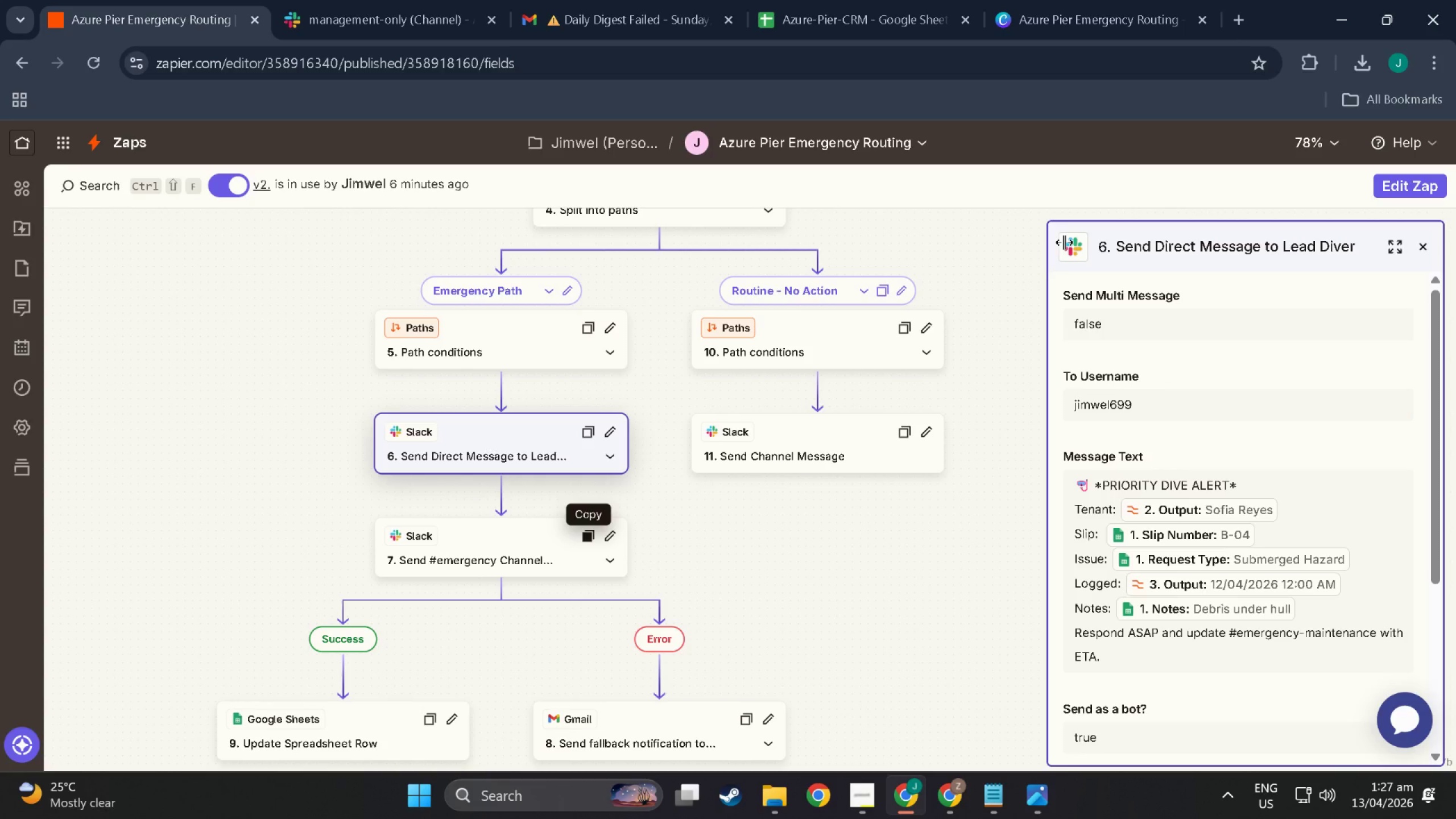 
key(Meta+Shift+S)
 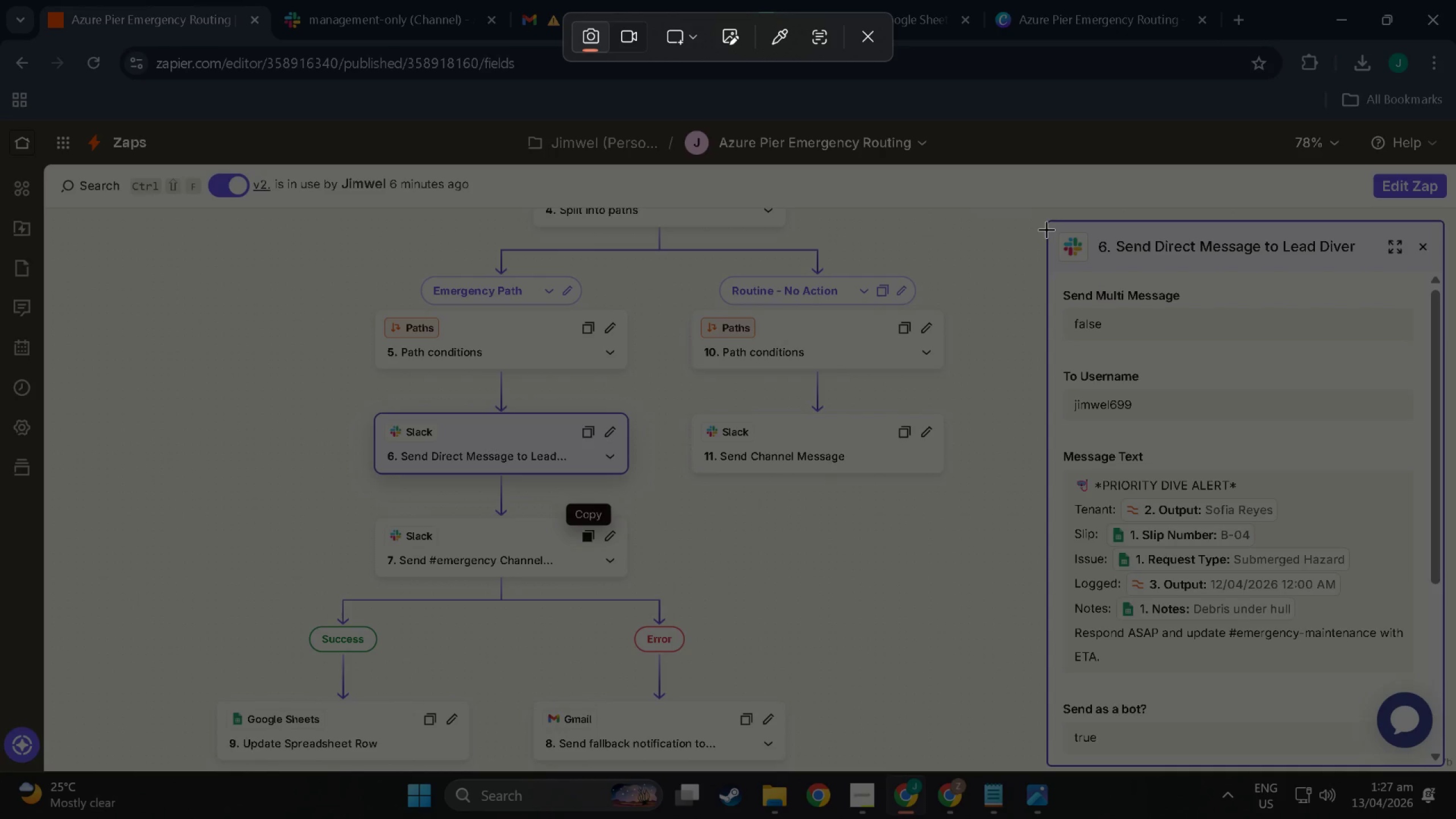 
left_click_drag(start_coordinate=[1051, 225], to_coordinate=[1432, 674])
 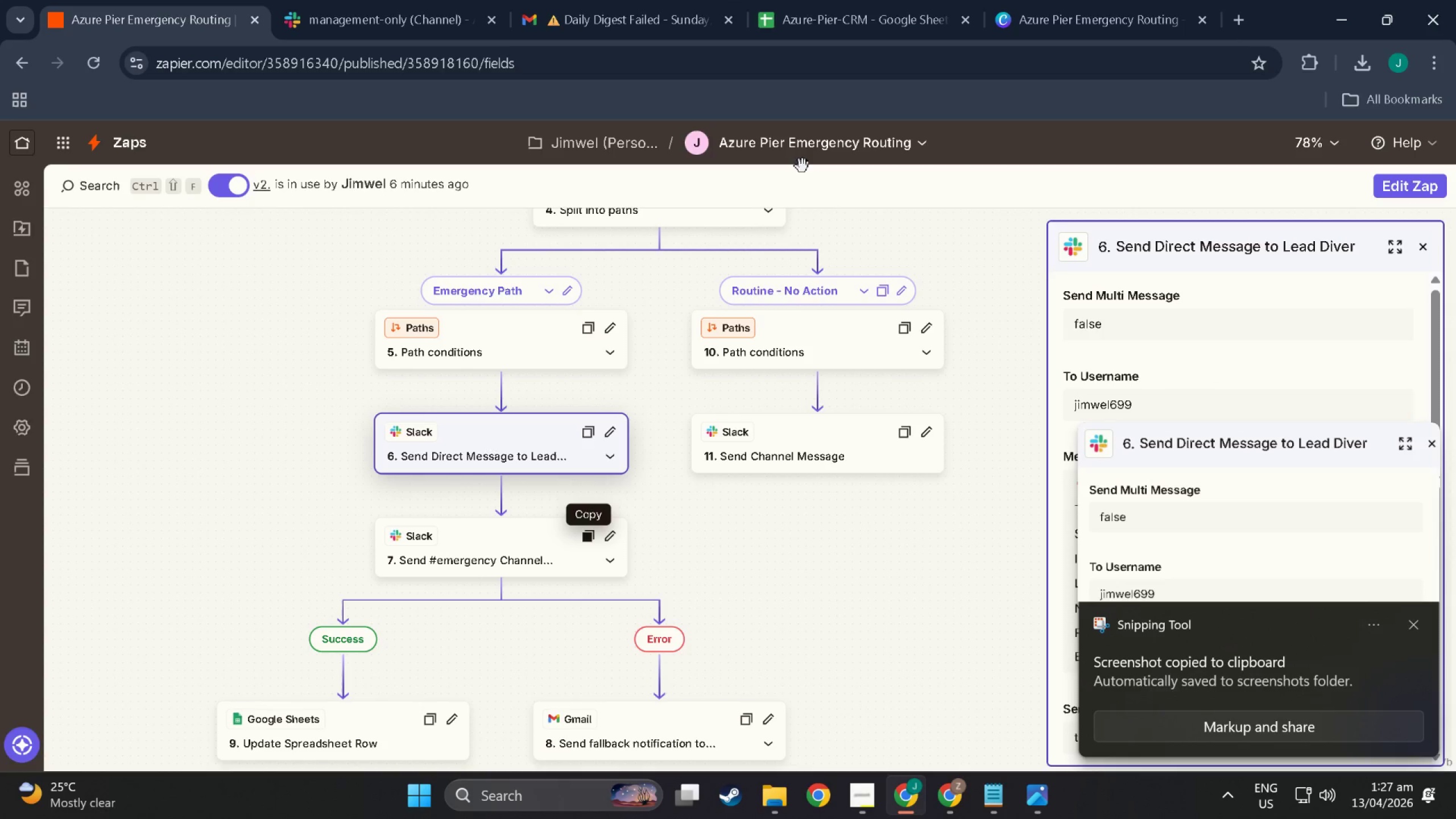 
left_click([1079, 9])
 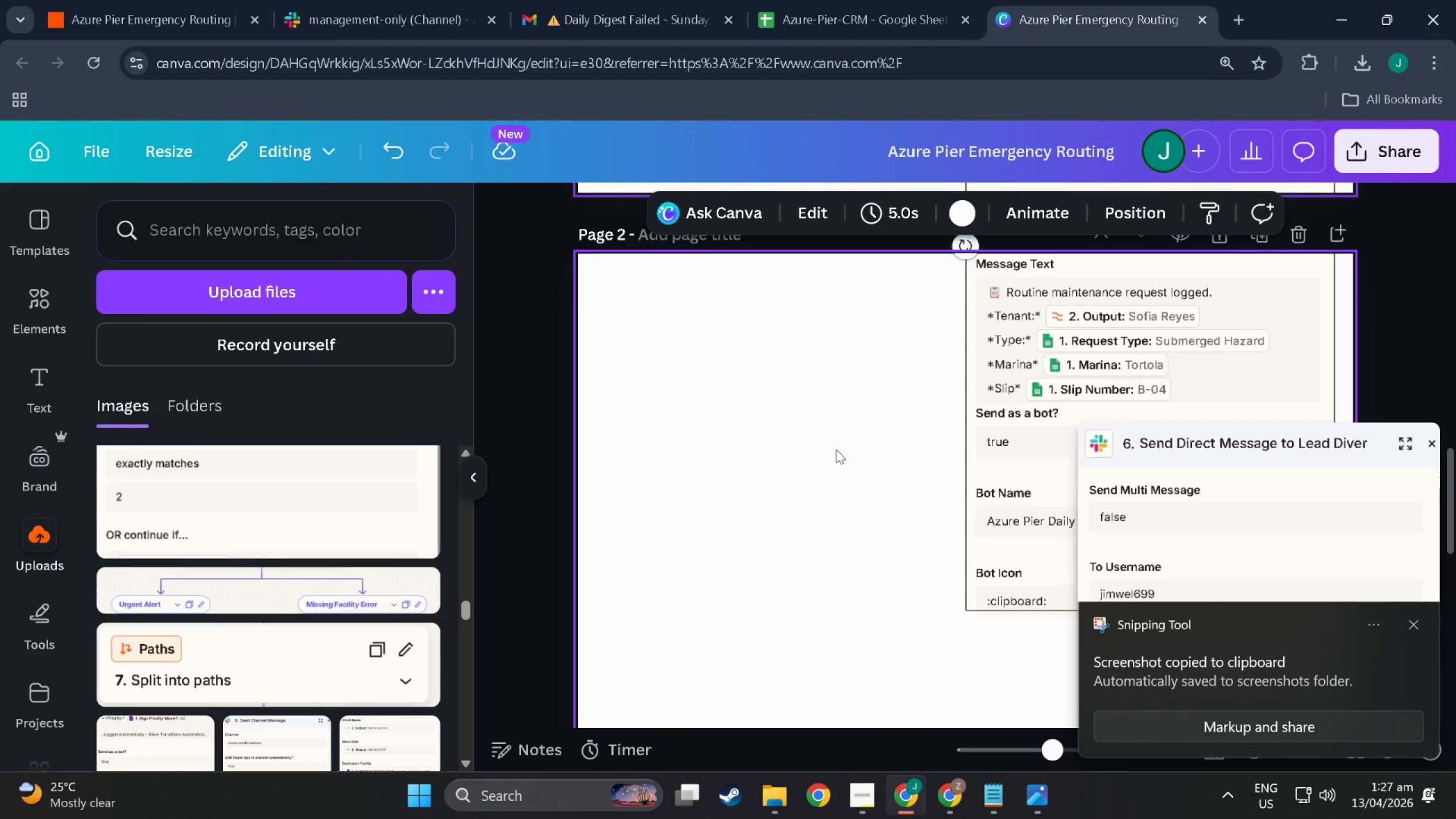 
left_click([664, 413])
 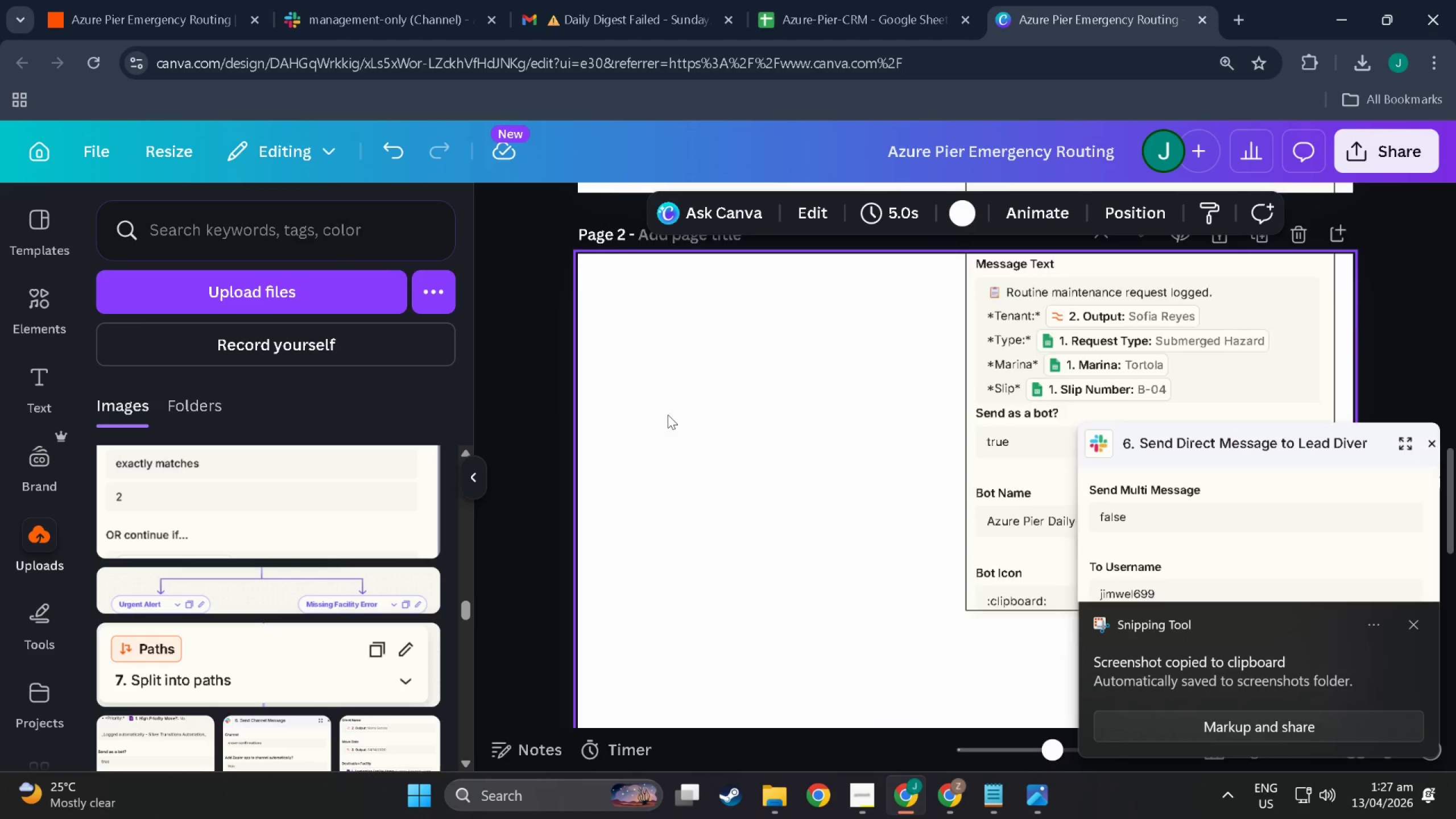 
key(Control+V)
 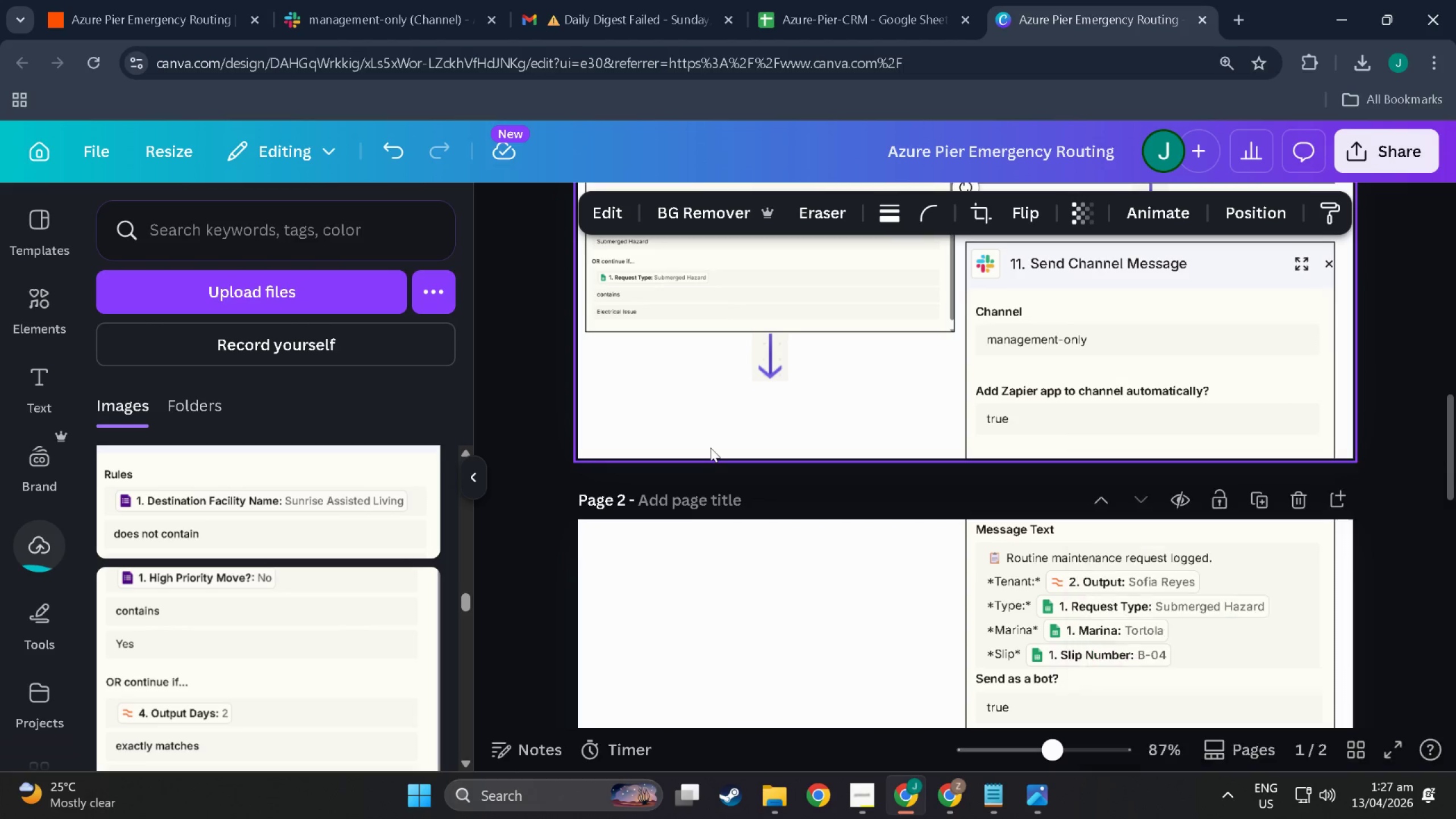 
scroll: coordinate [743, 573], scroll_direction: up, amount: 18.0
 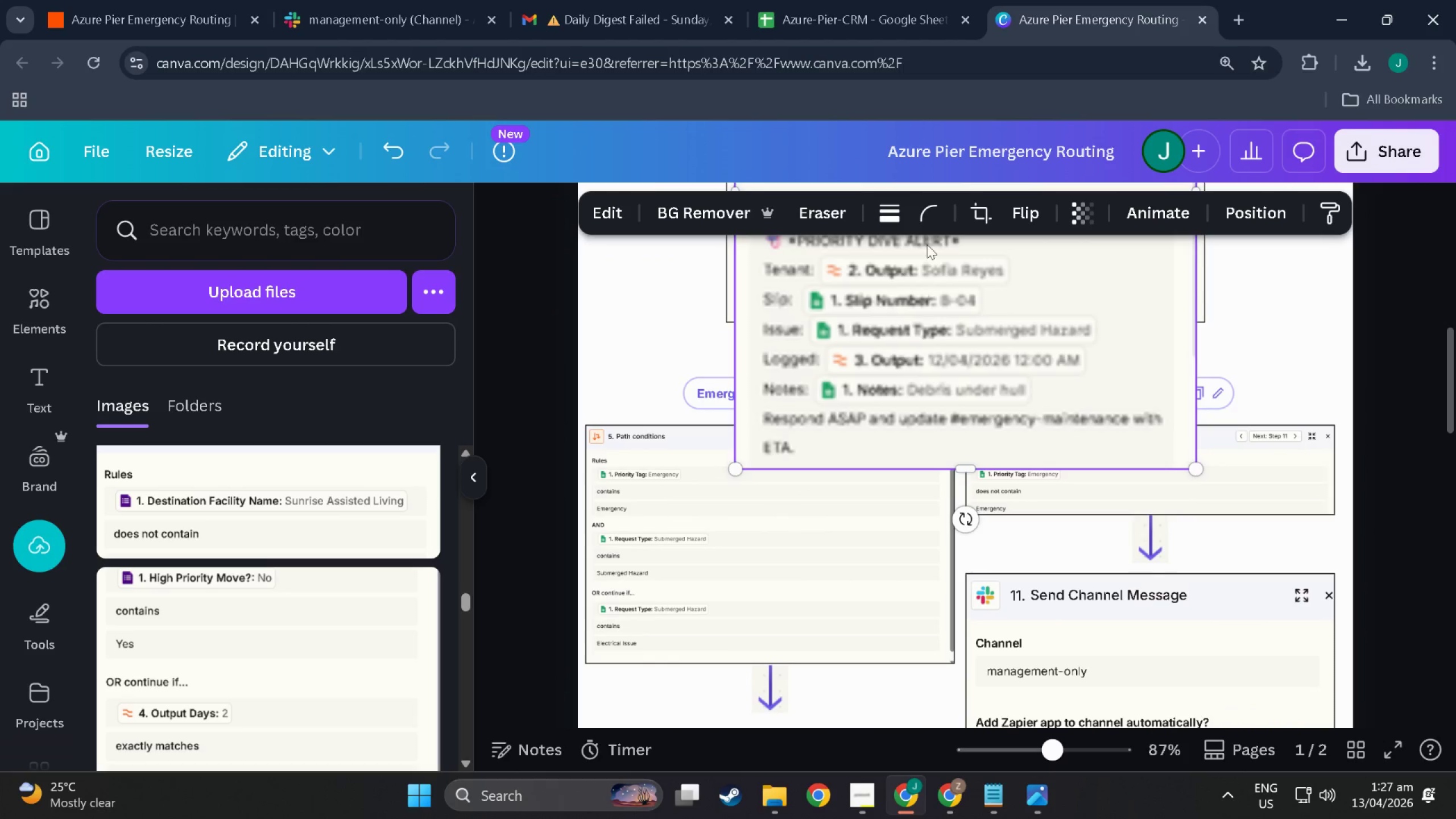 
left_click_drag(start_coordinate=[927, 245], to_coordinate=[1062, 526])
 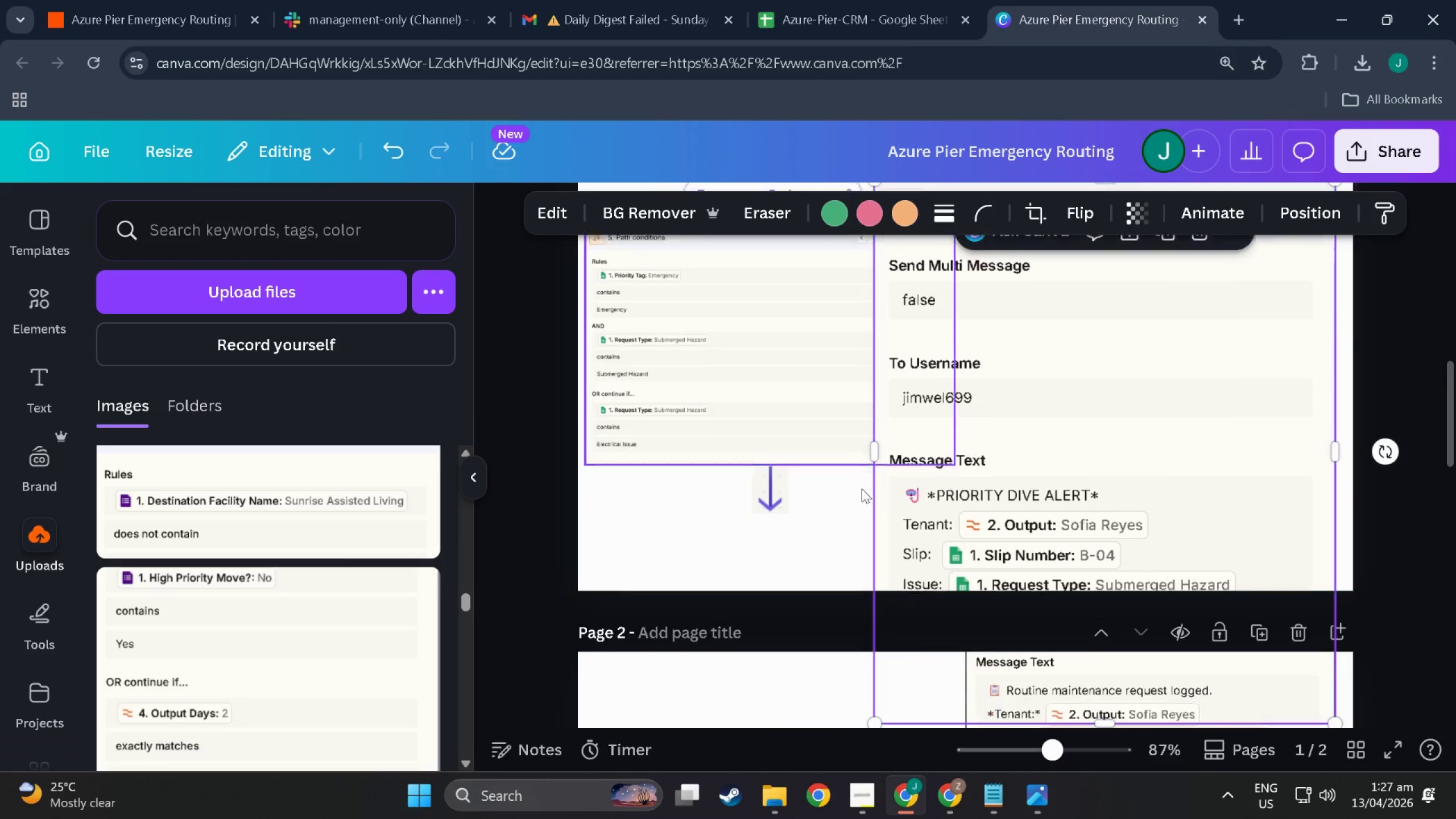 
scroll: coordinate [870, 573], scroll_direction: down, amount: 5.0
 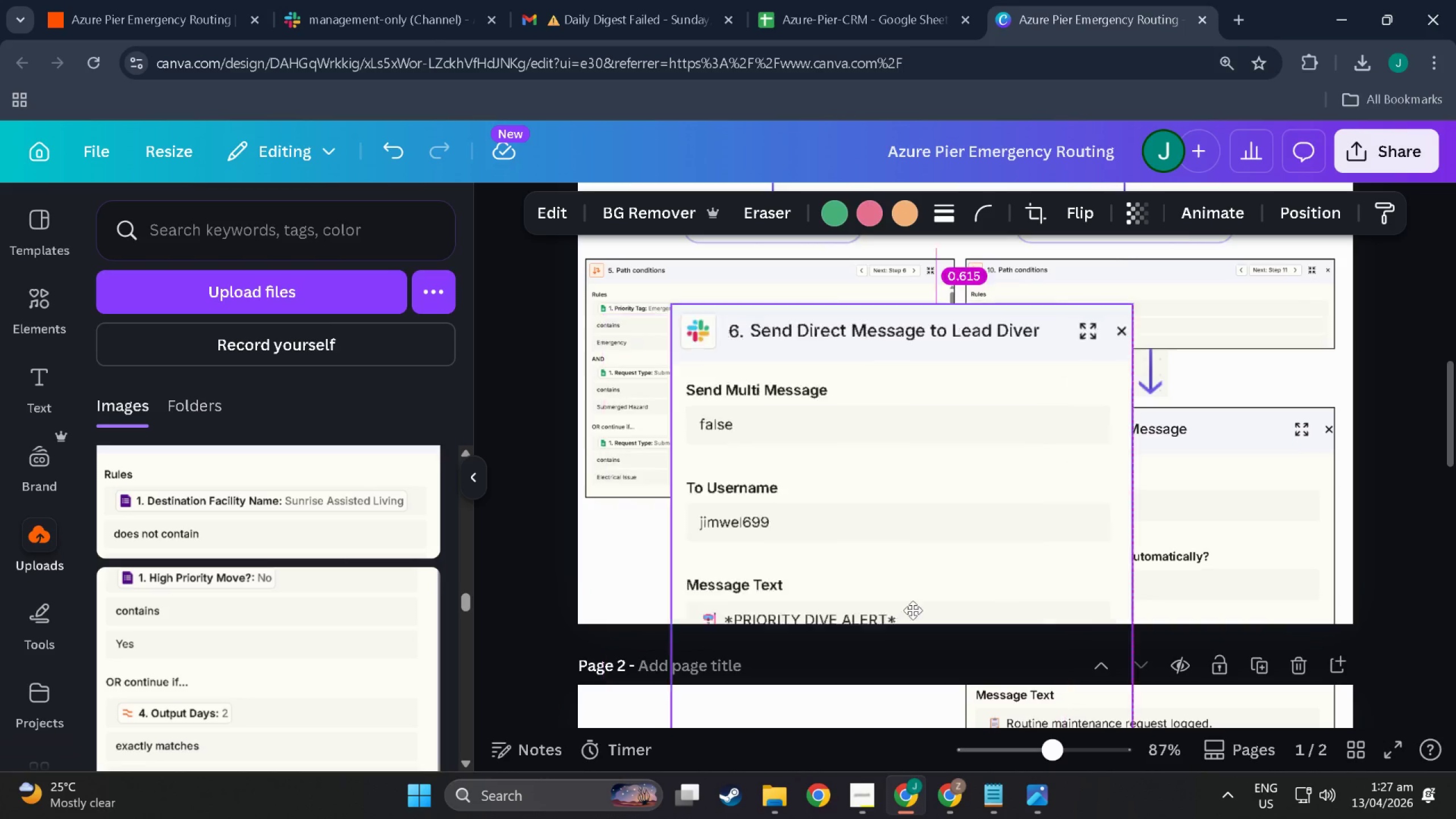 
scroll: coordinate [1226, 340], scroll_direction: up, amount: 2.0
 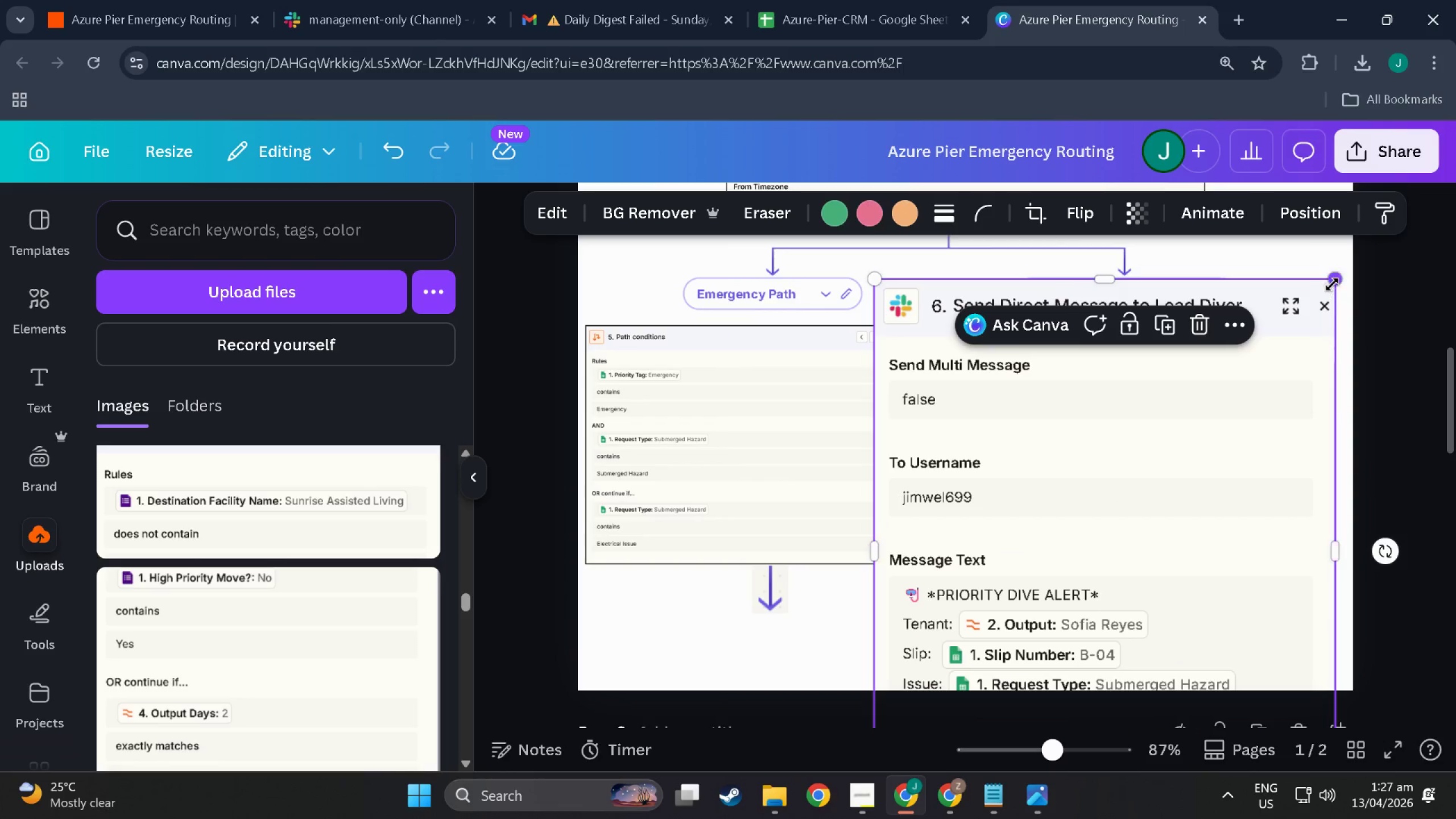 
left_click_drag(start_coordinate=[1333, 284], to_coordinate=[1006, 558])
 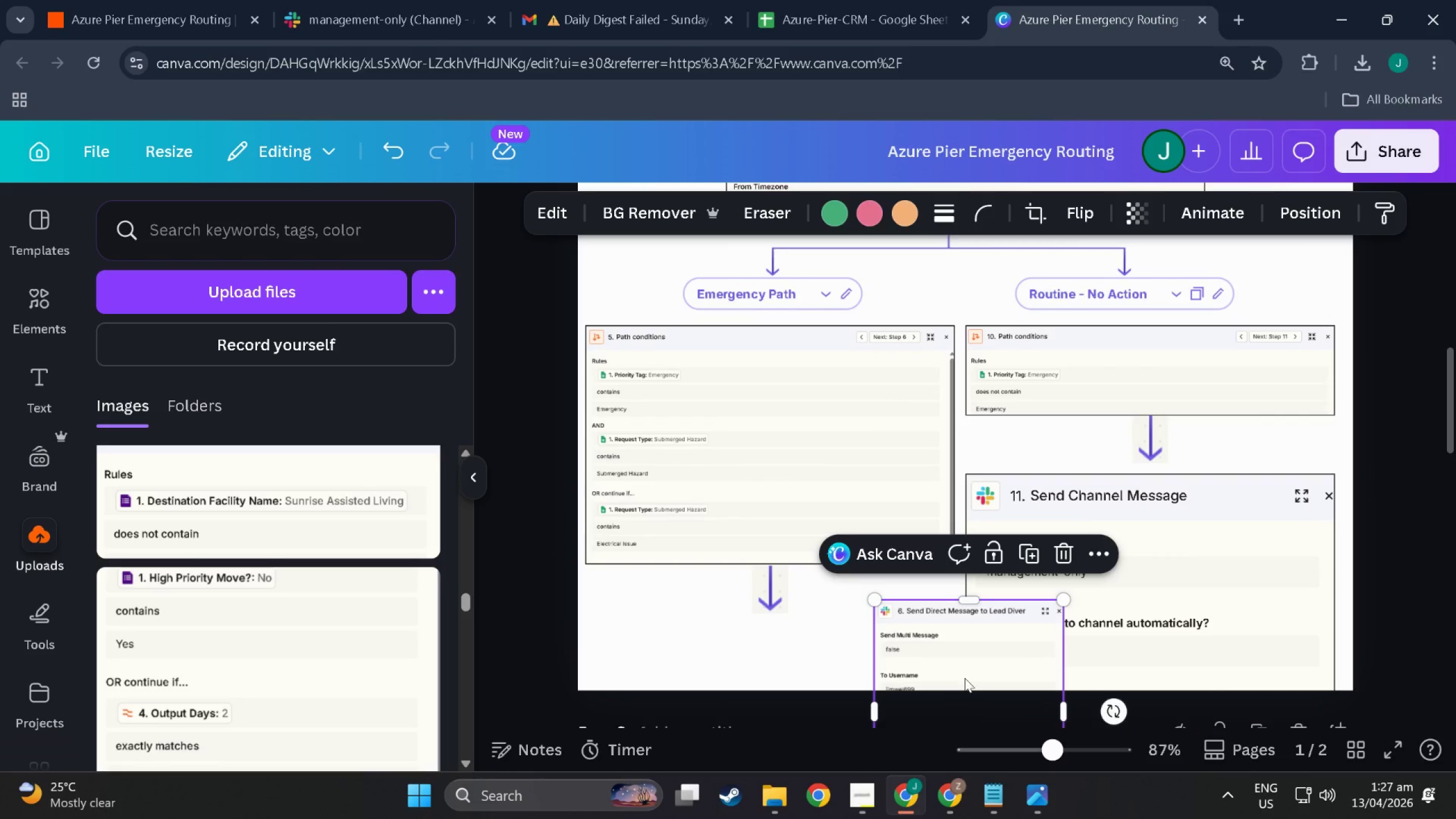 
left_click_drag(start_coordinate=[965, 678], to_coordinate=[676, 710])
 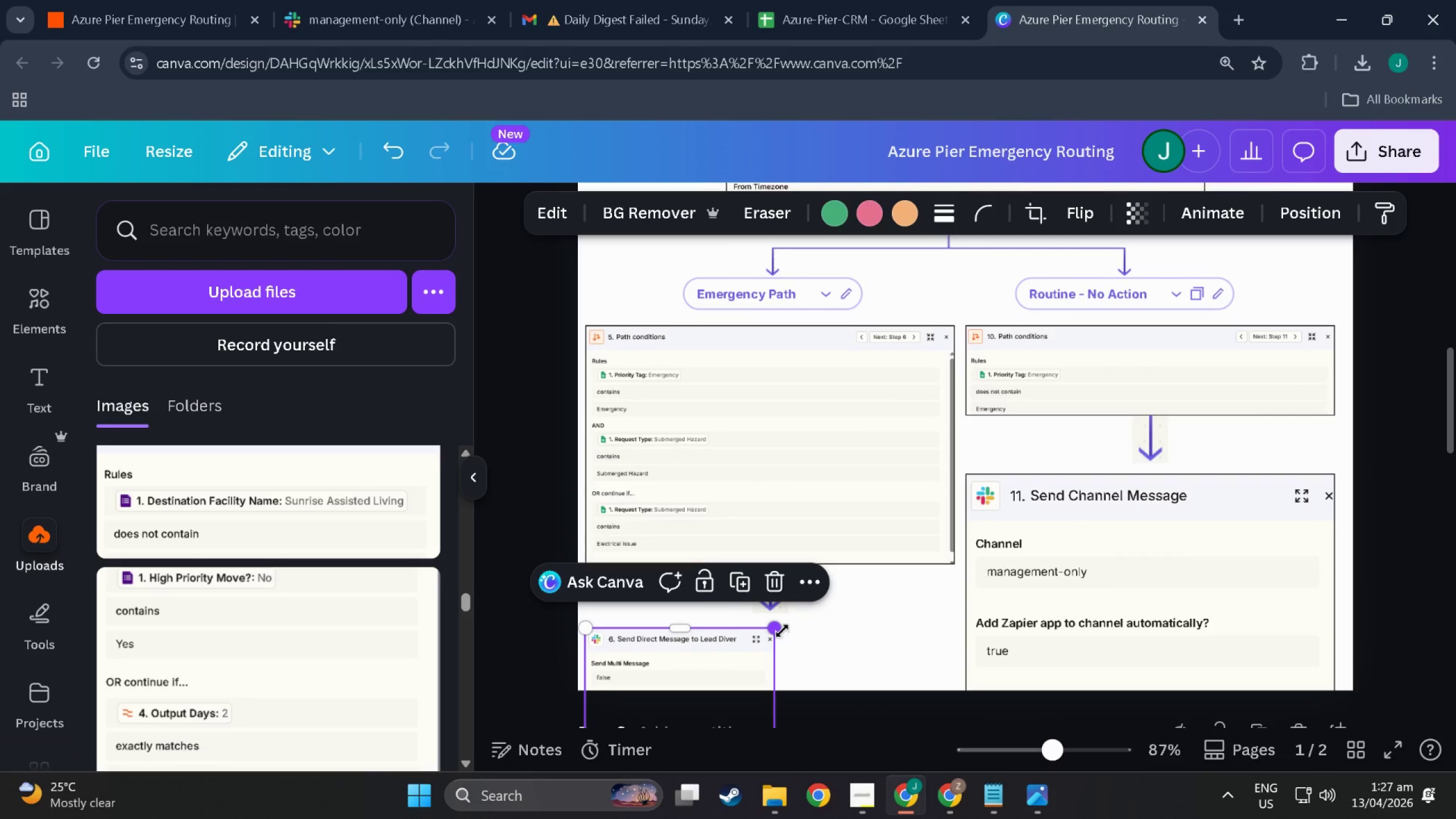 
left_click_drag(start_coordinate=[782, 631], to_coordinate=[1077, 519])
 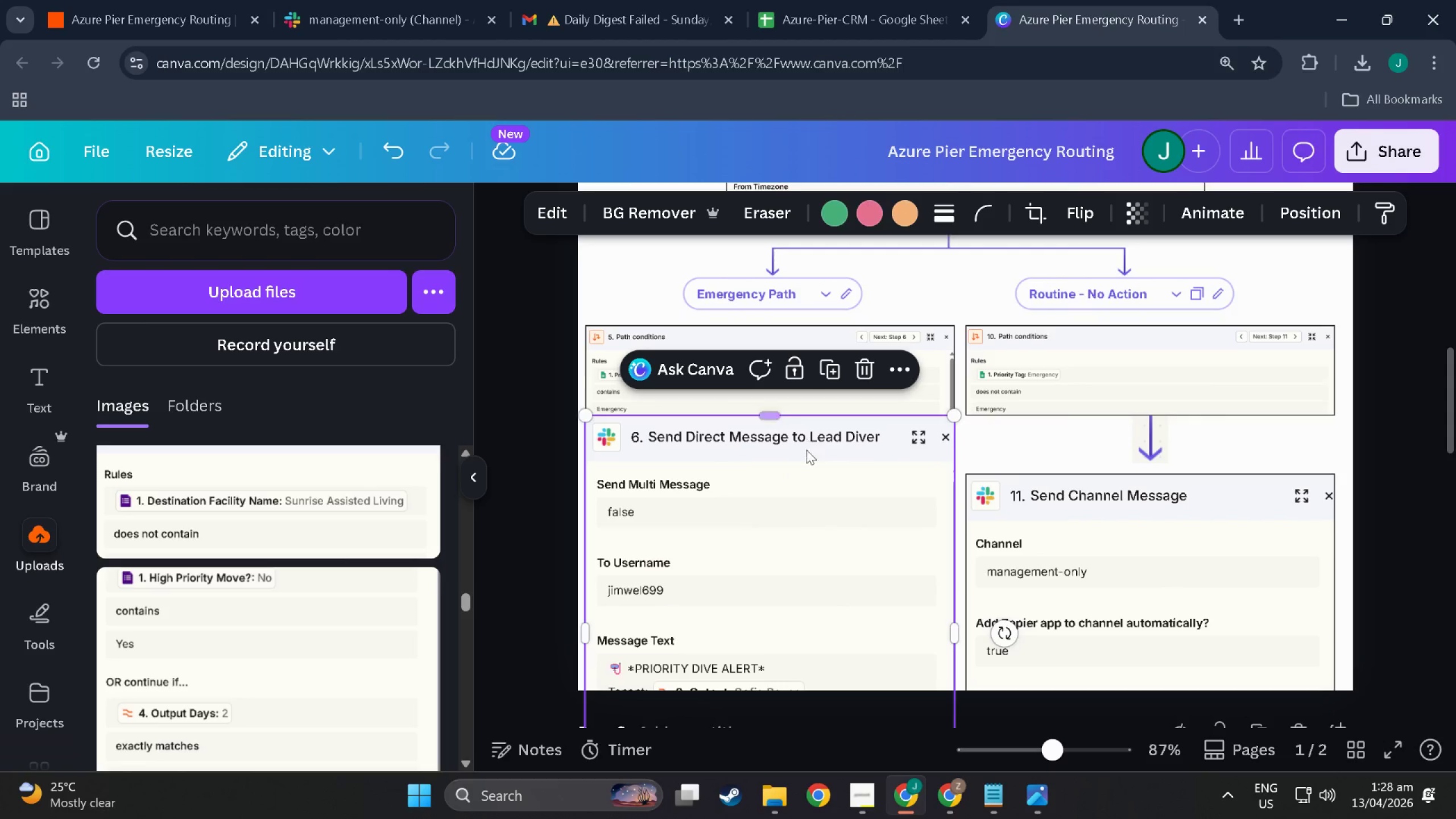 
left_click_drag(start_coordinate=[806, 467], to_coordinate=[805, 672])
 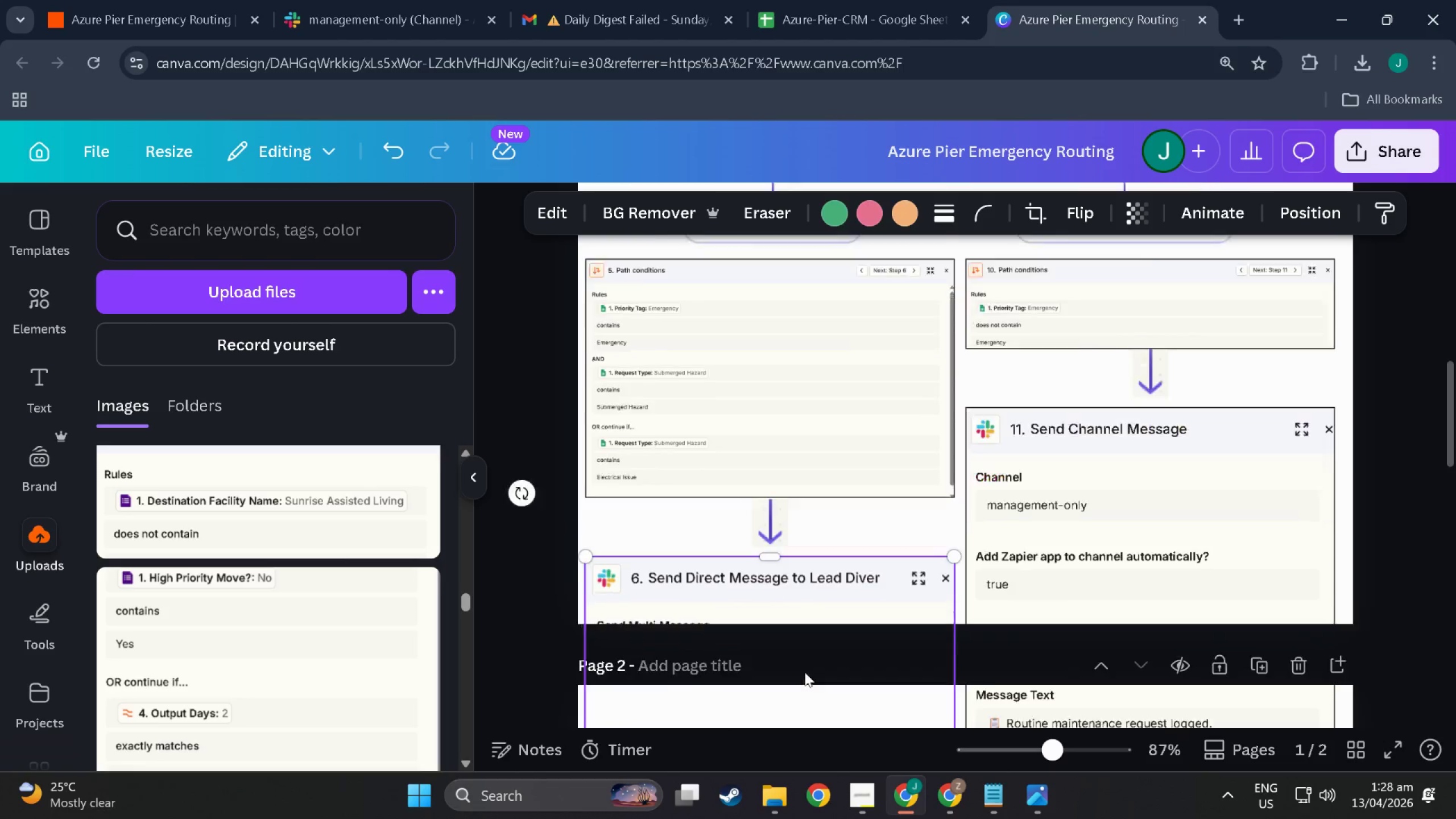 
scroll: coordinate [805, 672], scroll_direction: down, amount: 4.0
 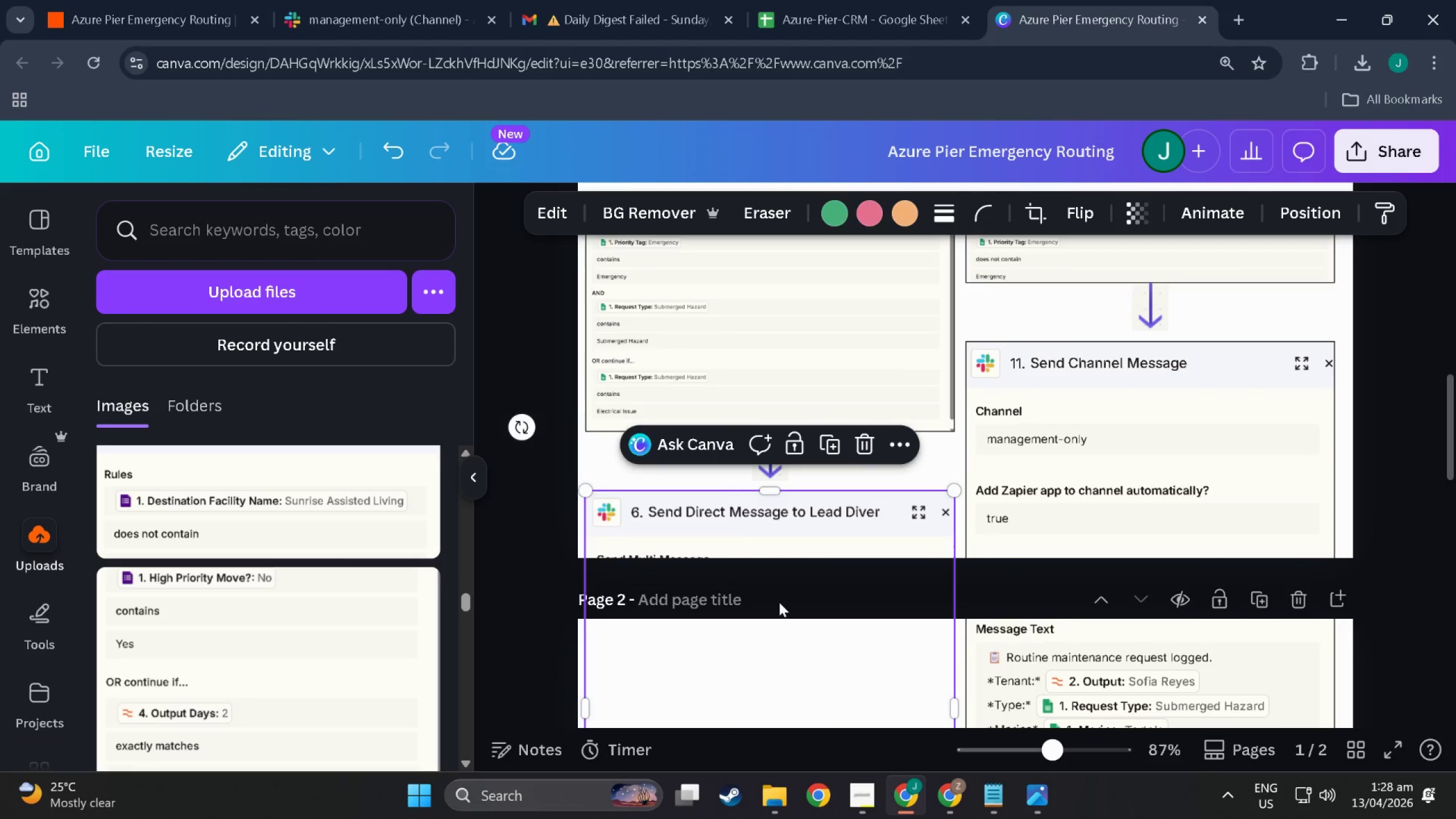 
left_click_drag(start_coordinate=[781, 595], to_coordinate=[783, 603])
 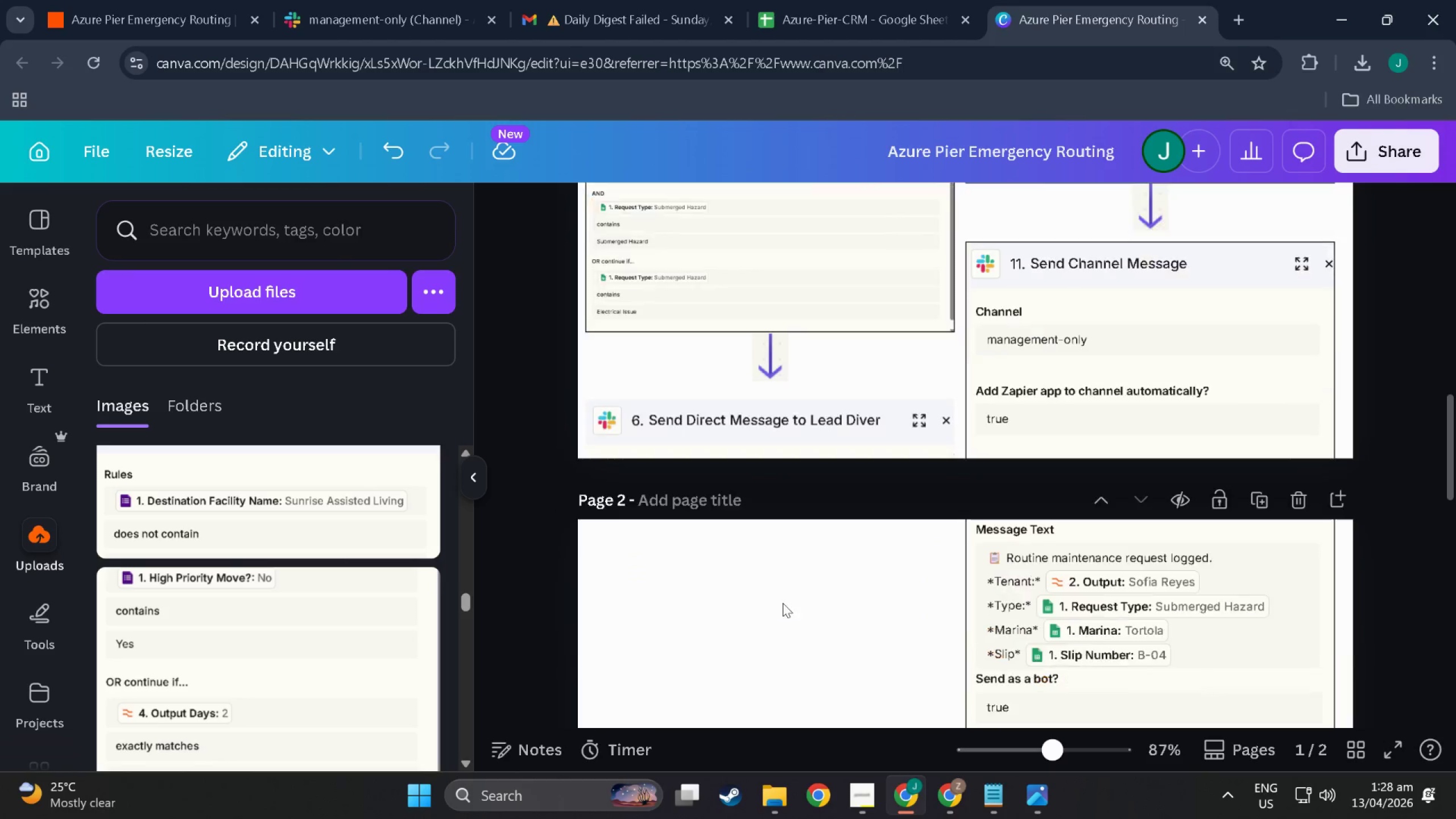 
scroll: coordinate [783, 603], scroll_direction: down, amount: 7.0
 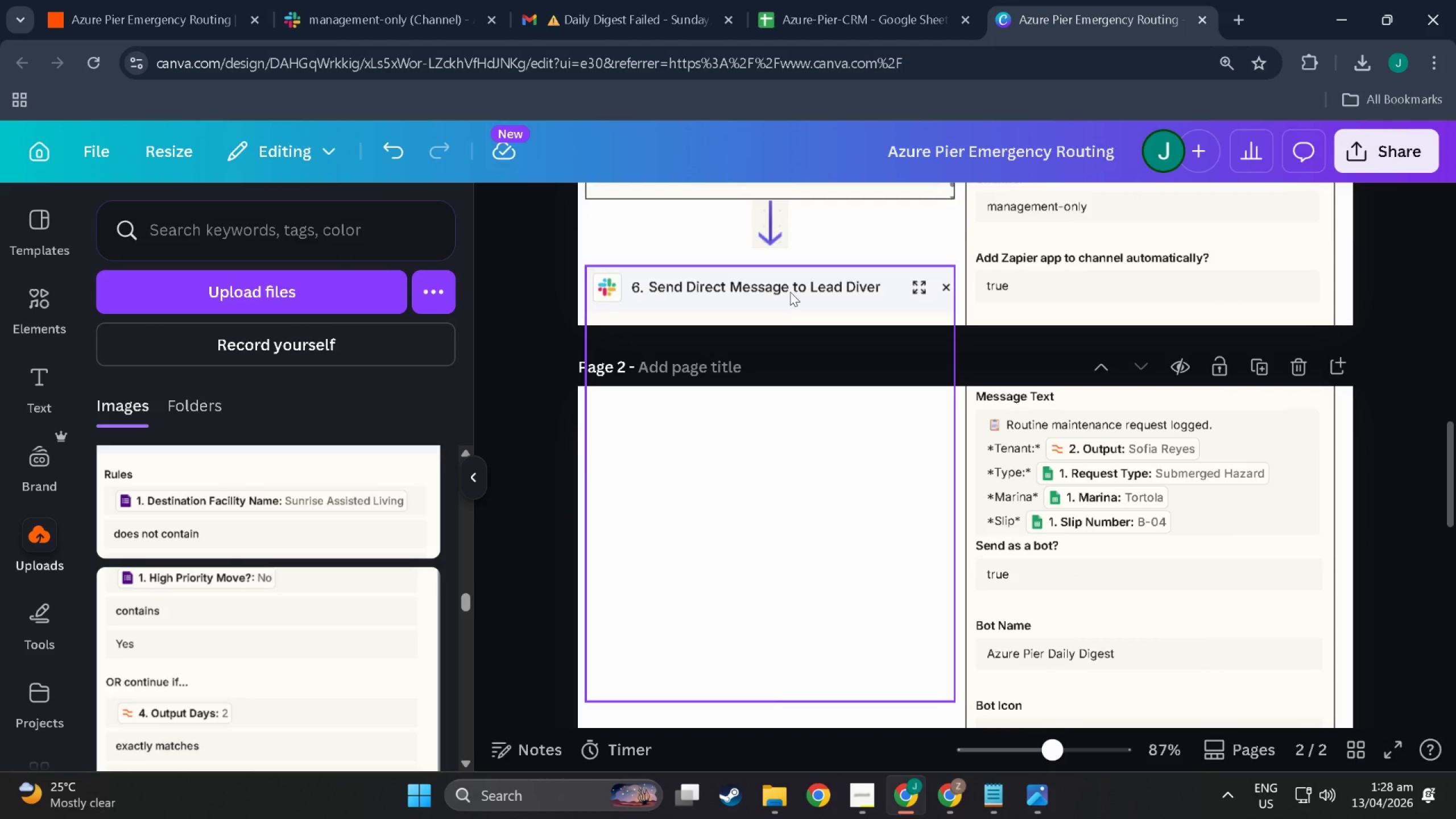 
key(Control+C)
 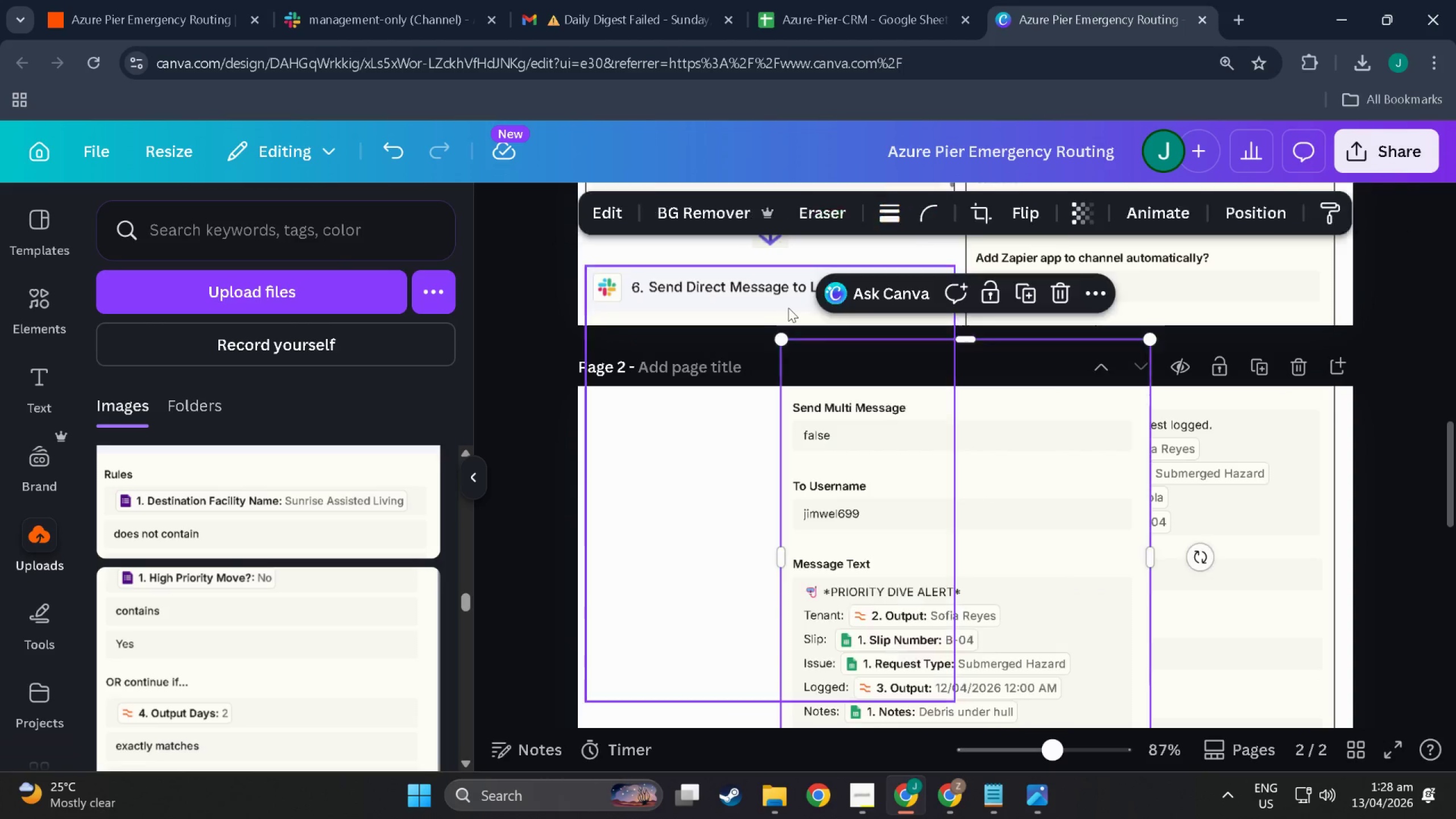 
key(Control+V)
 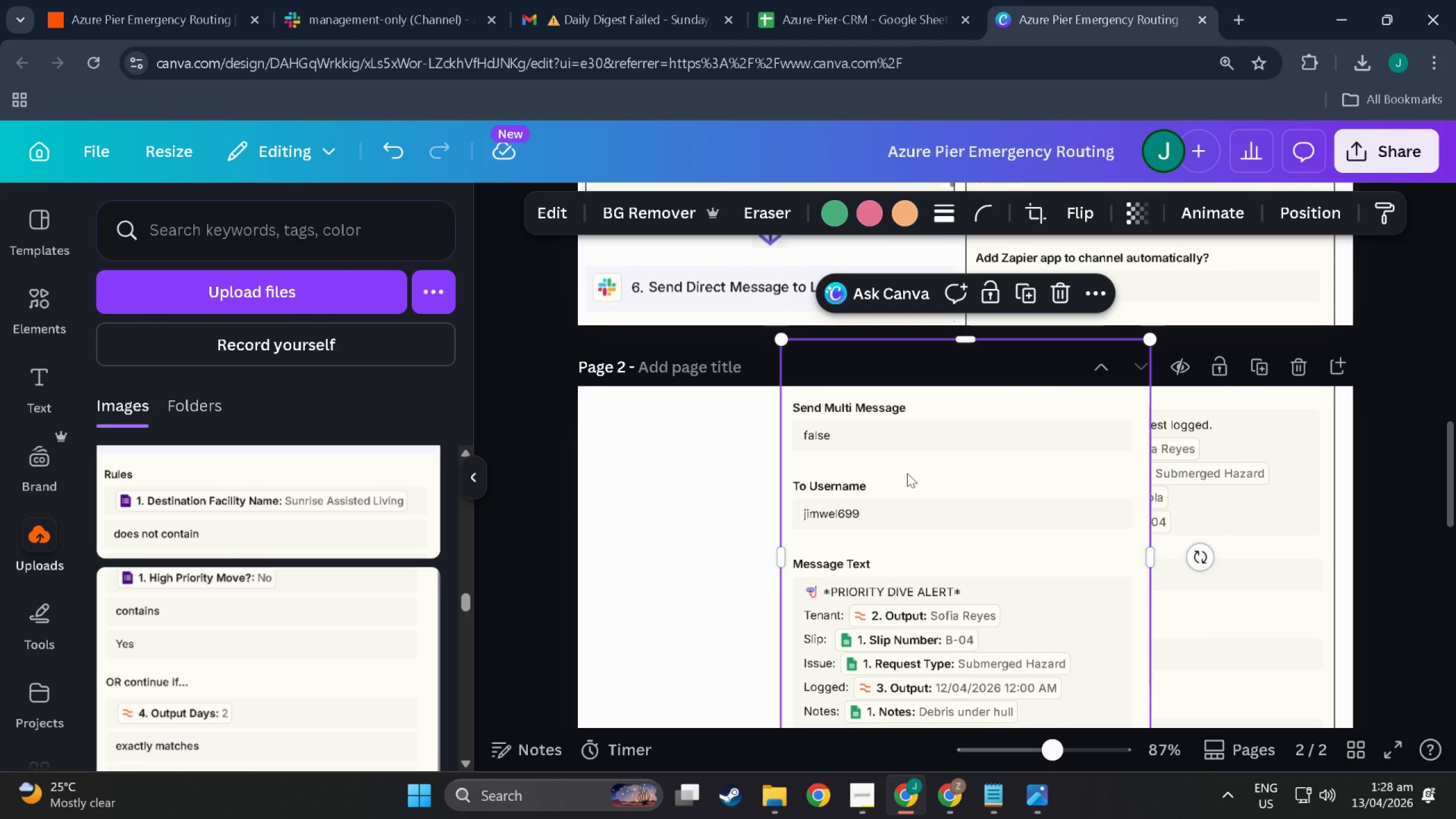 
left_click_drag(start_coordinate=[912, 481], to_coordinate=[720, 531])
 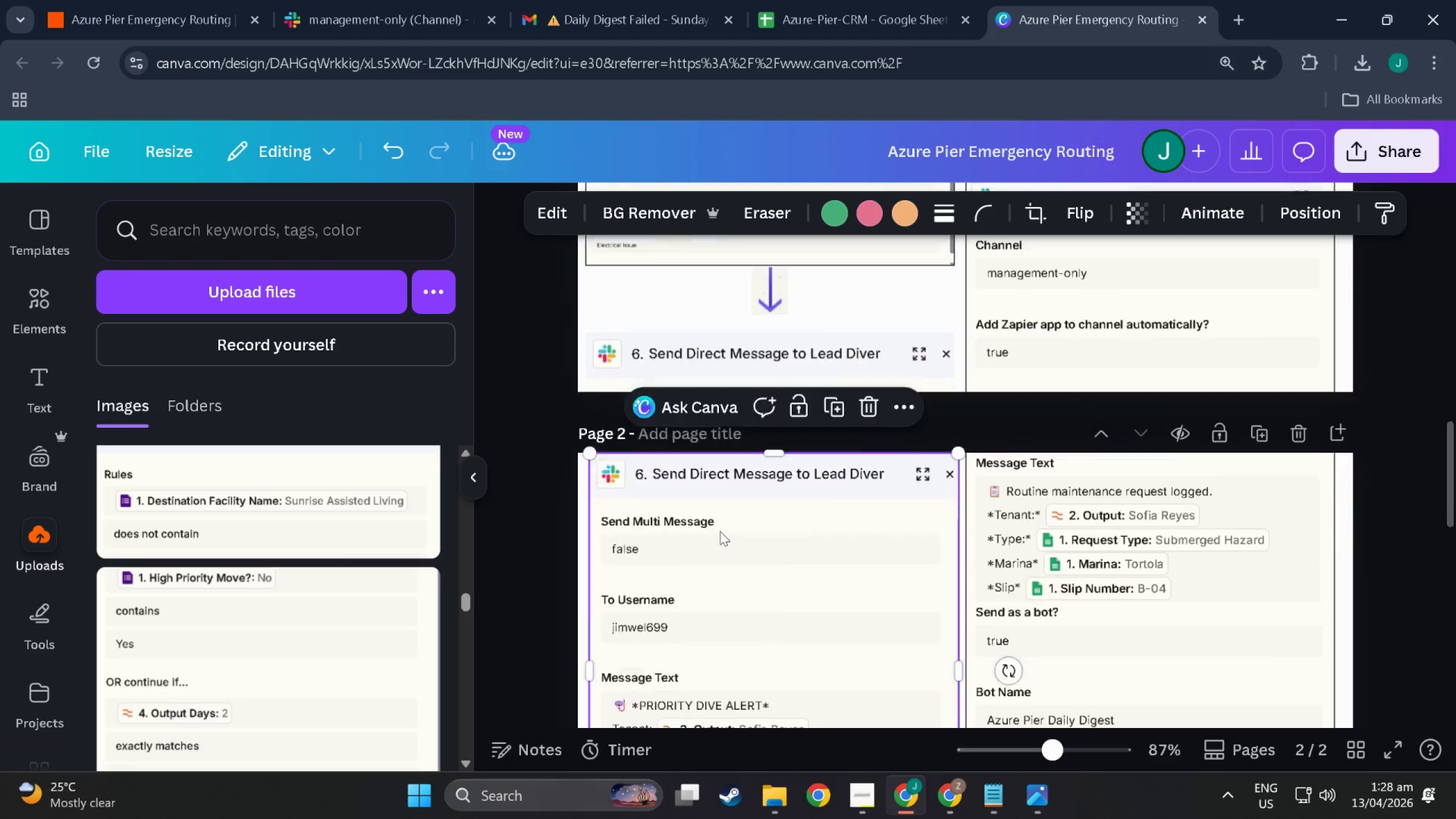 
scroll: coordinate [720, 531], scroll_direction: up, amount: 3.0
 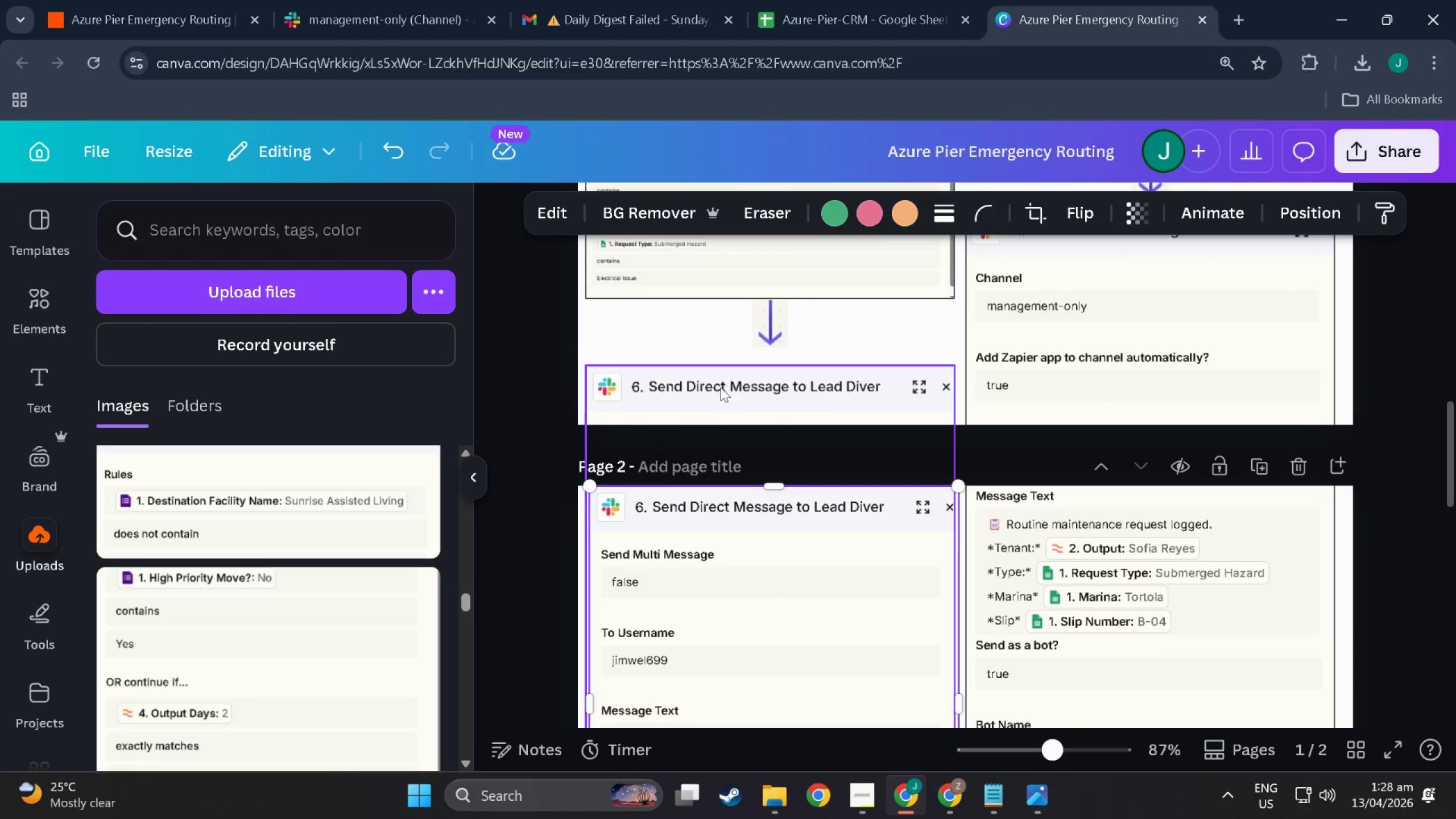 
left_click([722, 392])
 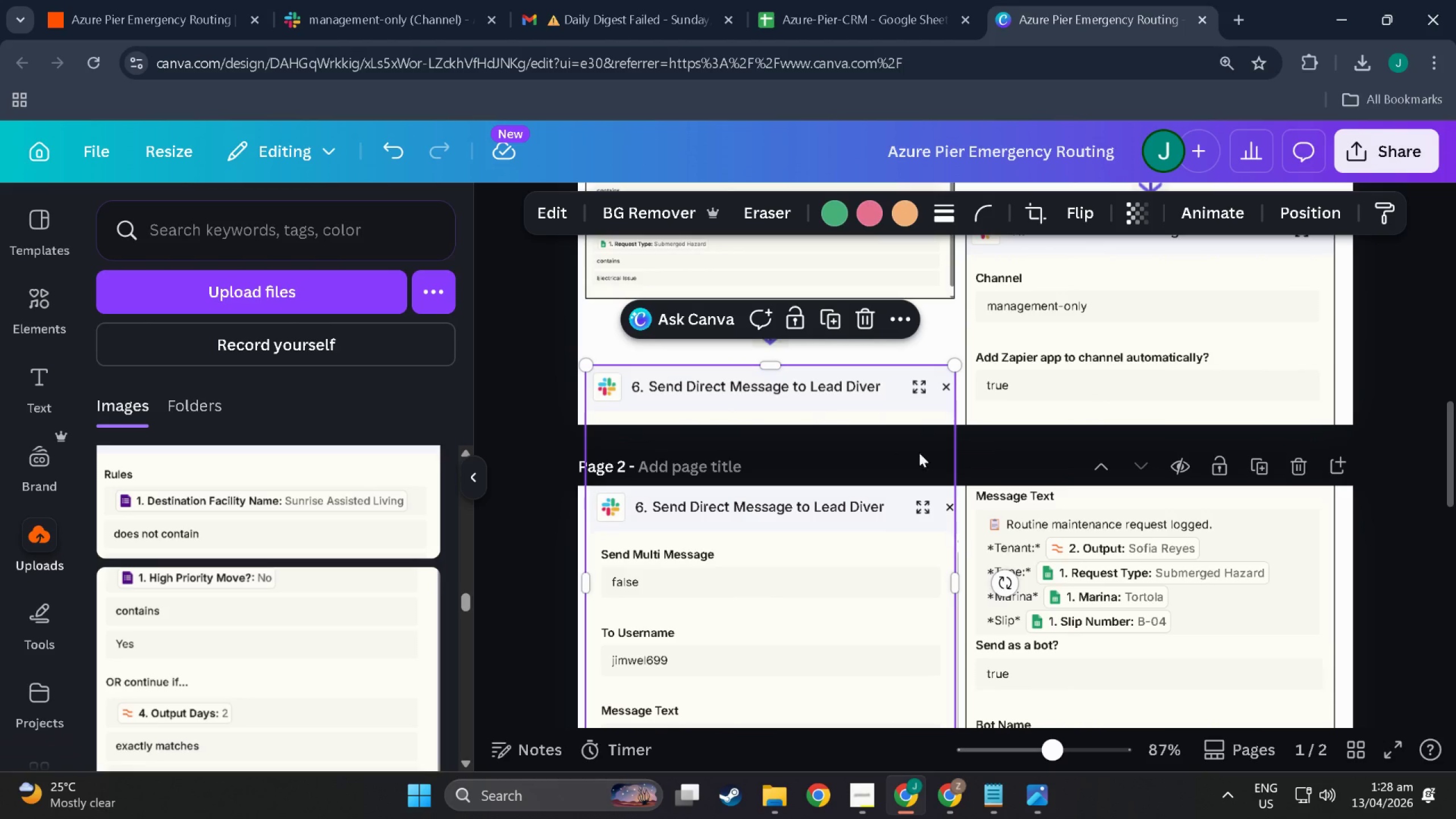 
scroll: coordinate [1049, 646], scroll_direction: down, amount: 5.0
 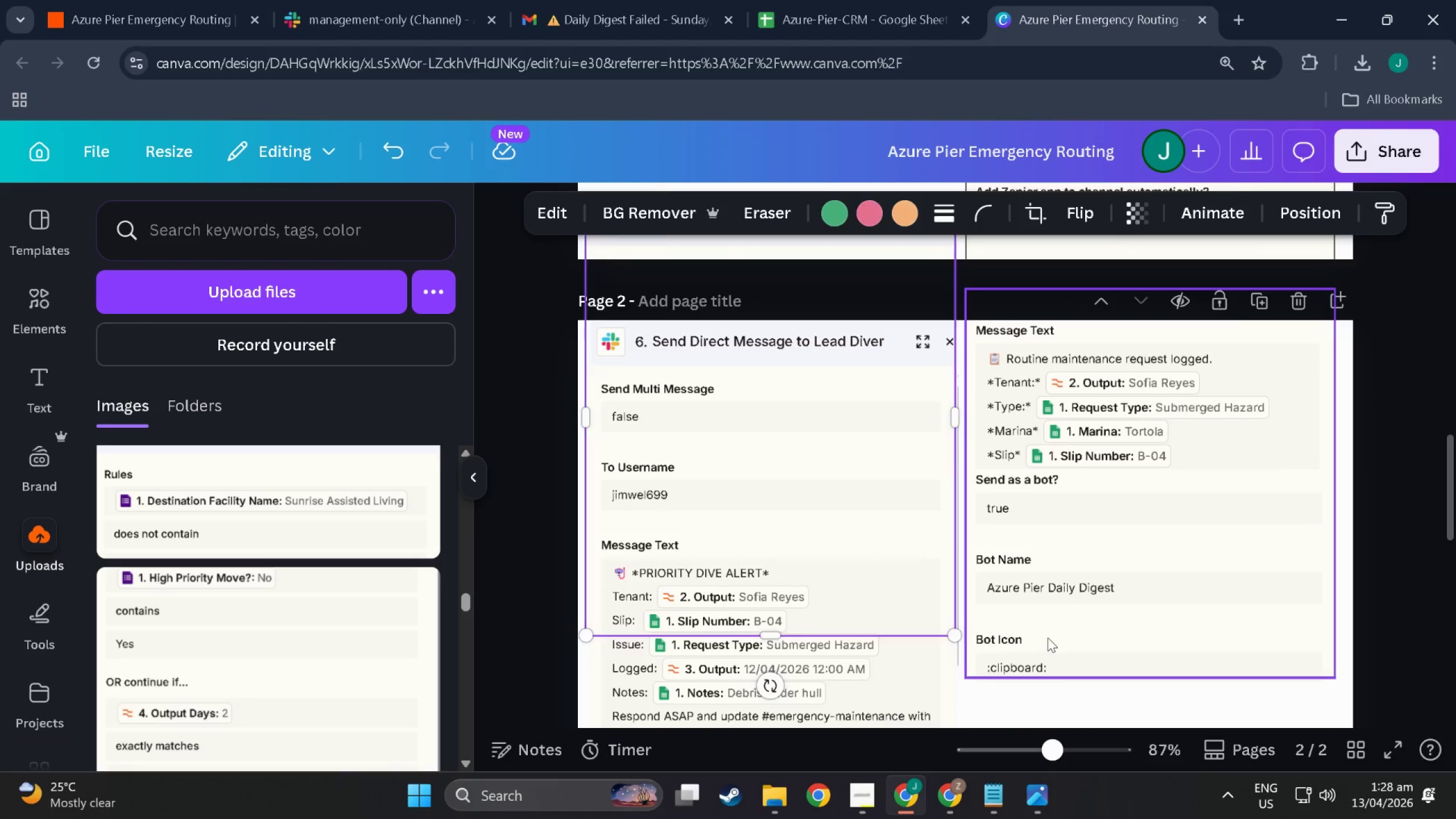 
left_click([1048, 638])
 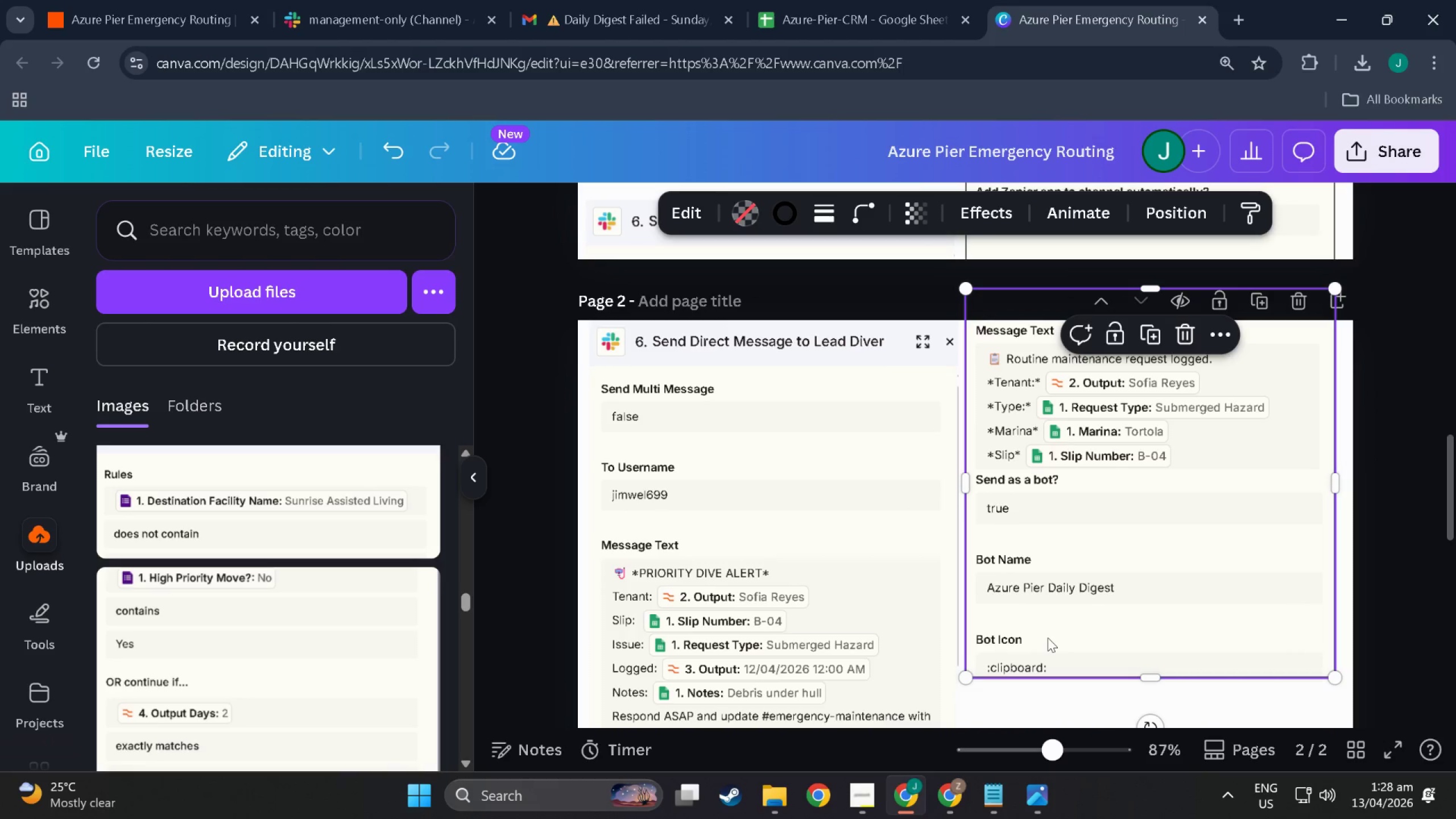 
key(Control+C)
 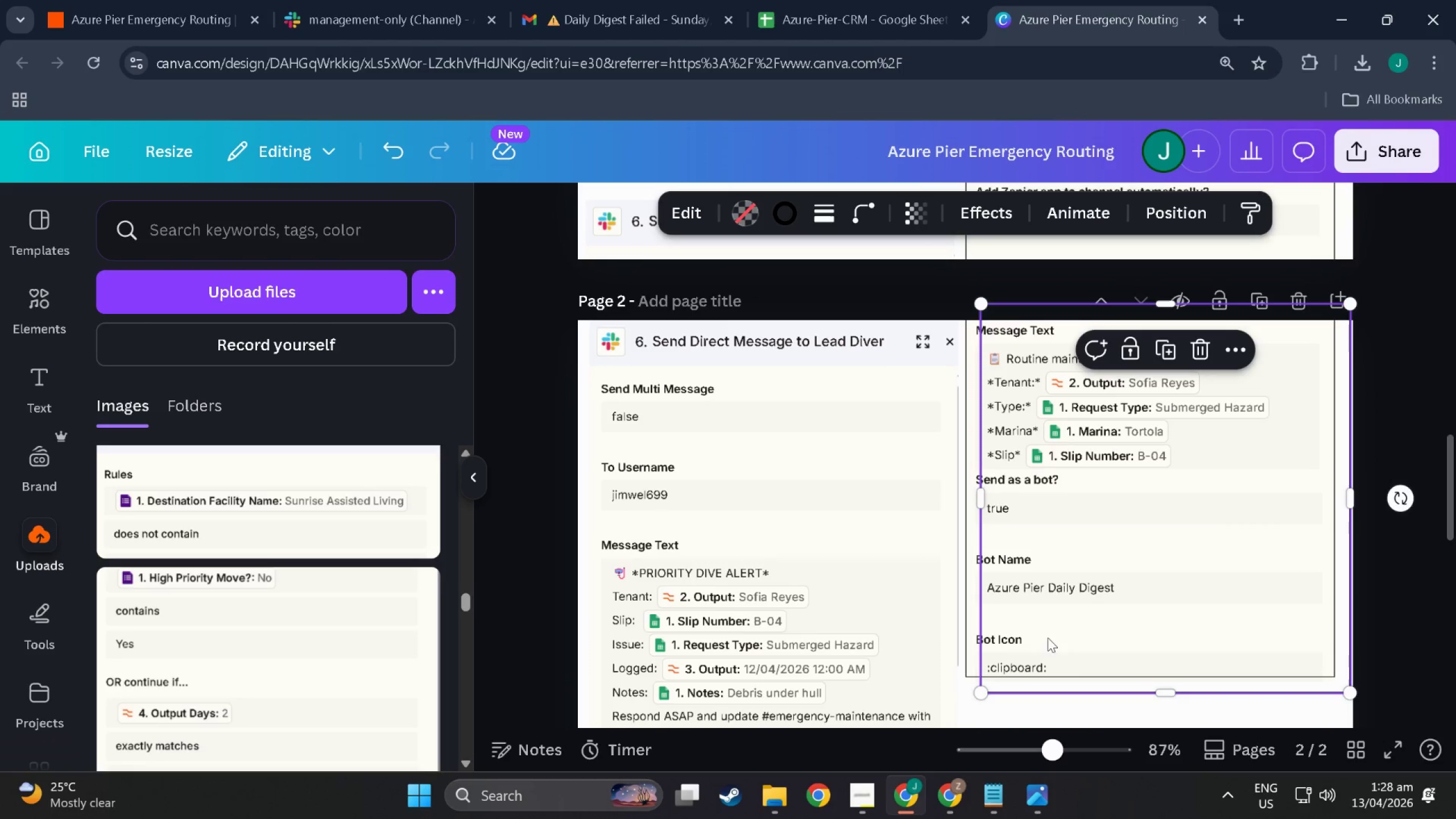 
key(Control+V)
 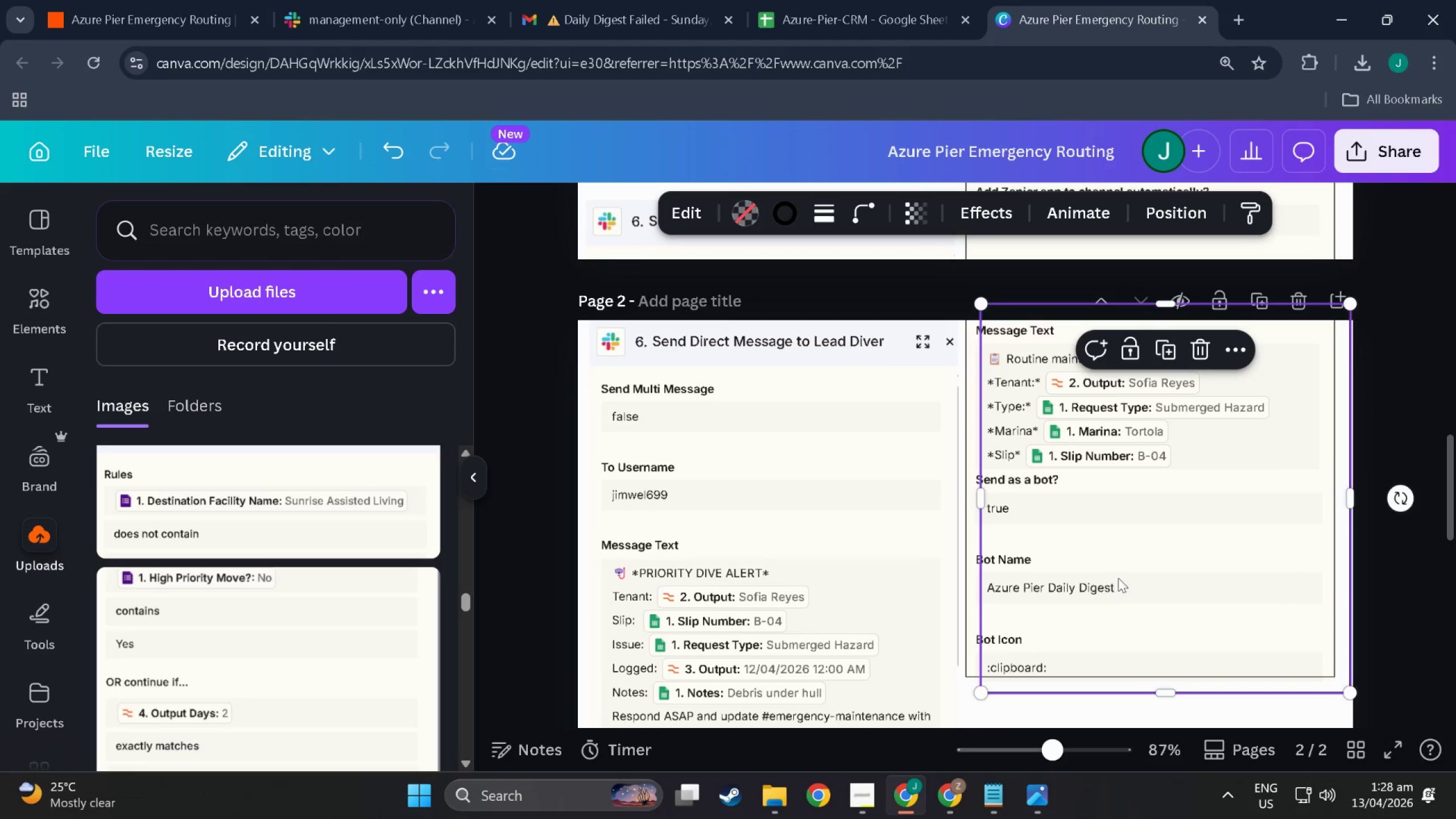 
left_click_drag(start_coordinate=[1118, 579], to_coordinate=[726, 533])
 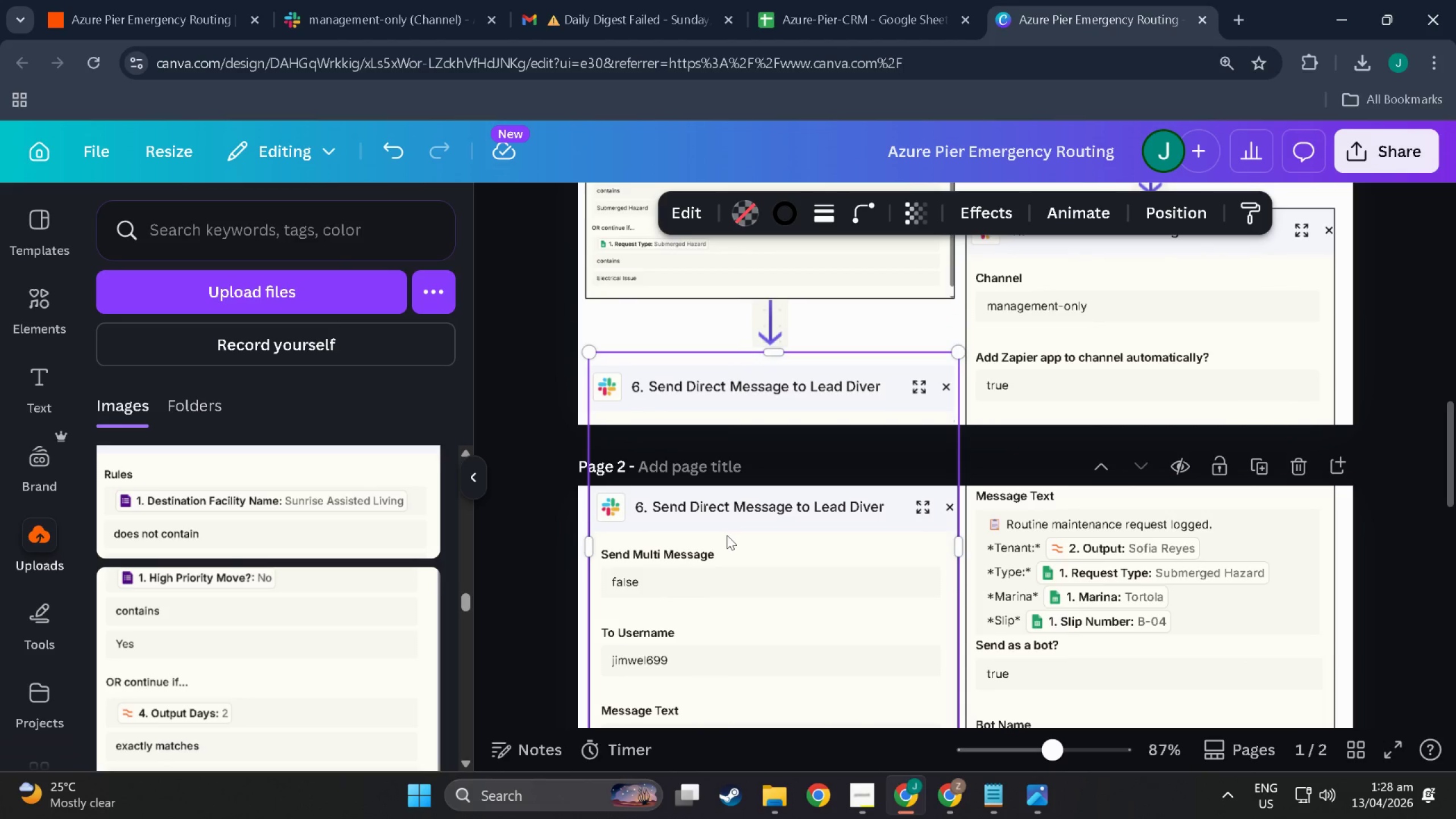 
scroll: coordinate [726, 533], scroll_direction: up, amount: 5.0
 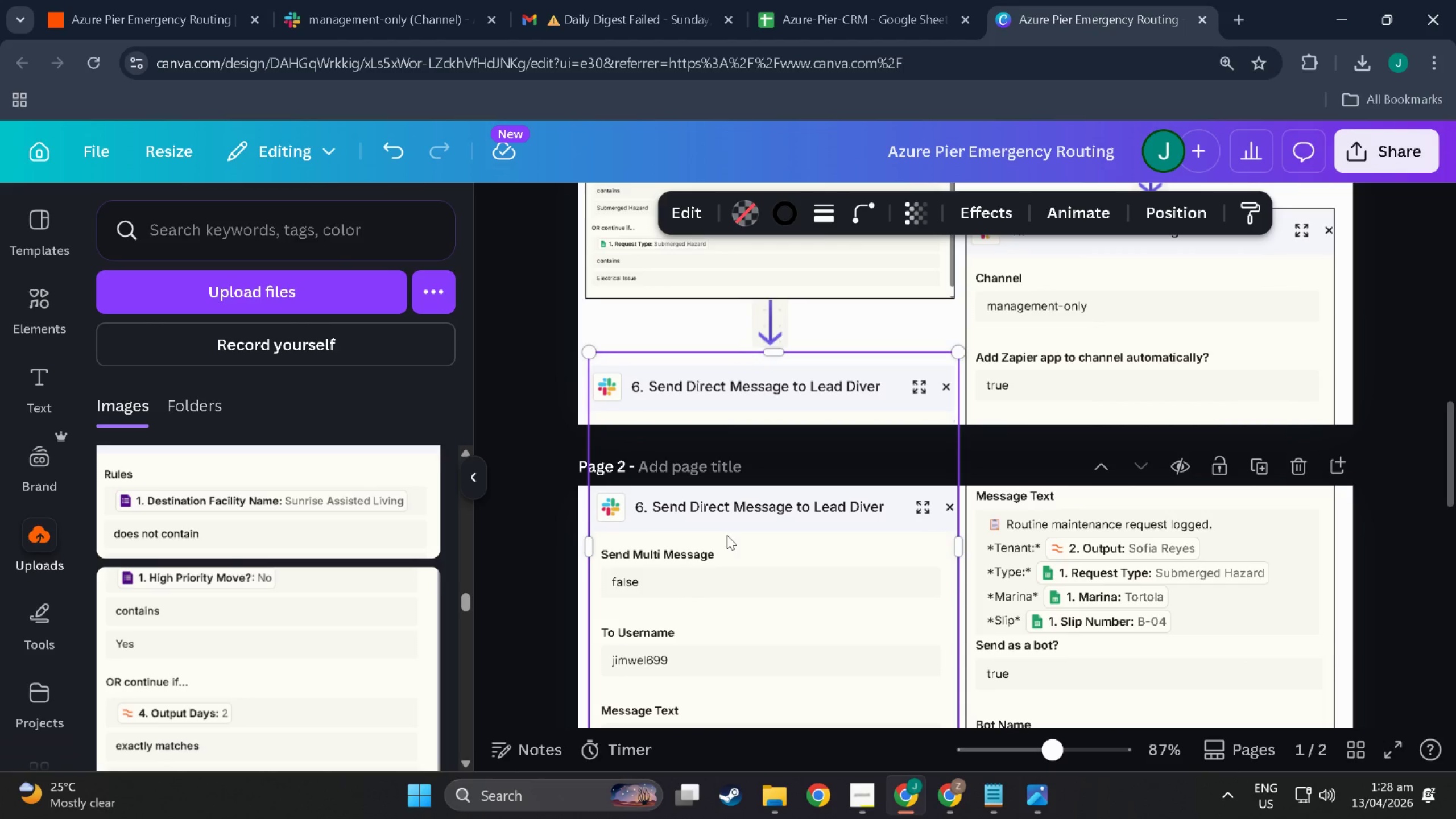 
scroll: coordinate [721, 552], scroll_direction: down, amount: 6.0
 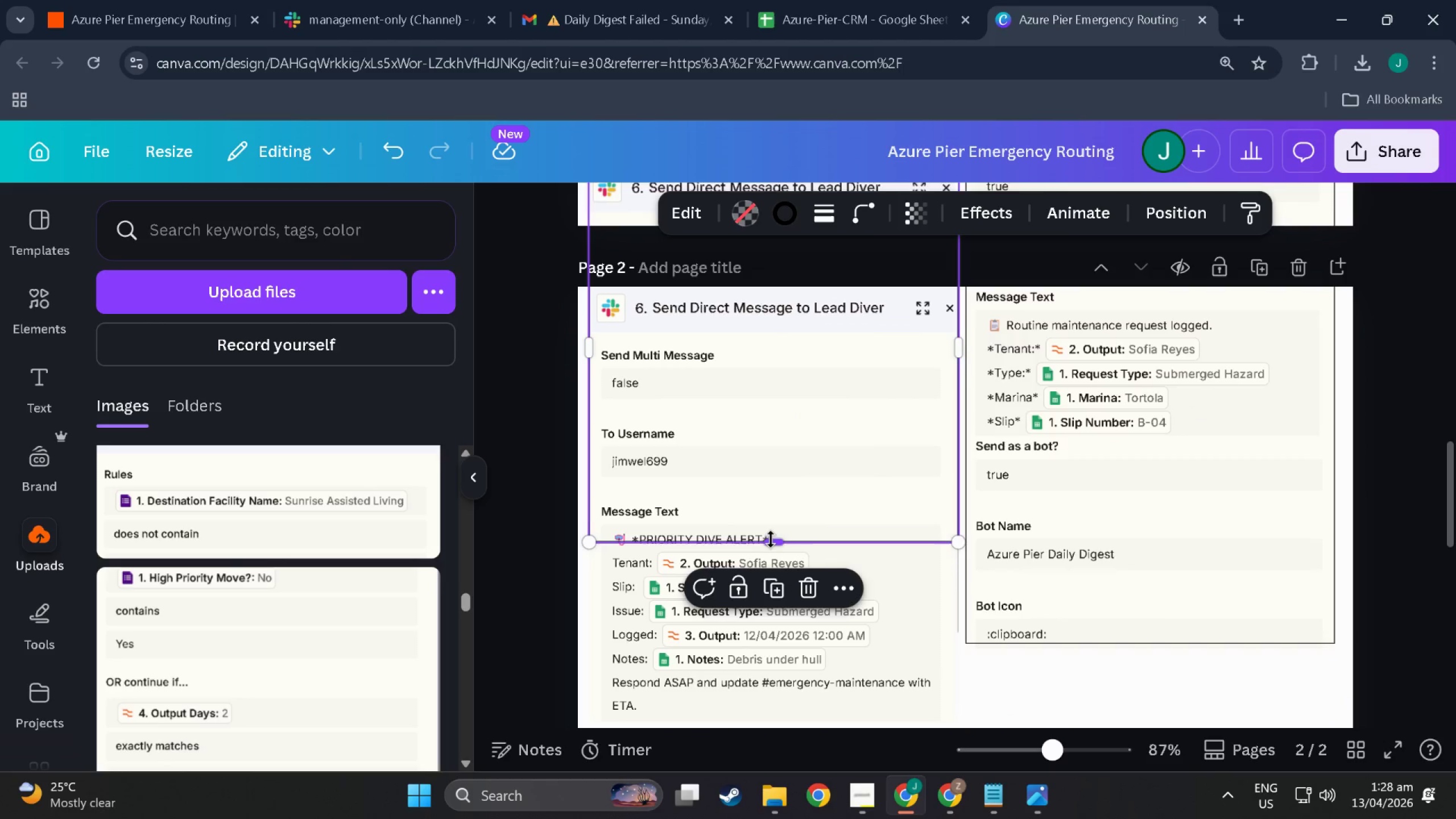 
left_click_drag(start_coordinate=[771, 542], to_coordinate=[774, 724])
 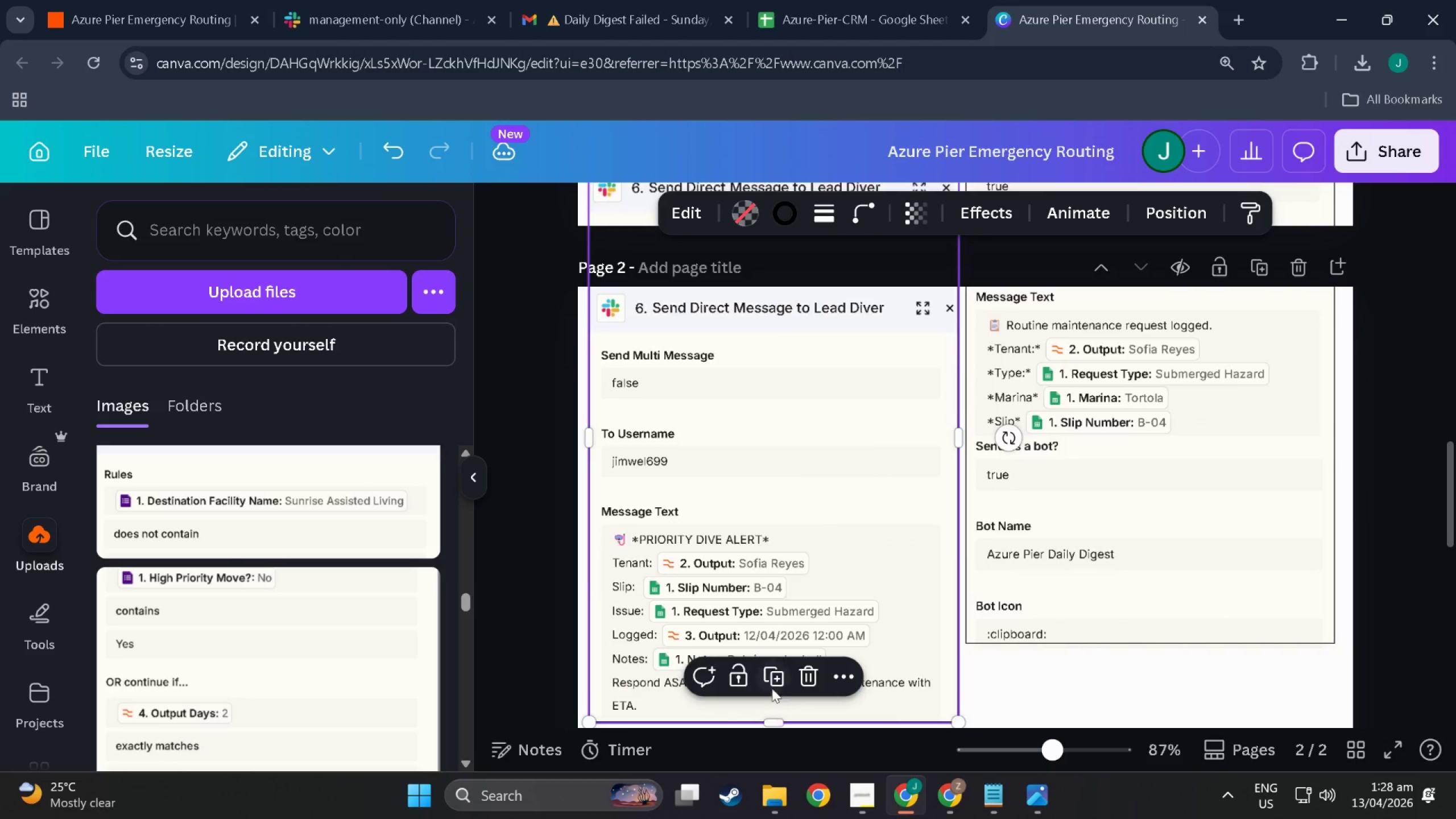 
left_click([768, 609])
 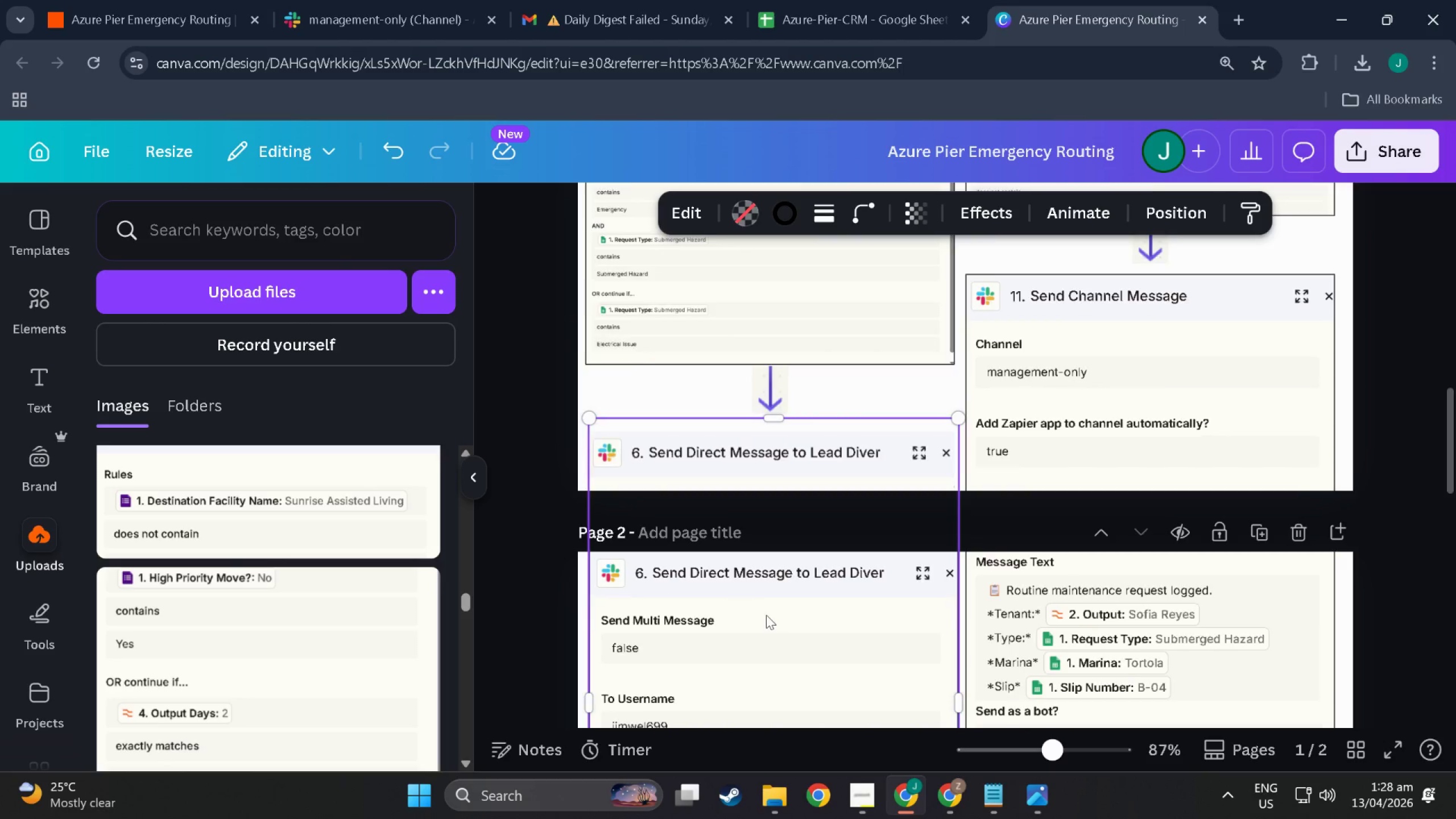 
scroll: coordinate [772, 688], scroll_direction: up, amount: 4.0
 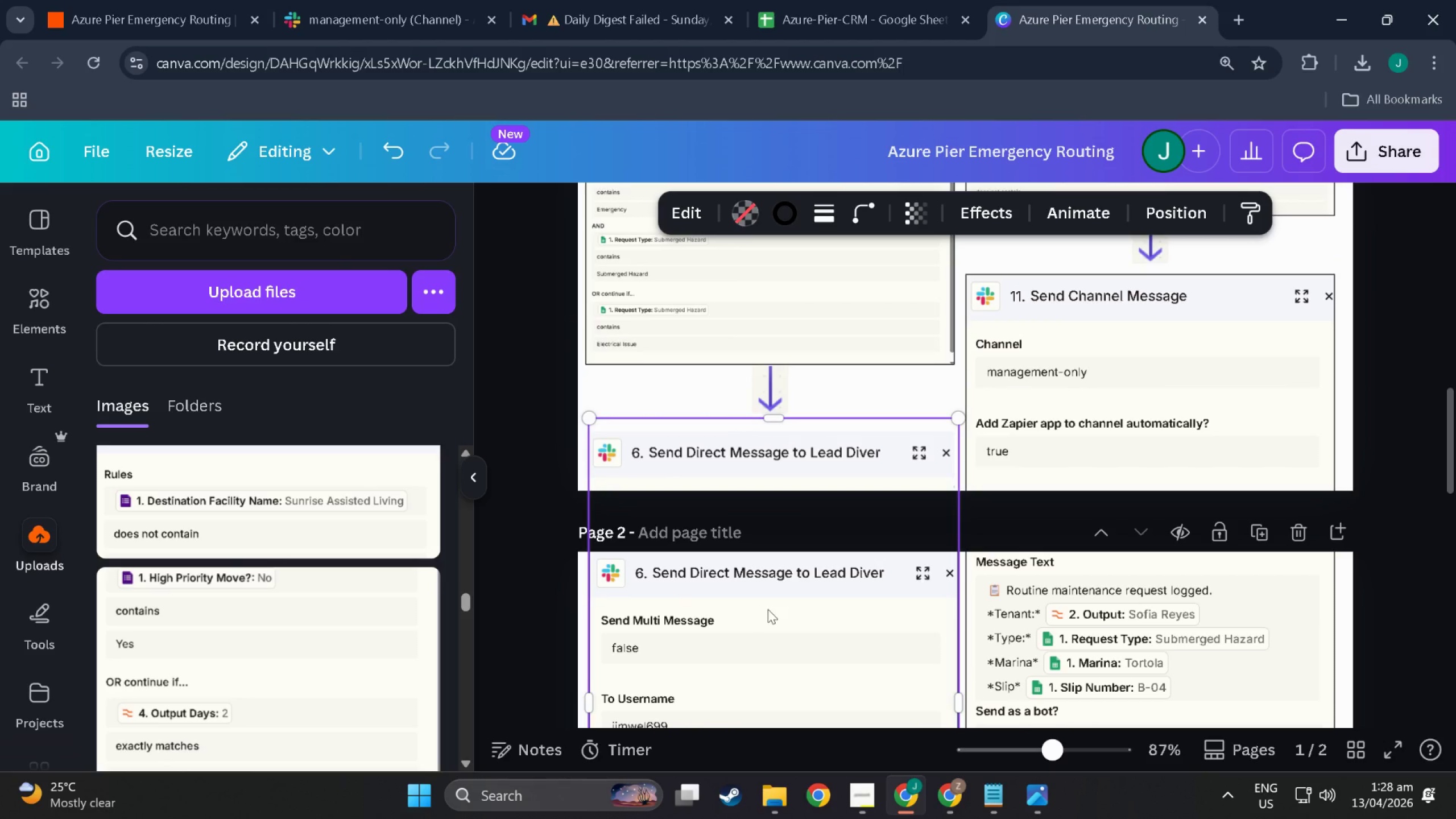 
left_click([795, 598])
 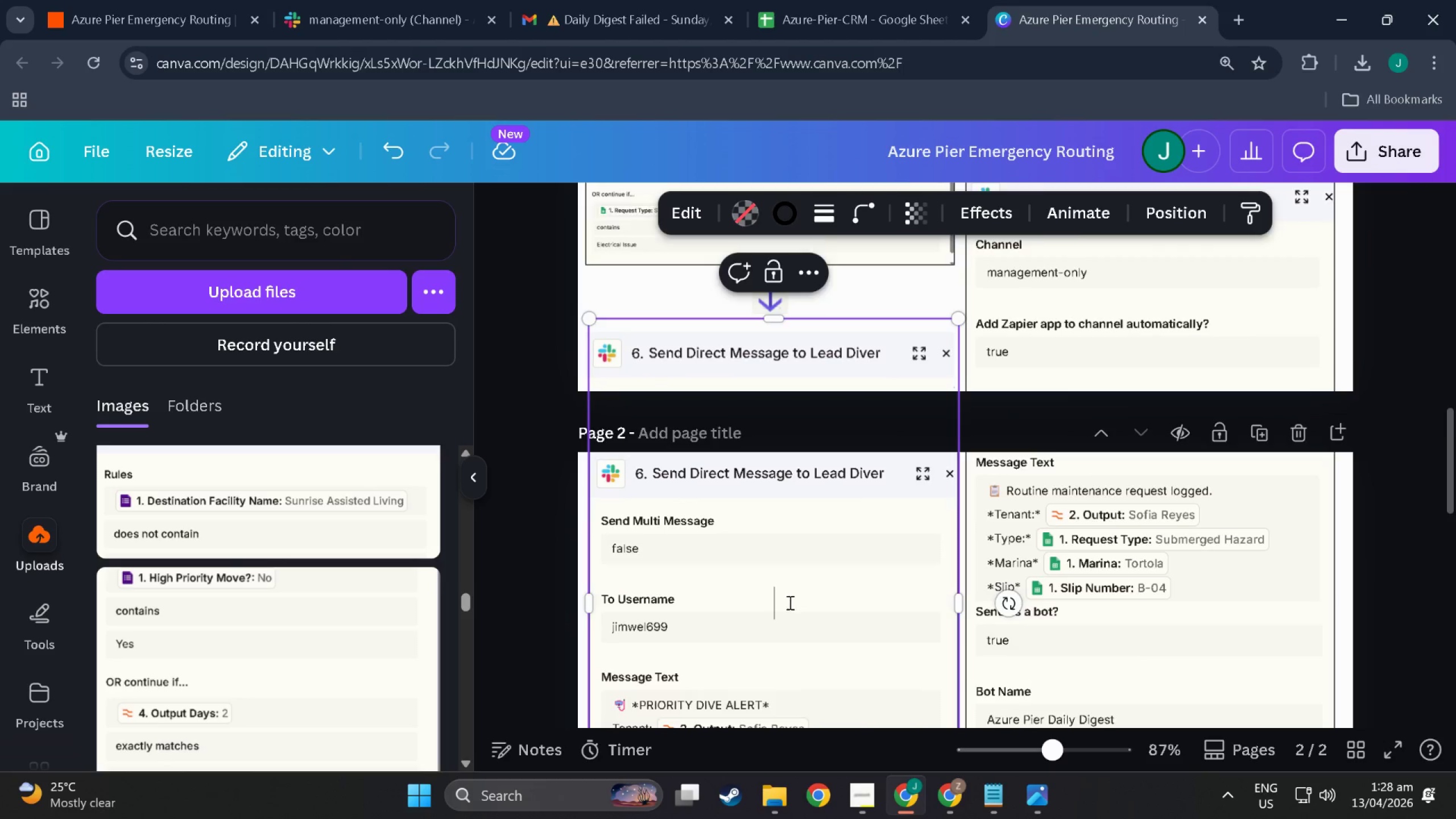 
scroll: coordinate [792, 610], scroll_direction: down, amount: 11.0
 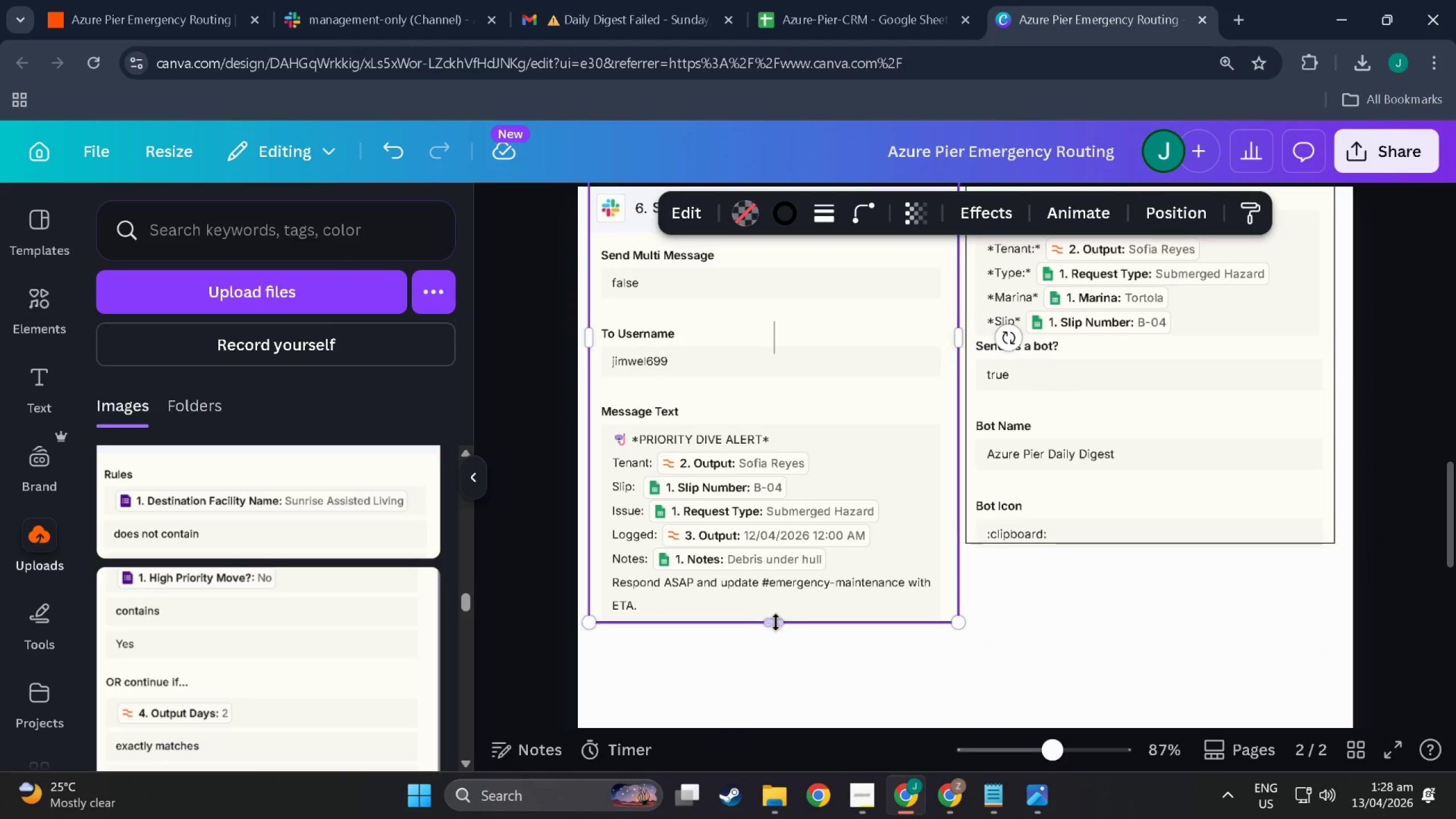 
left_click_drag(start_coordinate=[775, 624], to_coordinate=[789, 276])
 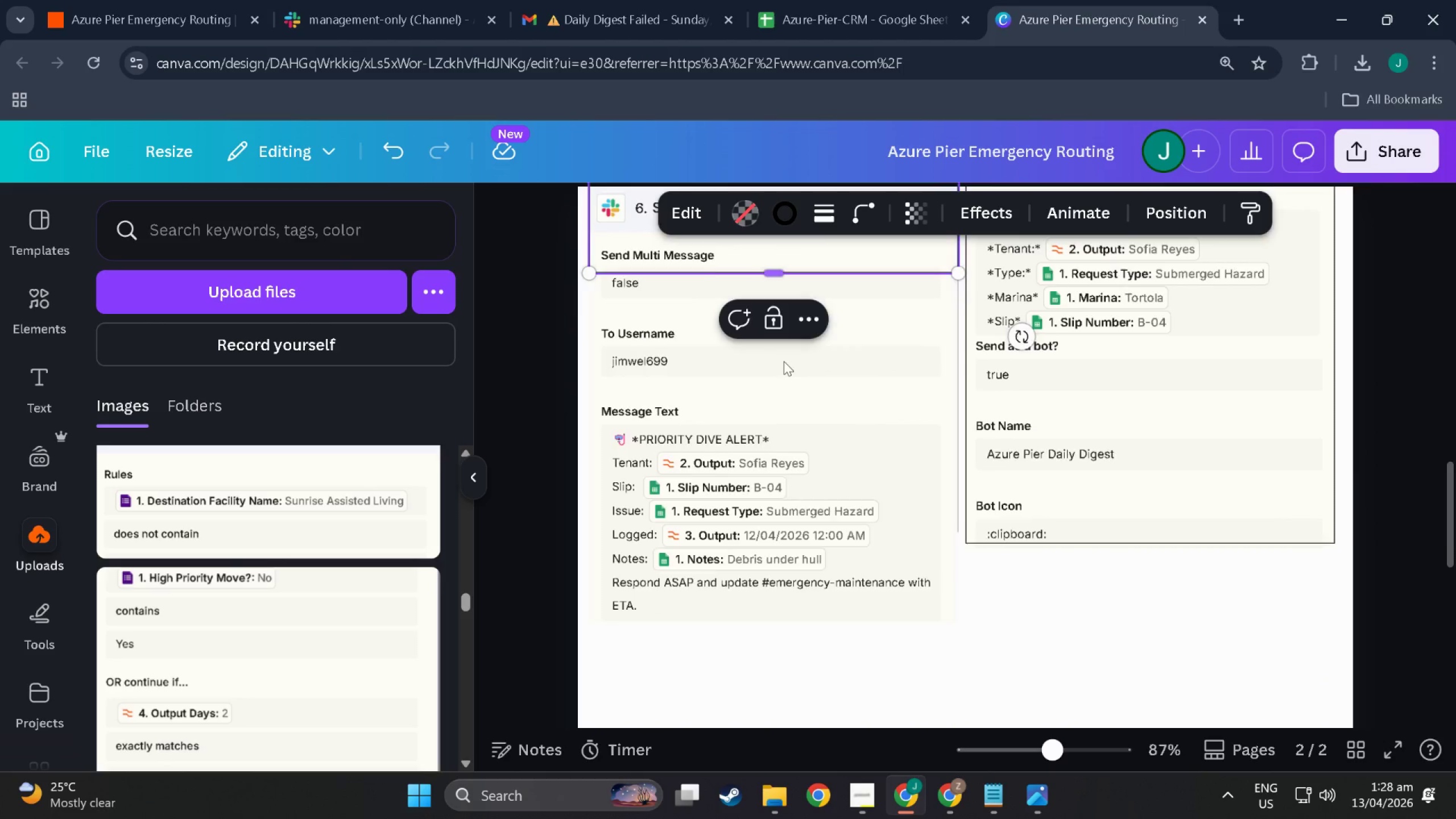 
left_click([767, 552])
 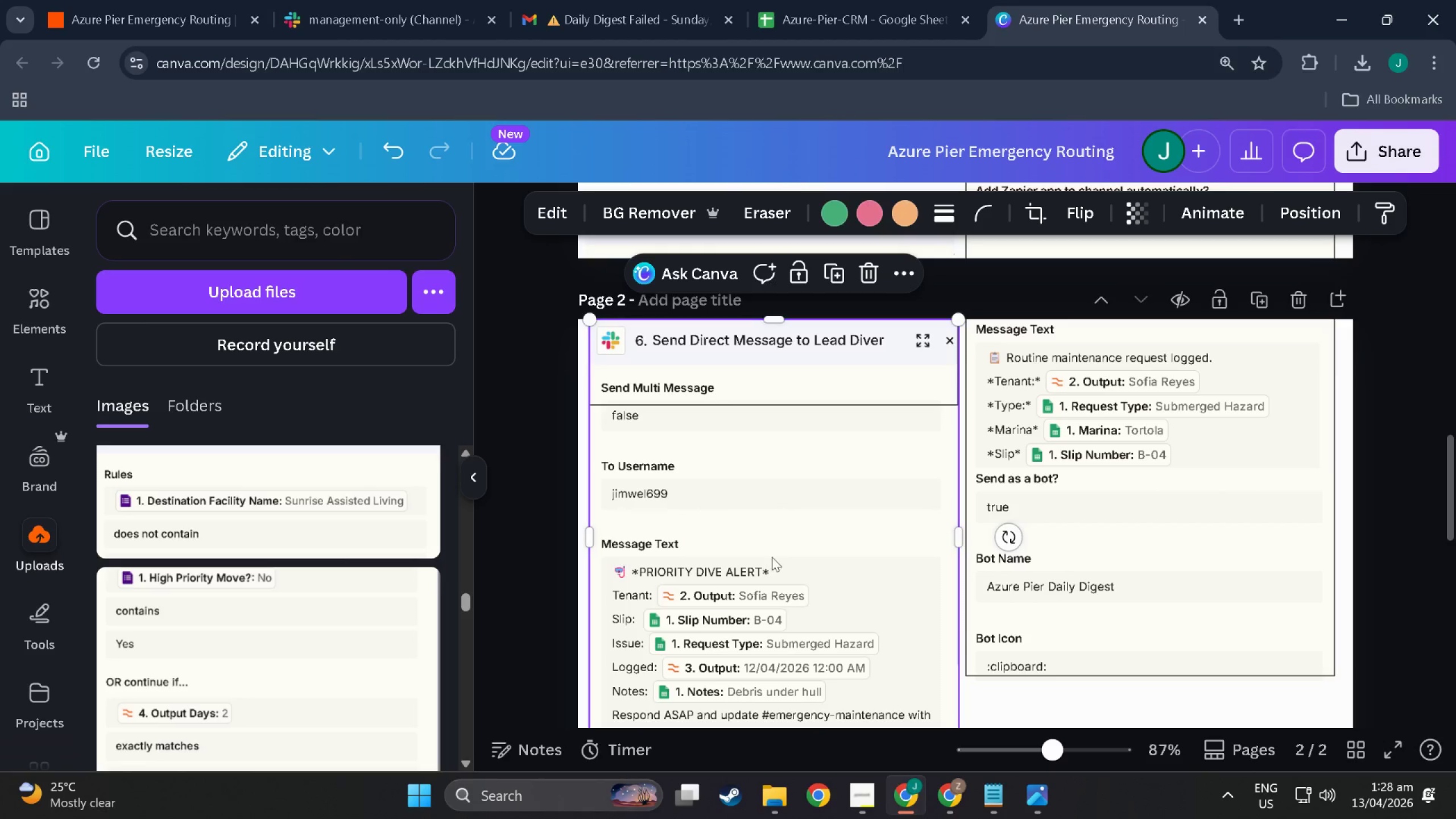 
scroll: coordinate [784, 404], scroll_direction: up, amount: 4.0
 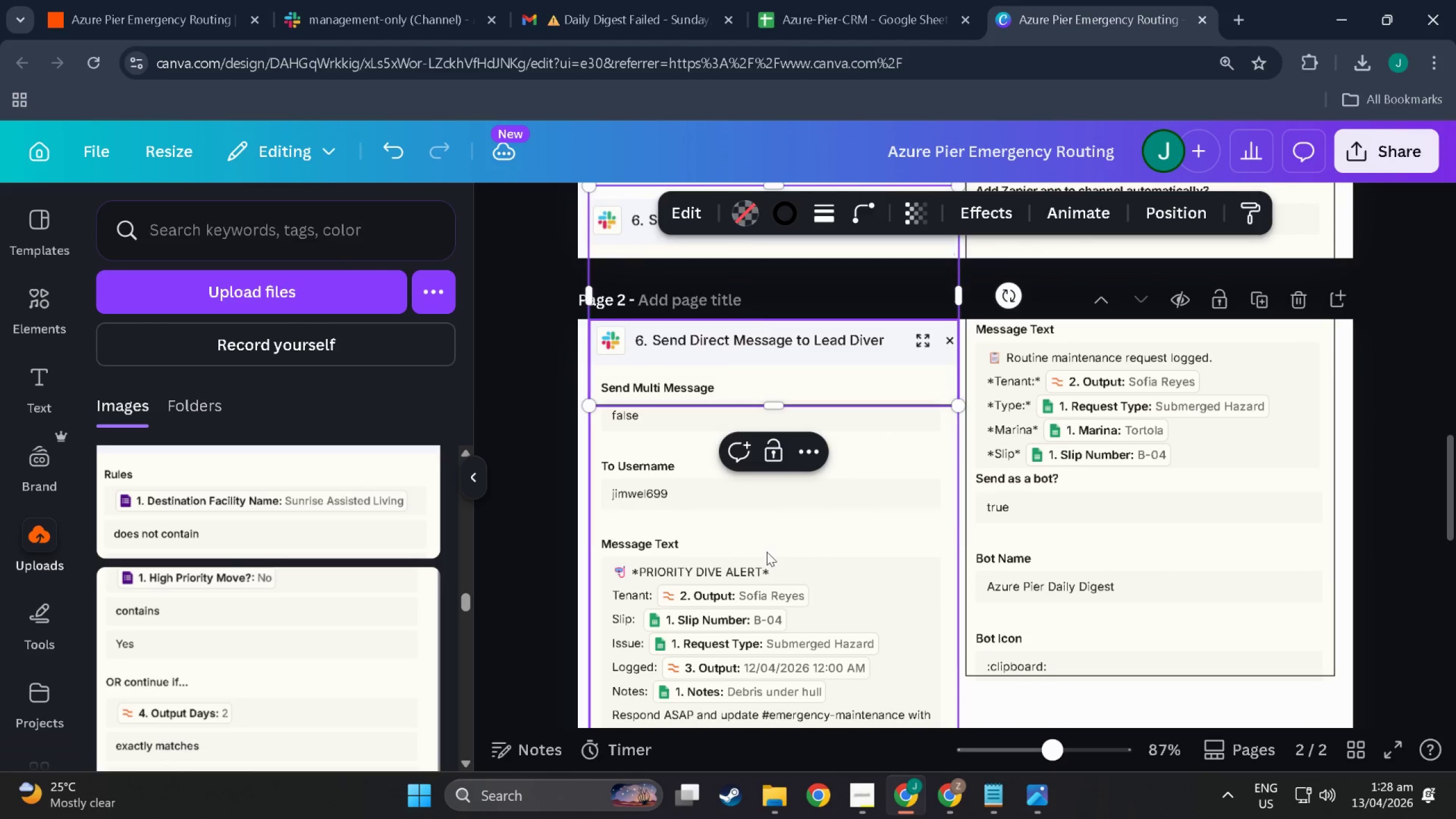 
left_click_drag(start_coordinate=[772, 594], to_coordinate=[772, 552])
 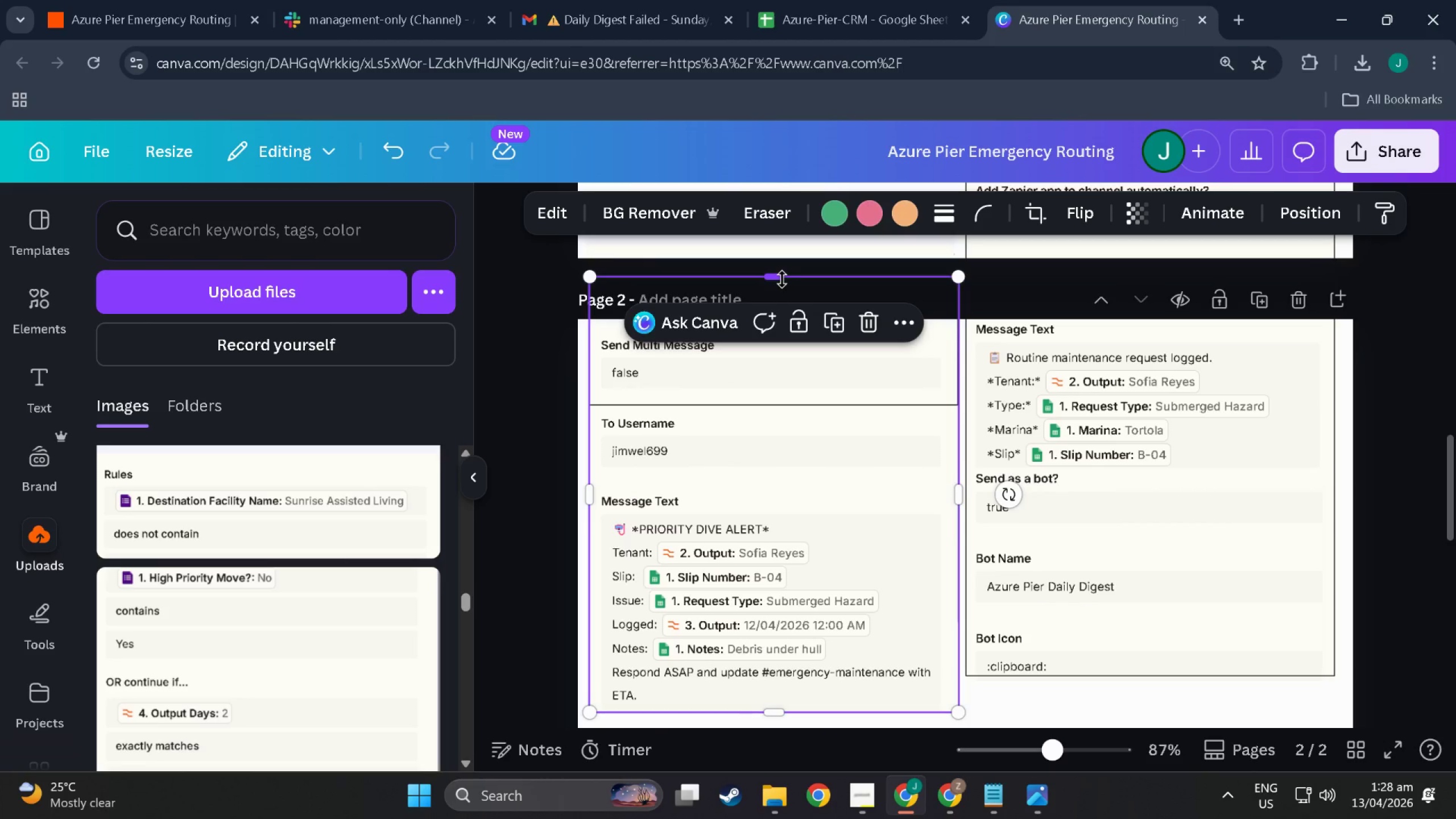 
left_click_drag(start_coordinate=[782, 279], to_coordinate=[780, 342])
 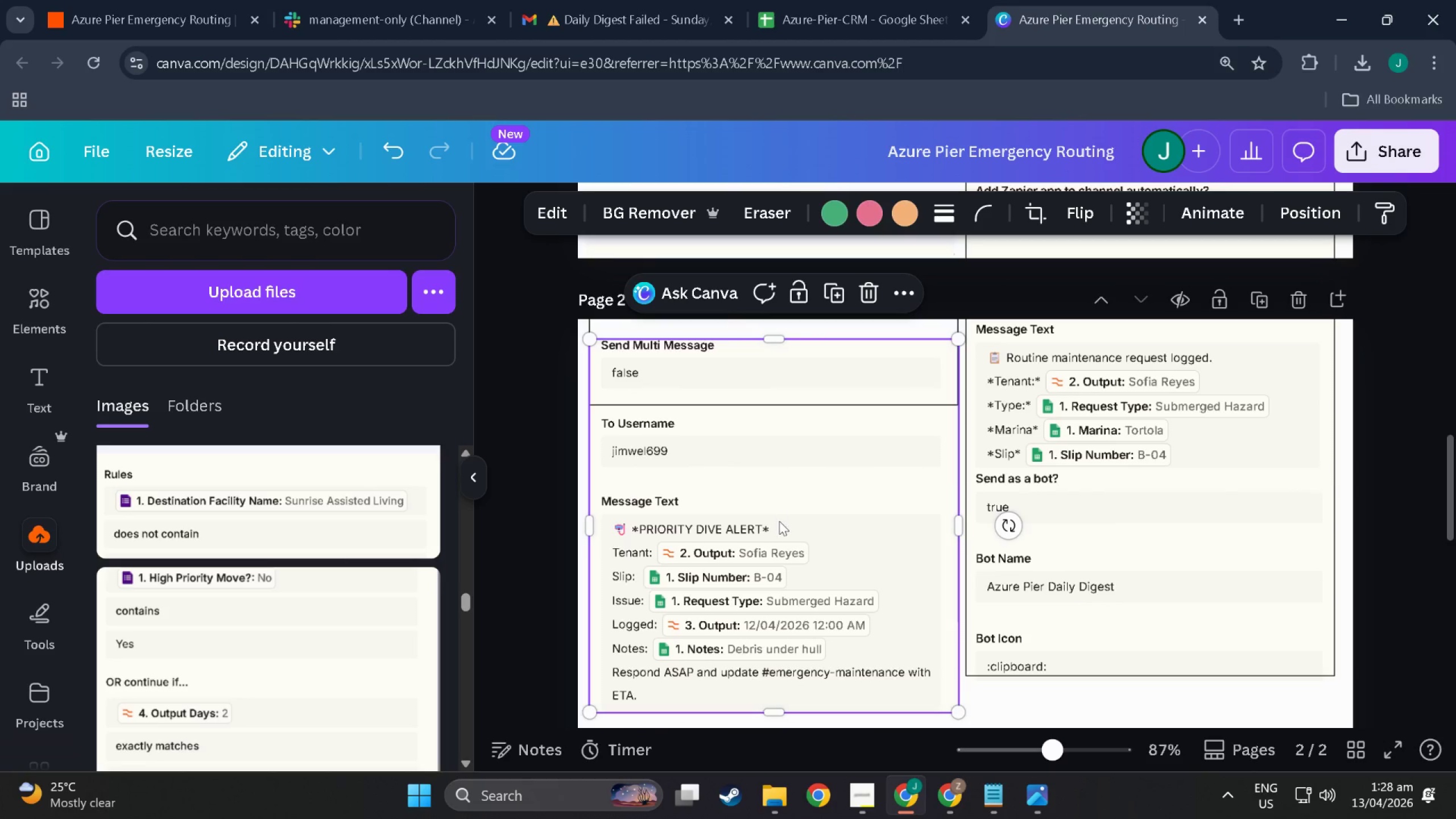 
left_click_drag(start_coordinate=[779, 521], to_coordinate=[780, 508])
 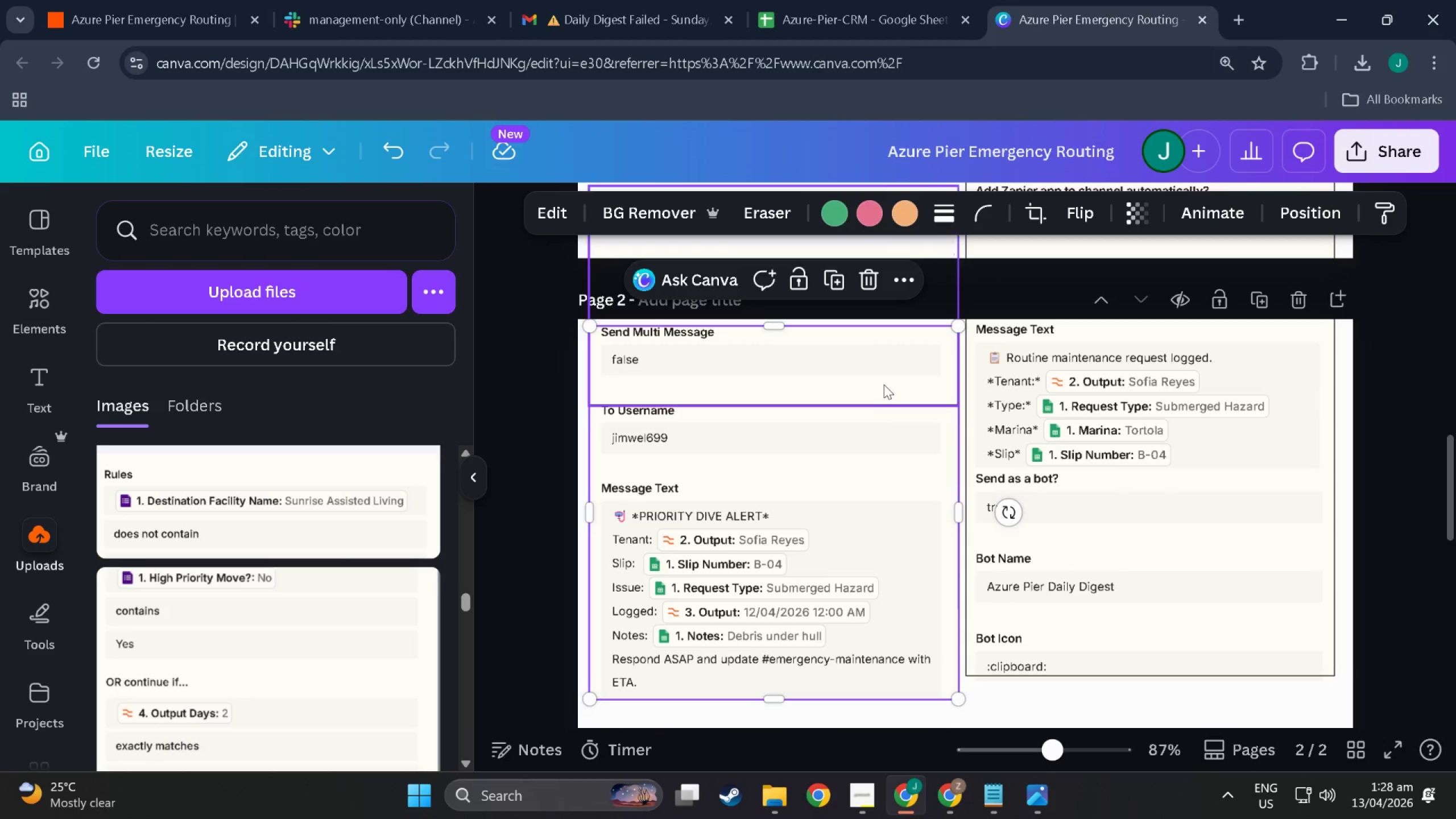 
left_click([884, 384])
 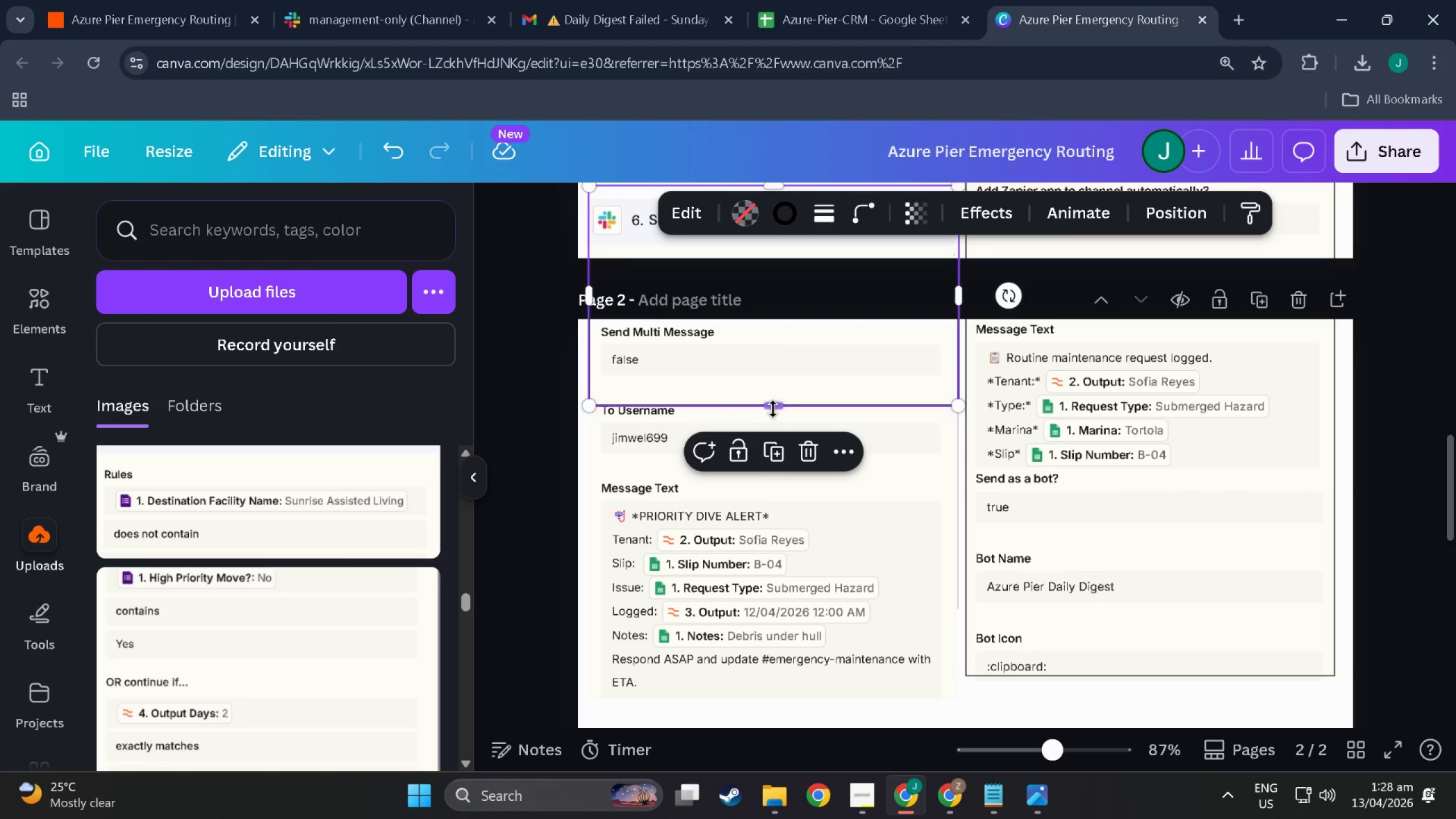 
left_click_drag(start_coordinate=[773, 408], to_coordinate=[779, 703])
 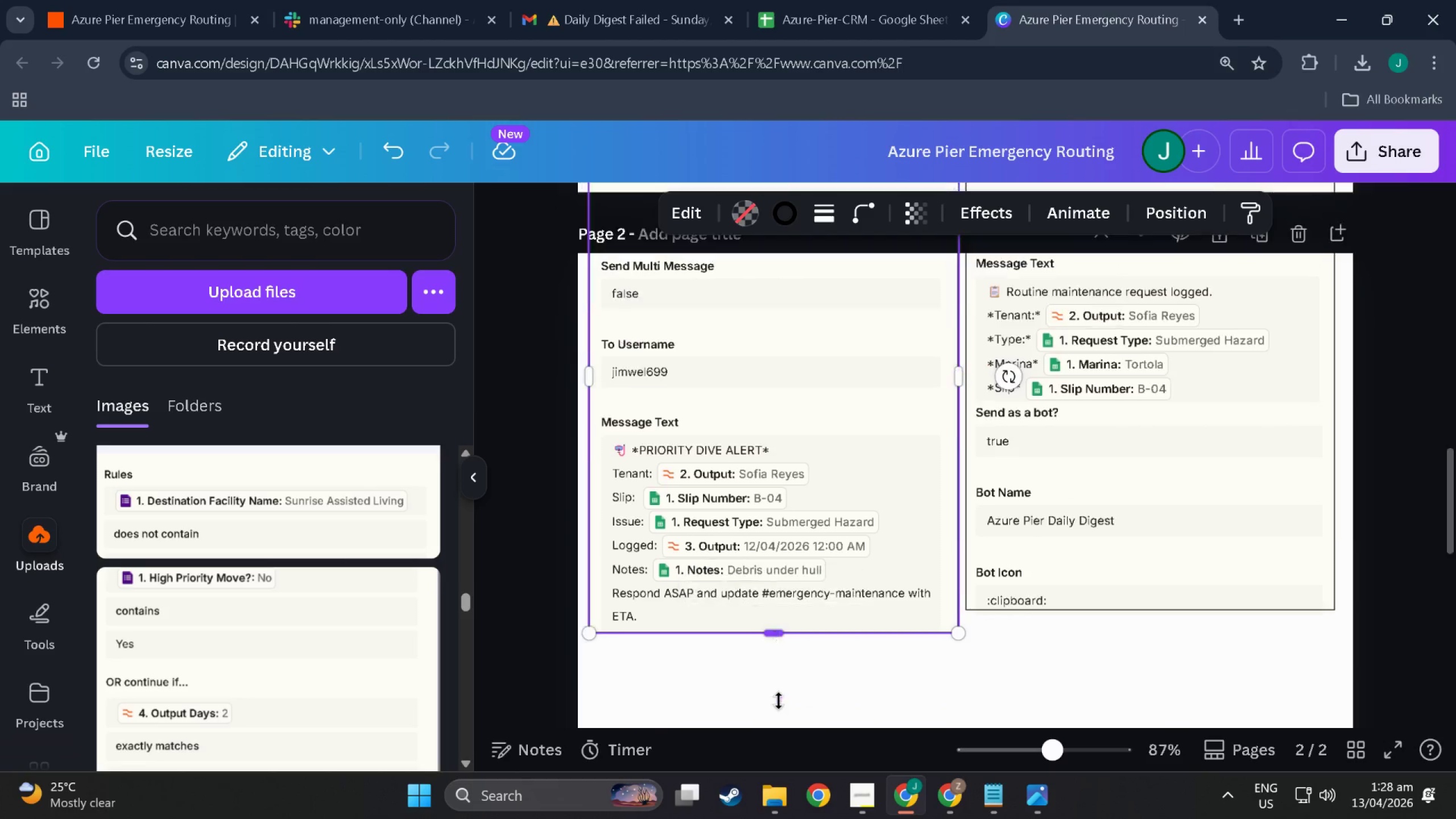 
scroll: coordinate [762, 655], scroll_direction: down, amount: 8.0
 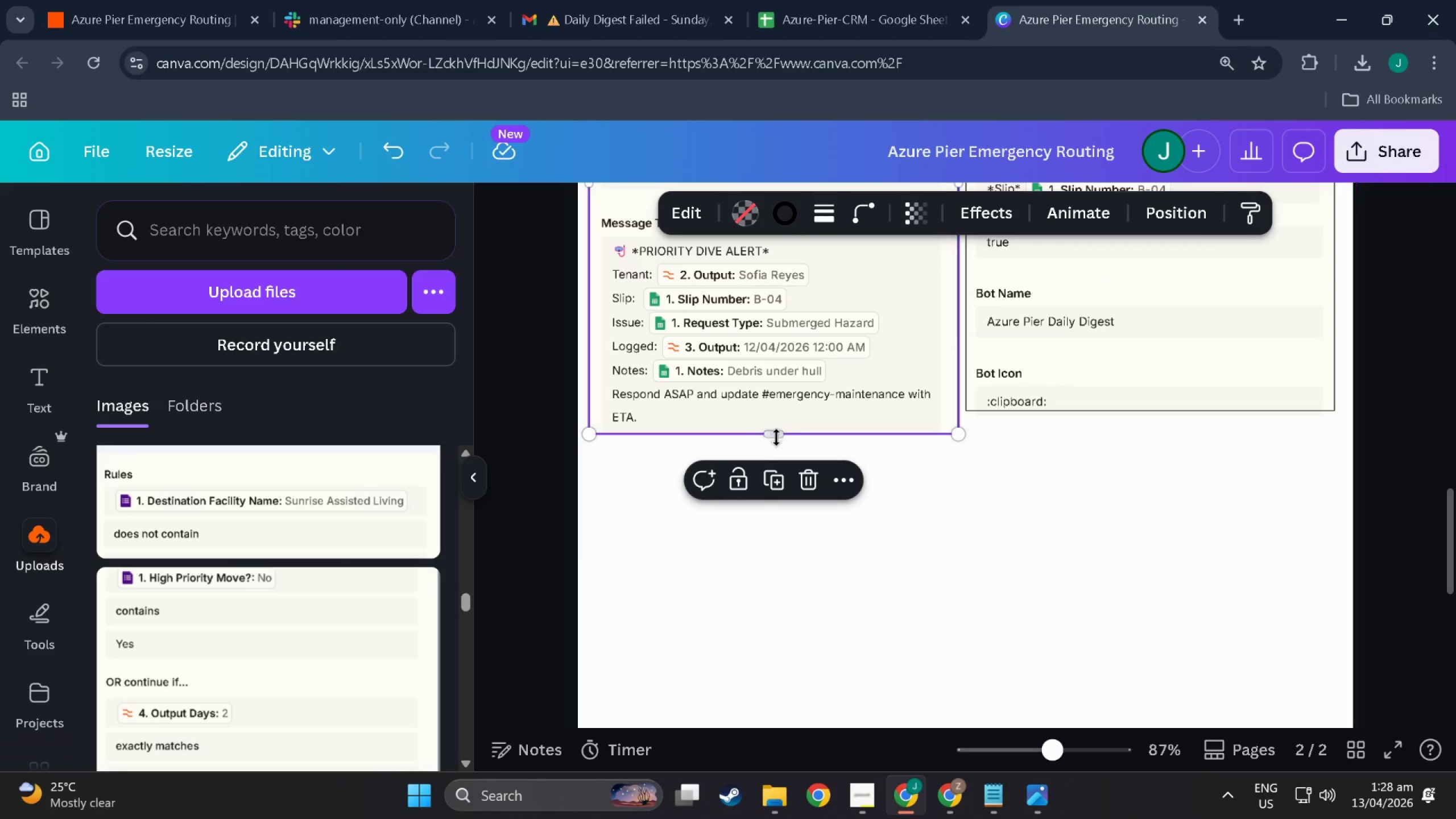 
left_click_drag(start_coordinate=[776, 434], to_coordinate=[780, 598])
 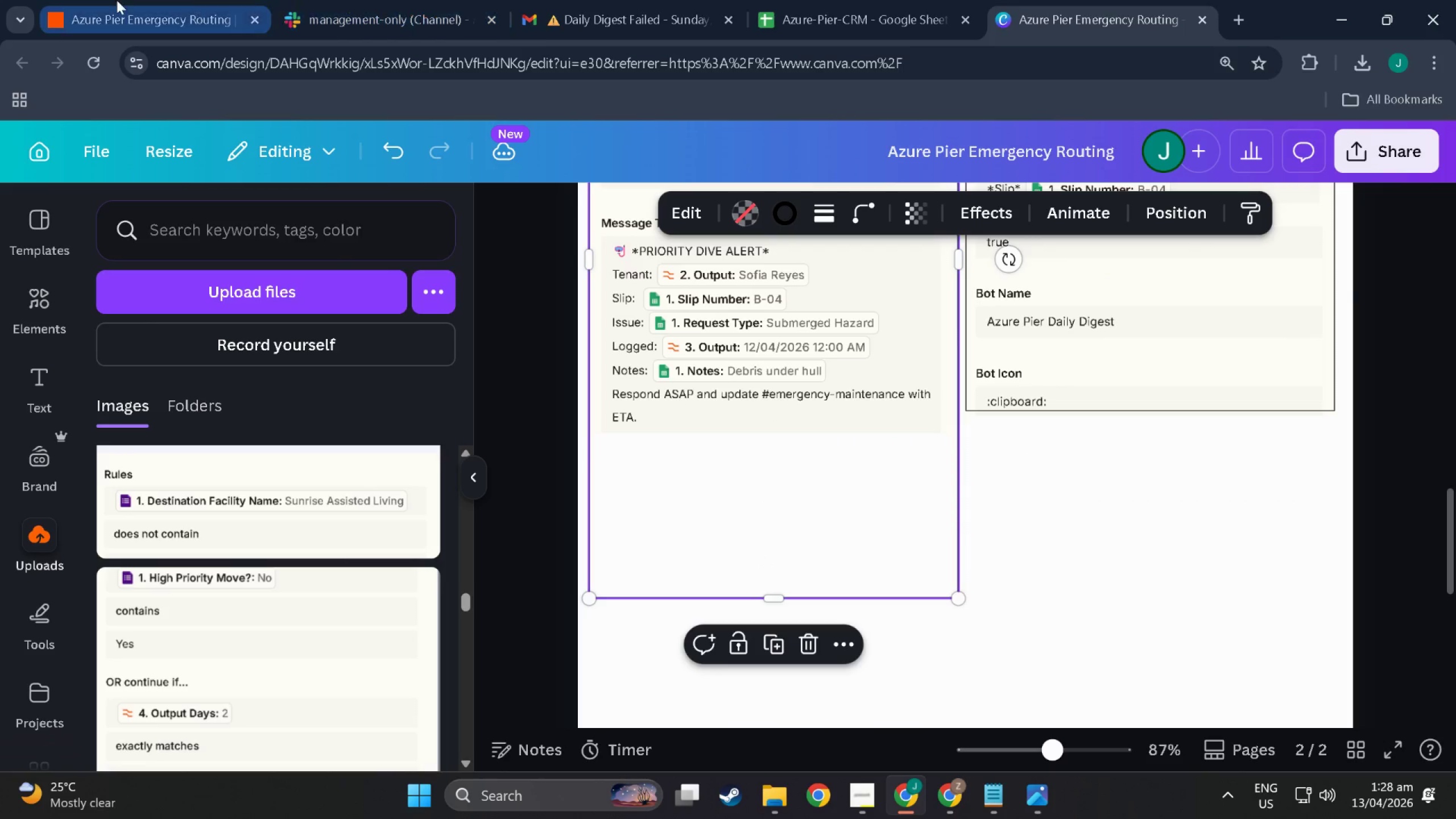 
left_click([114, 0])
 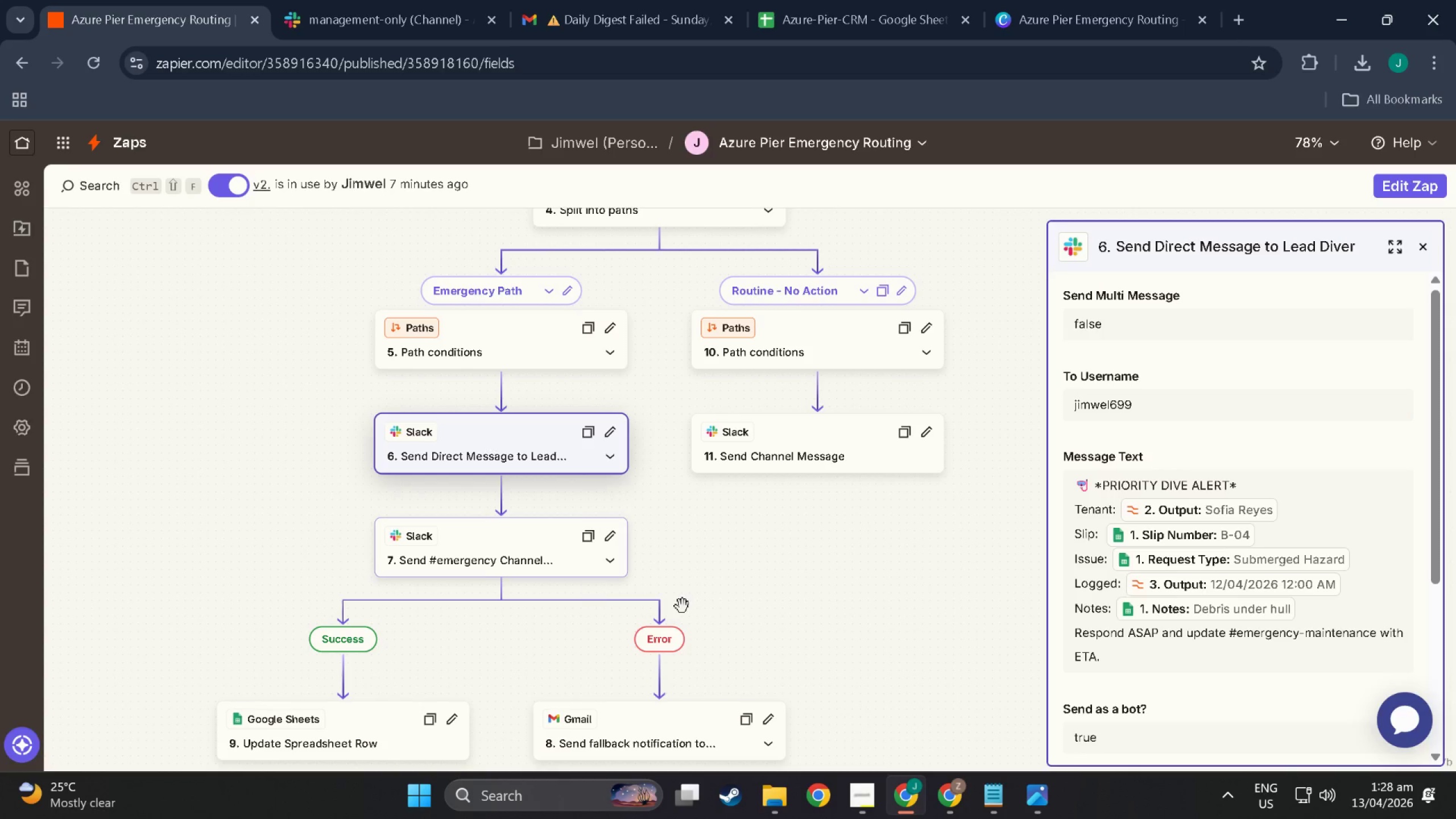 
scroll: coordinate [1124, 544], scroll_direction: down, amount: 13.0
 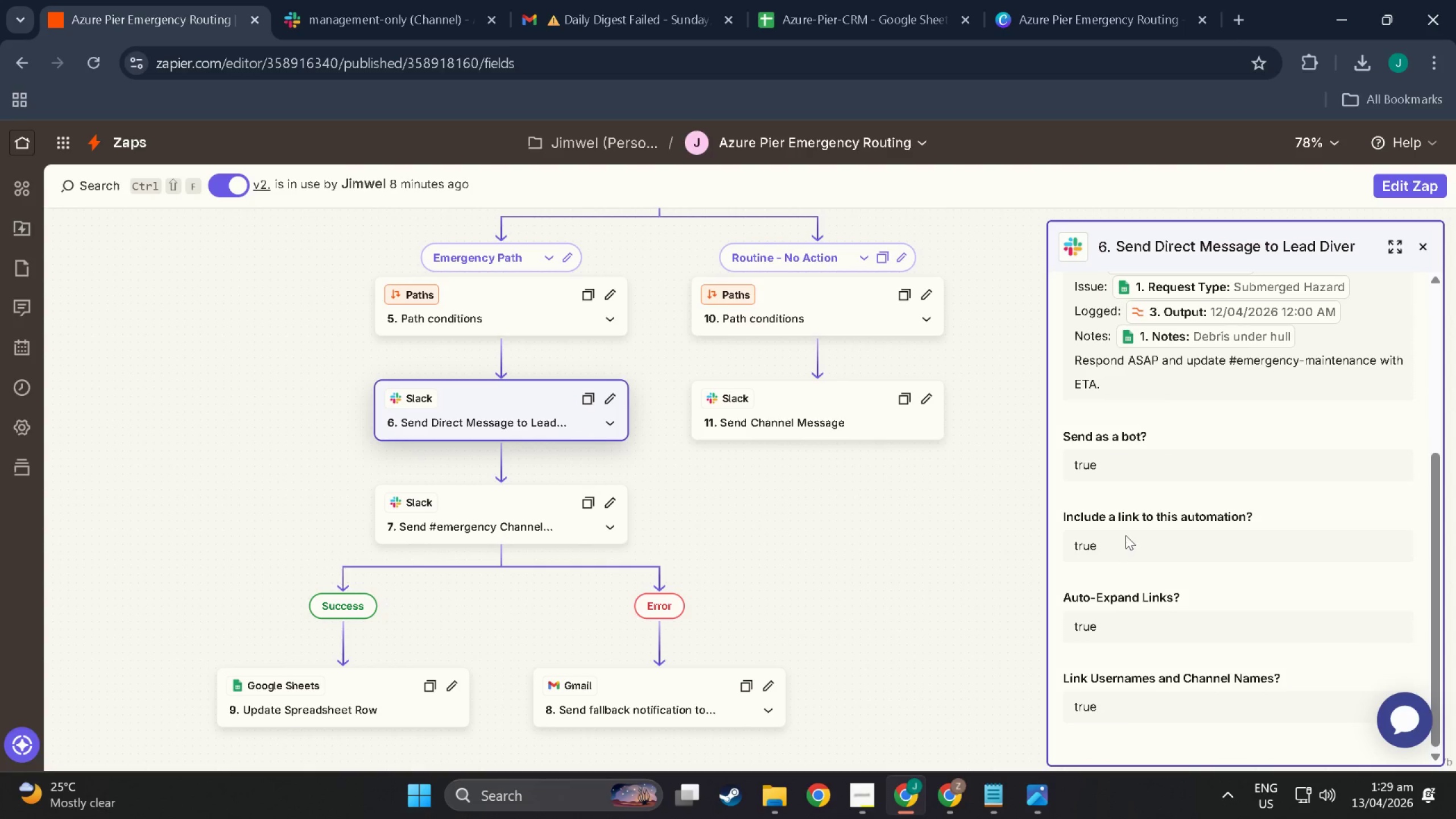 
key(Meta+MetaLeft)
 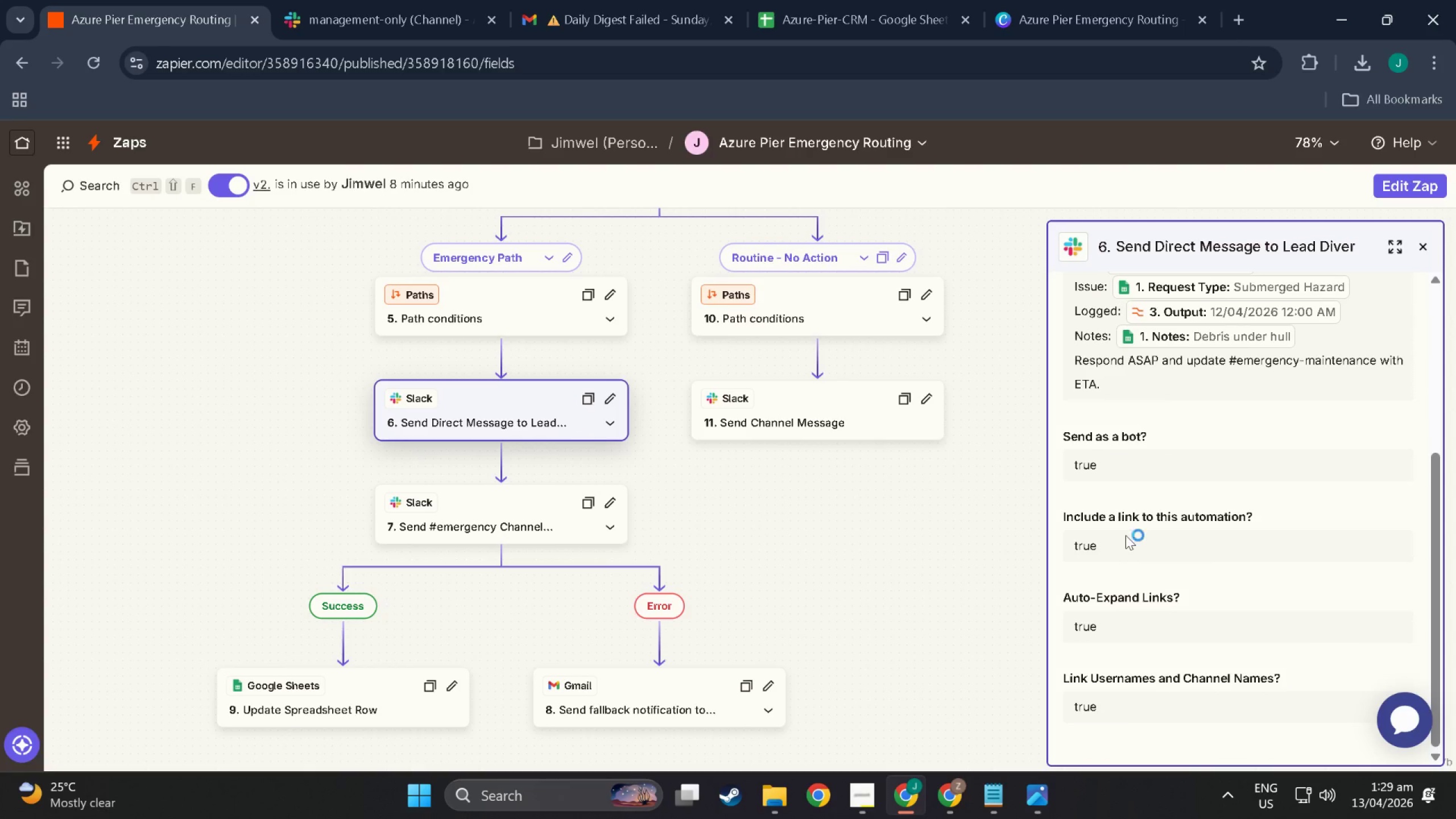 
key(Meta+Shift+ShiftLeft)
 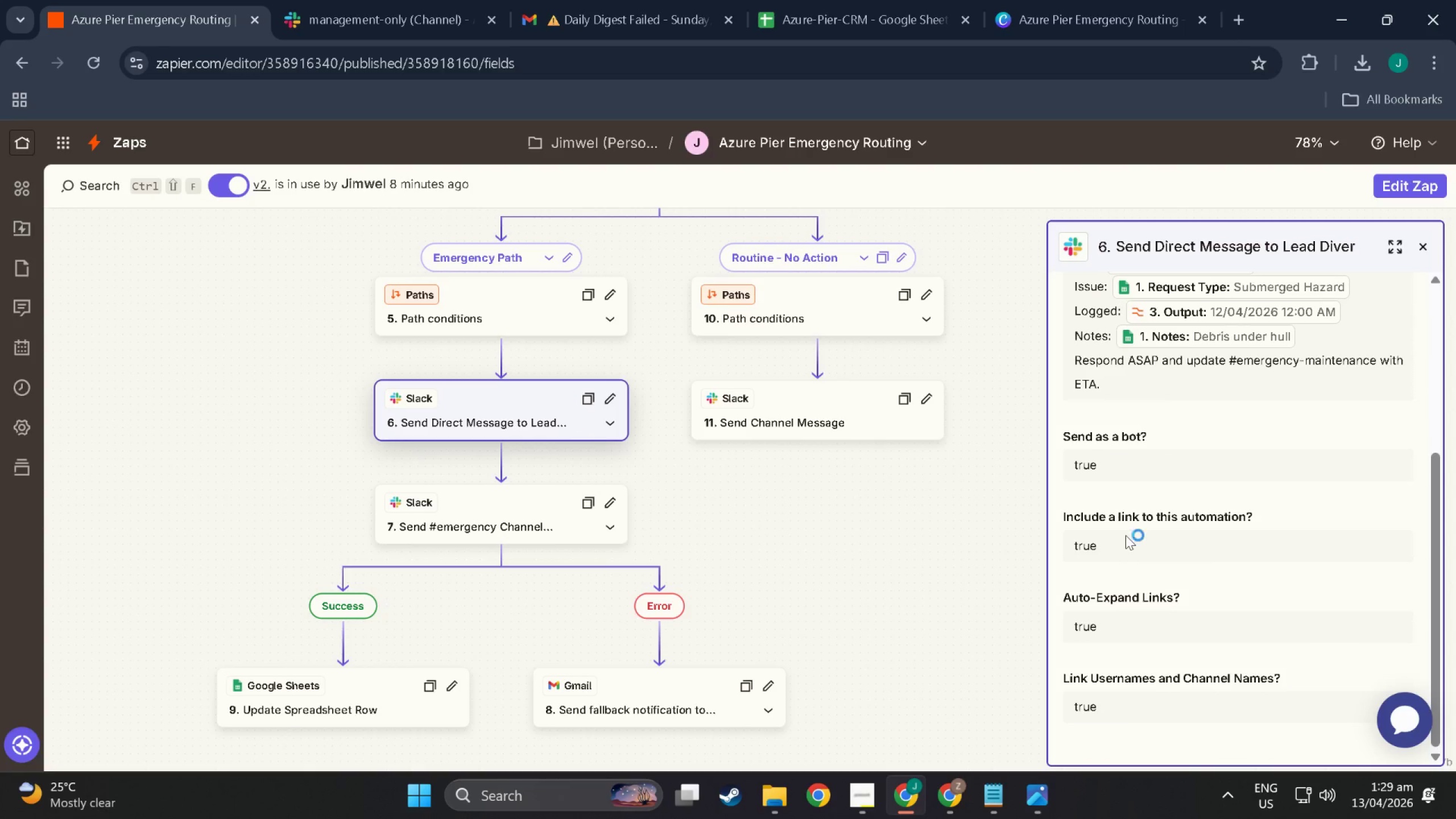 
key(Meta+Shift+S)
 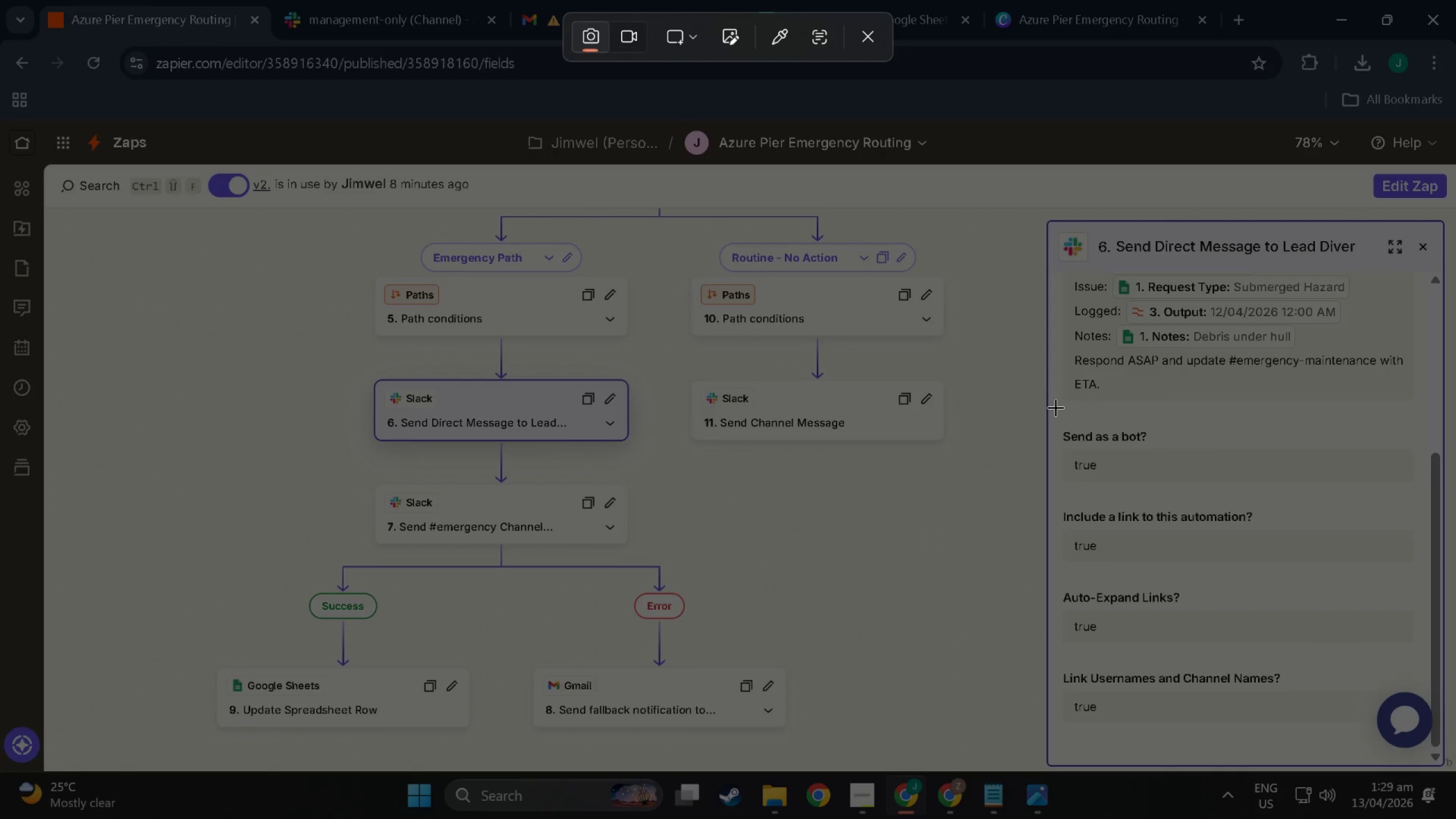 
left_click_drag(start_coordinate=[1056, 406], to_coordinate=[1426, 492])
 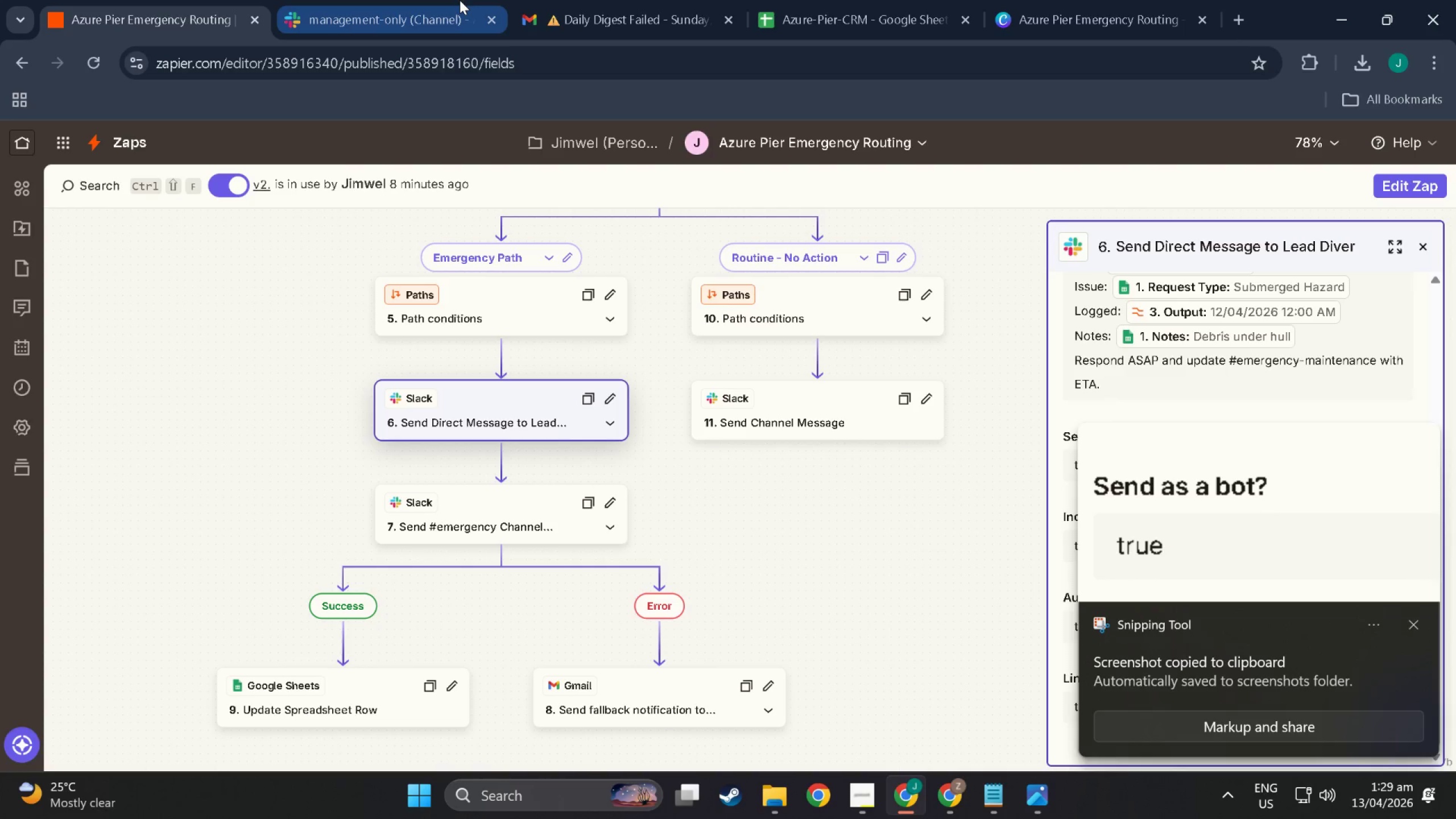 
left_click([411, 0])
 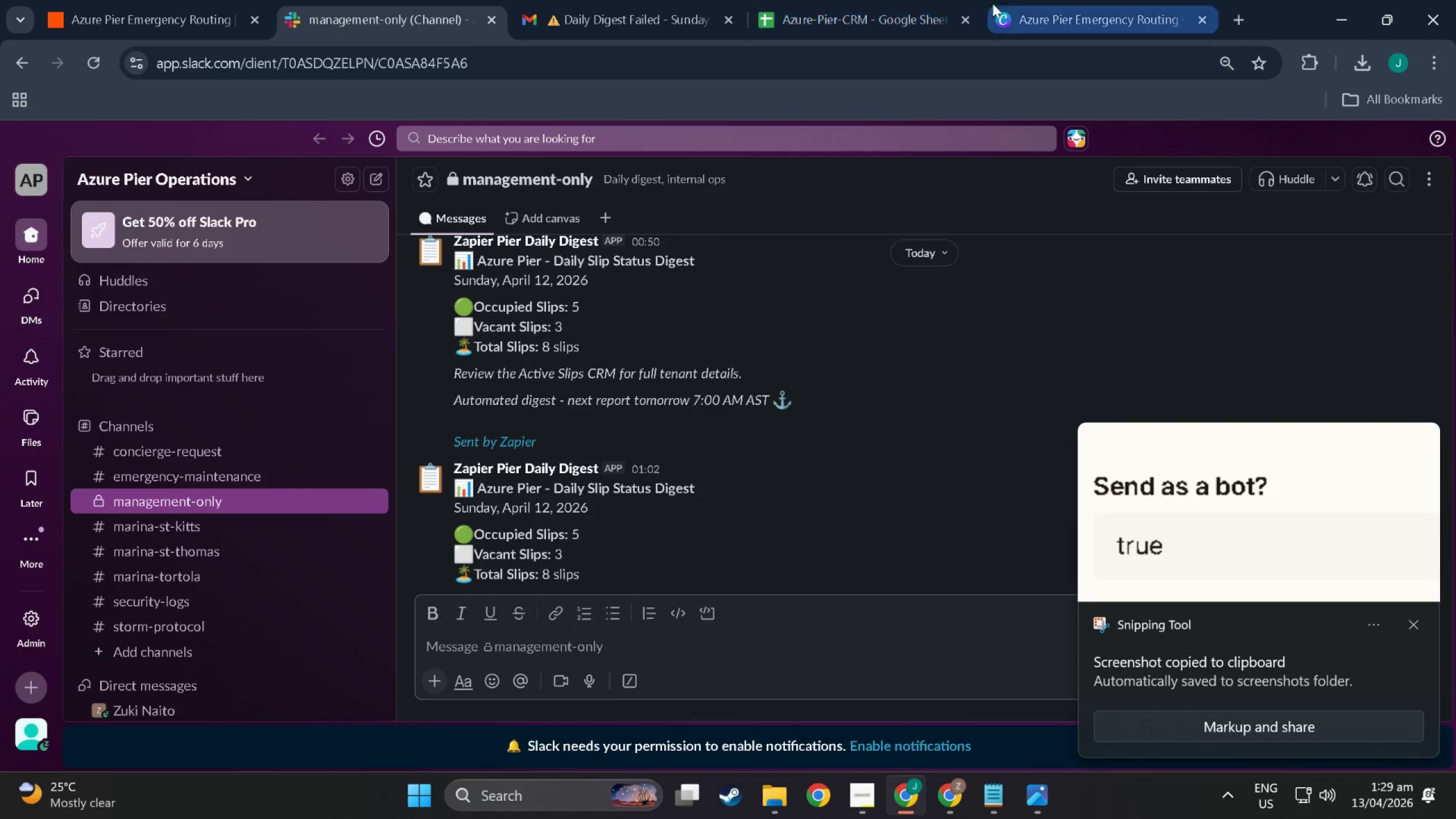 
left_click([1018, 3])
 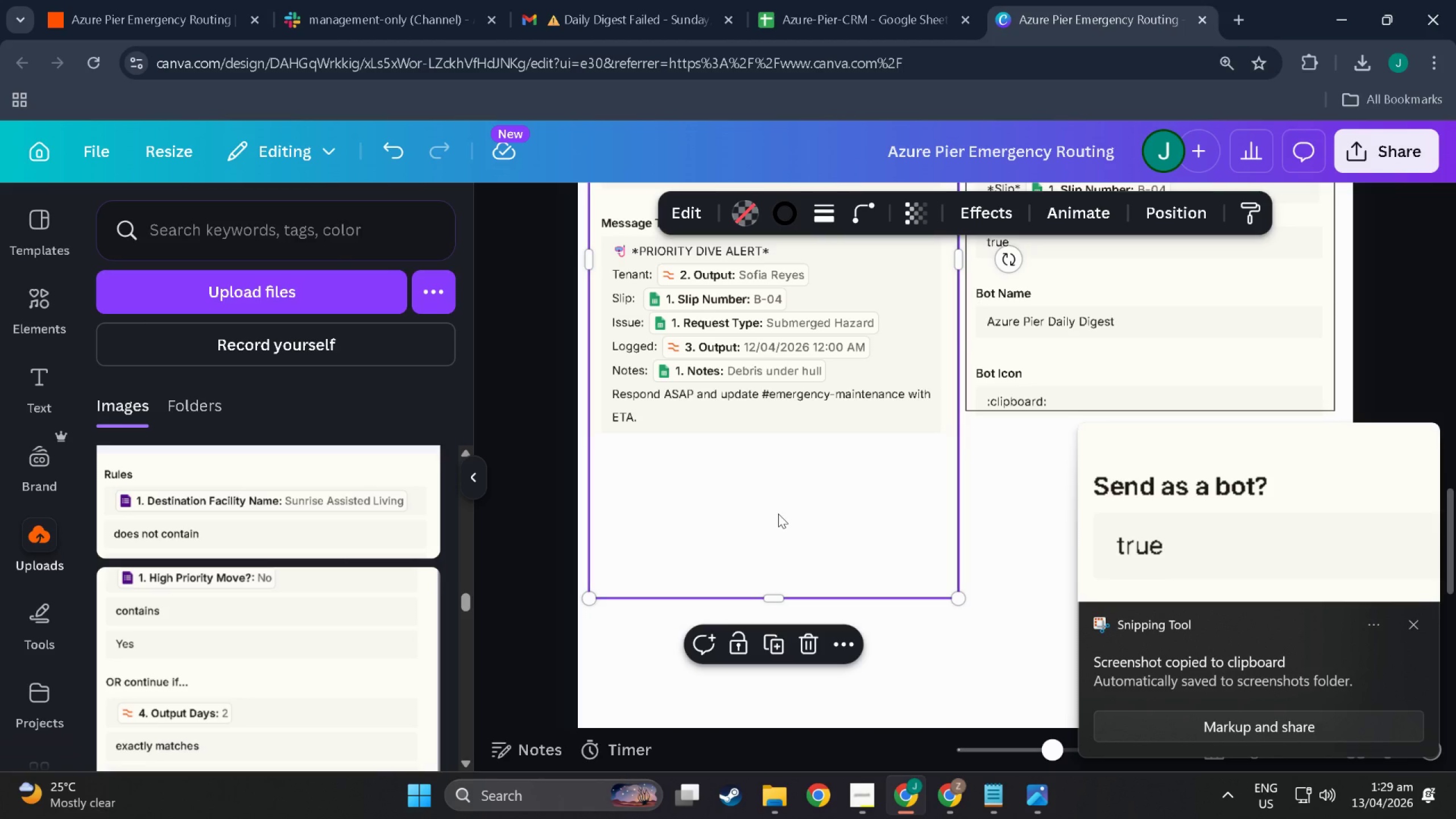 
left_click([778, 514])
 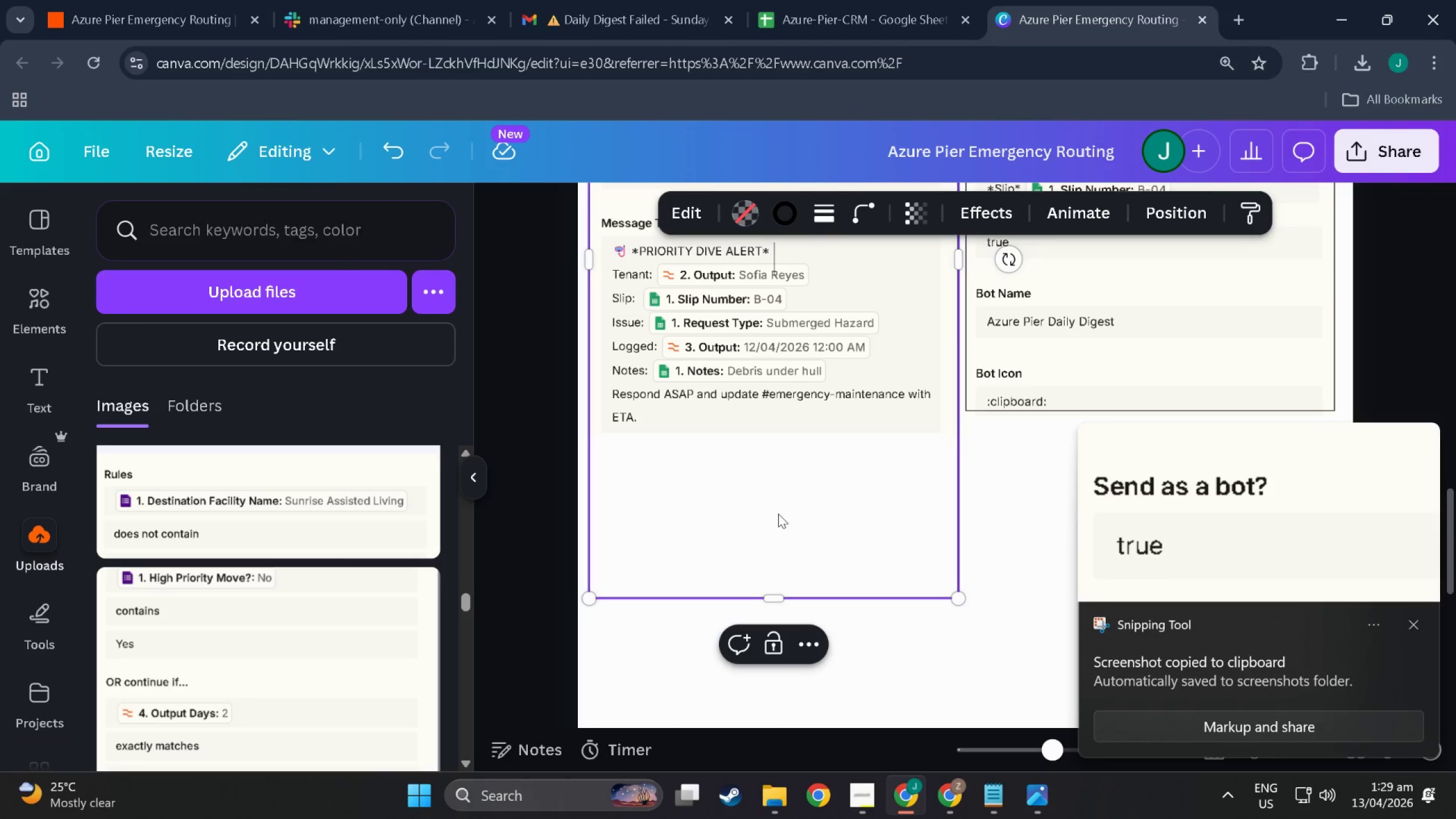 
key(Control+V)
 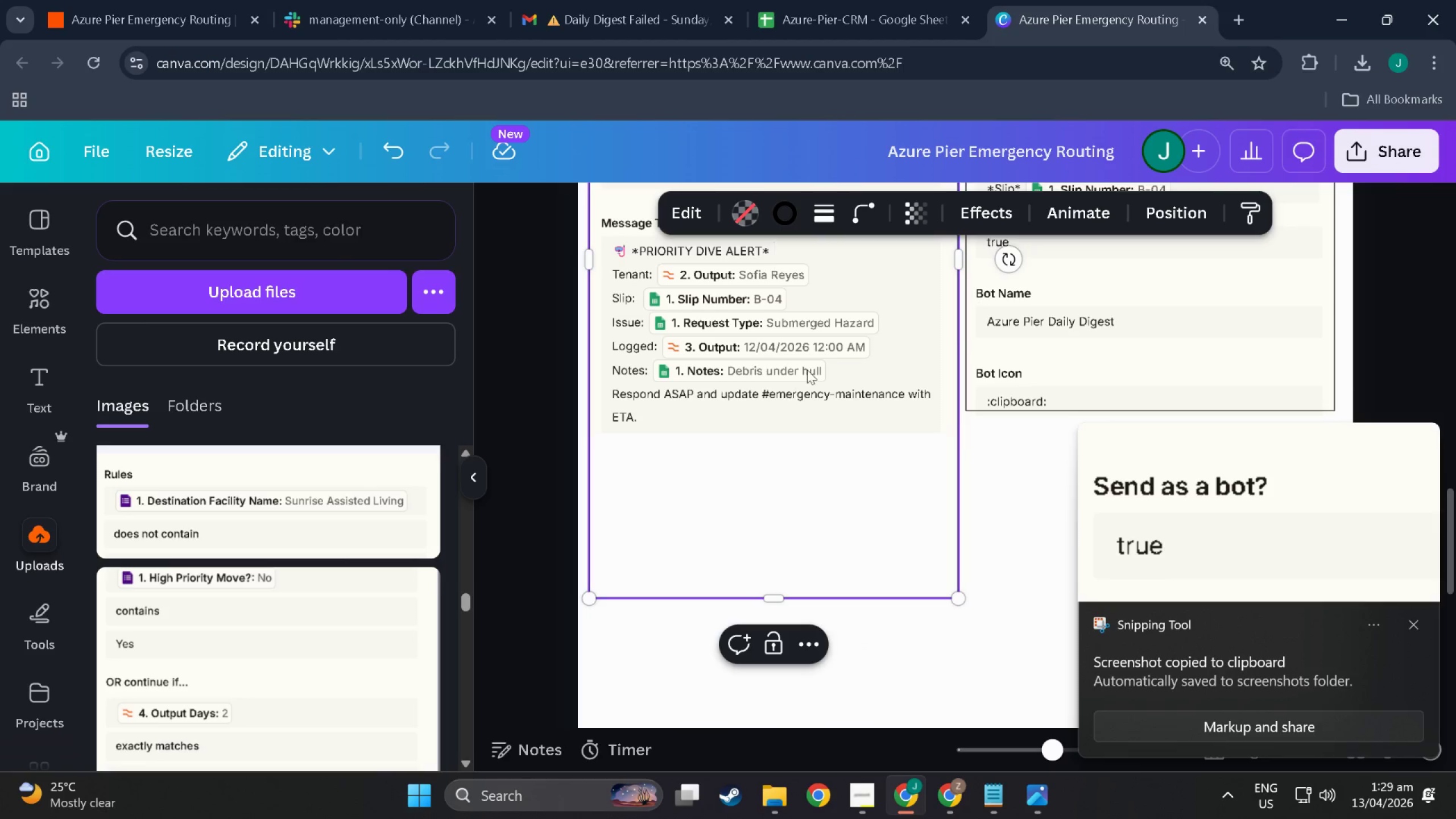 
scroll: coordinate [845, 394], scroll_direction: up, amount: 8.0
 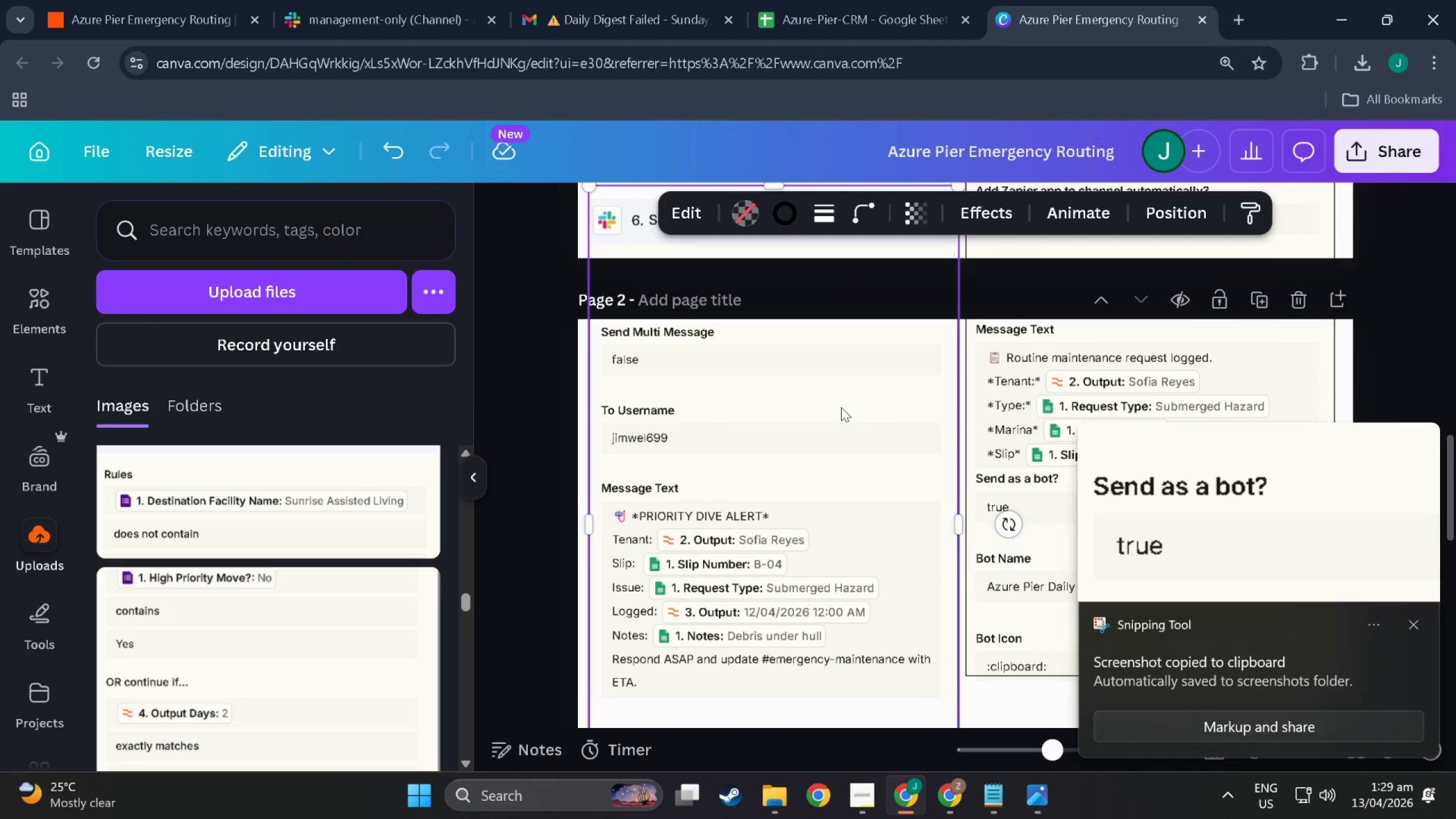 
scroll: coordinate [841, 407], scroll_direction: down, amount: 4.0
 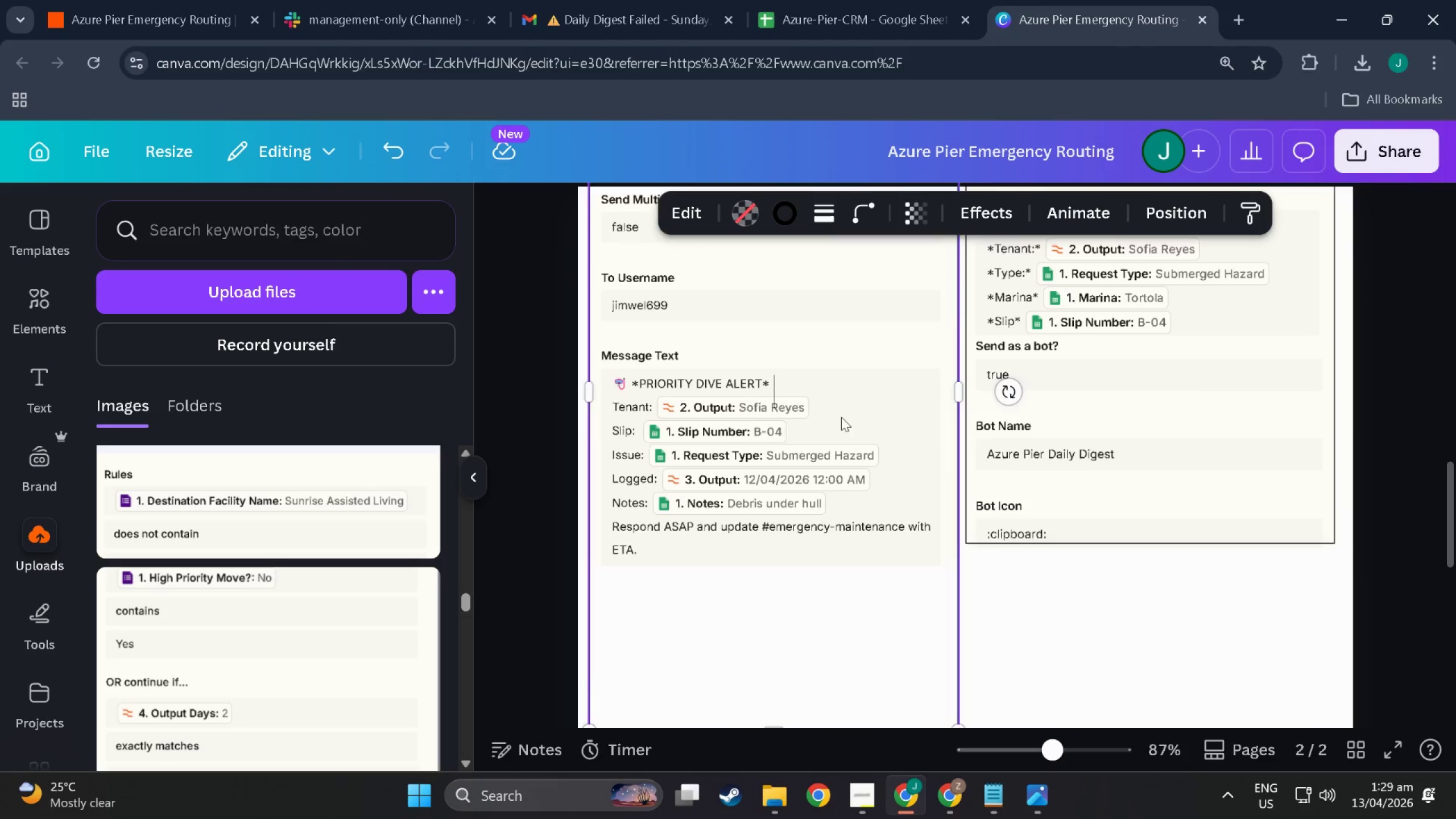 
scroll: coordinate [860, 566], scroll_direction: up, amount: 12.0
 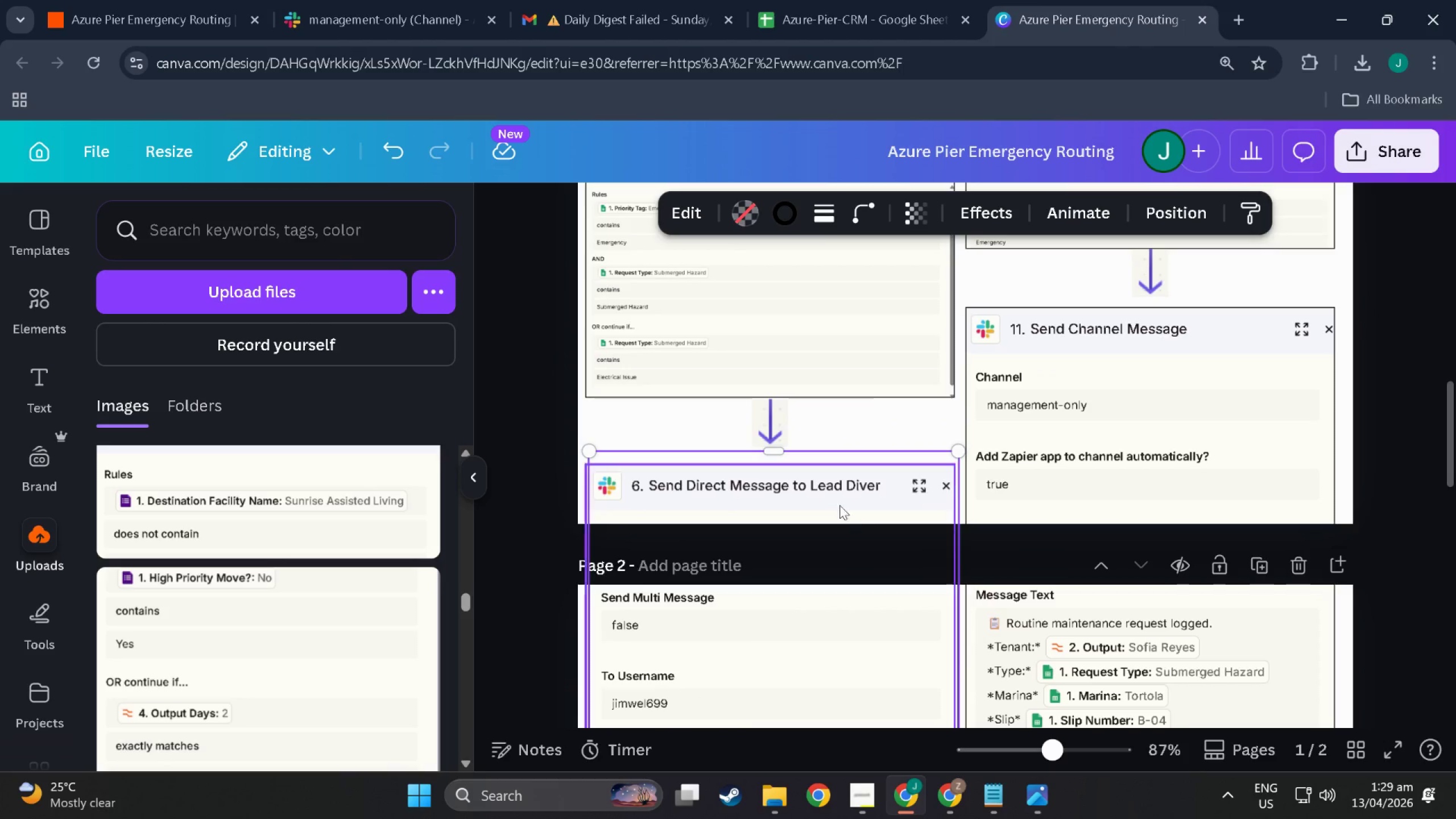 
wait(5.82)
 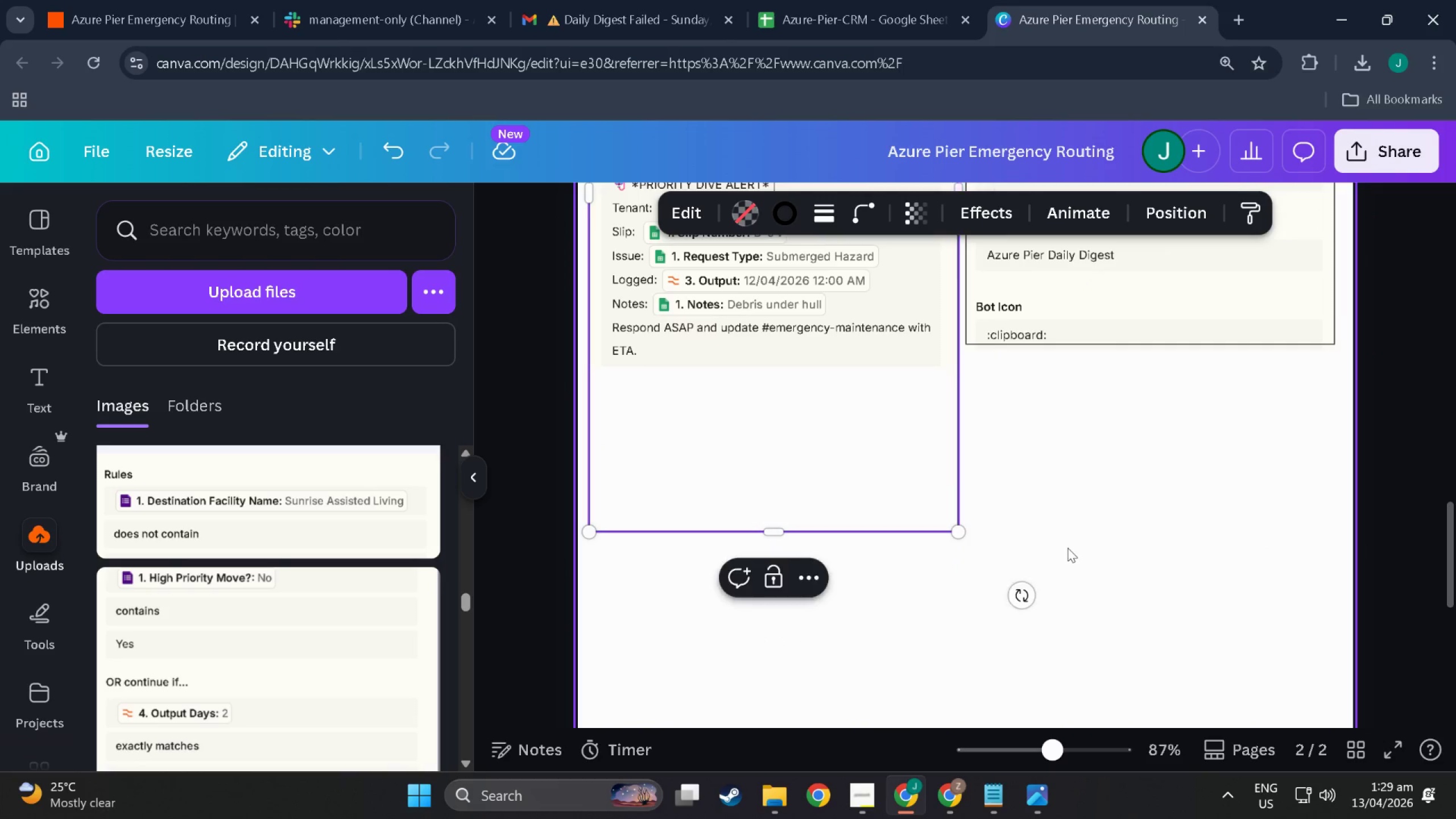 
left_click([1068, 548])
 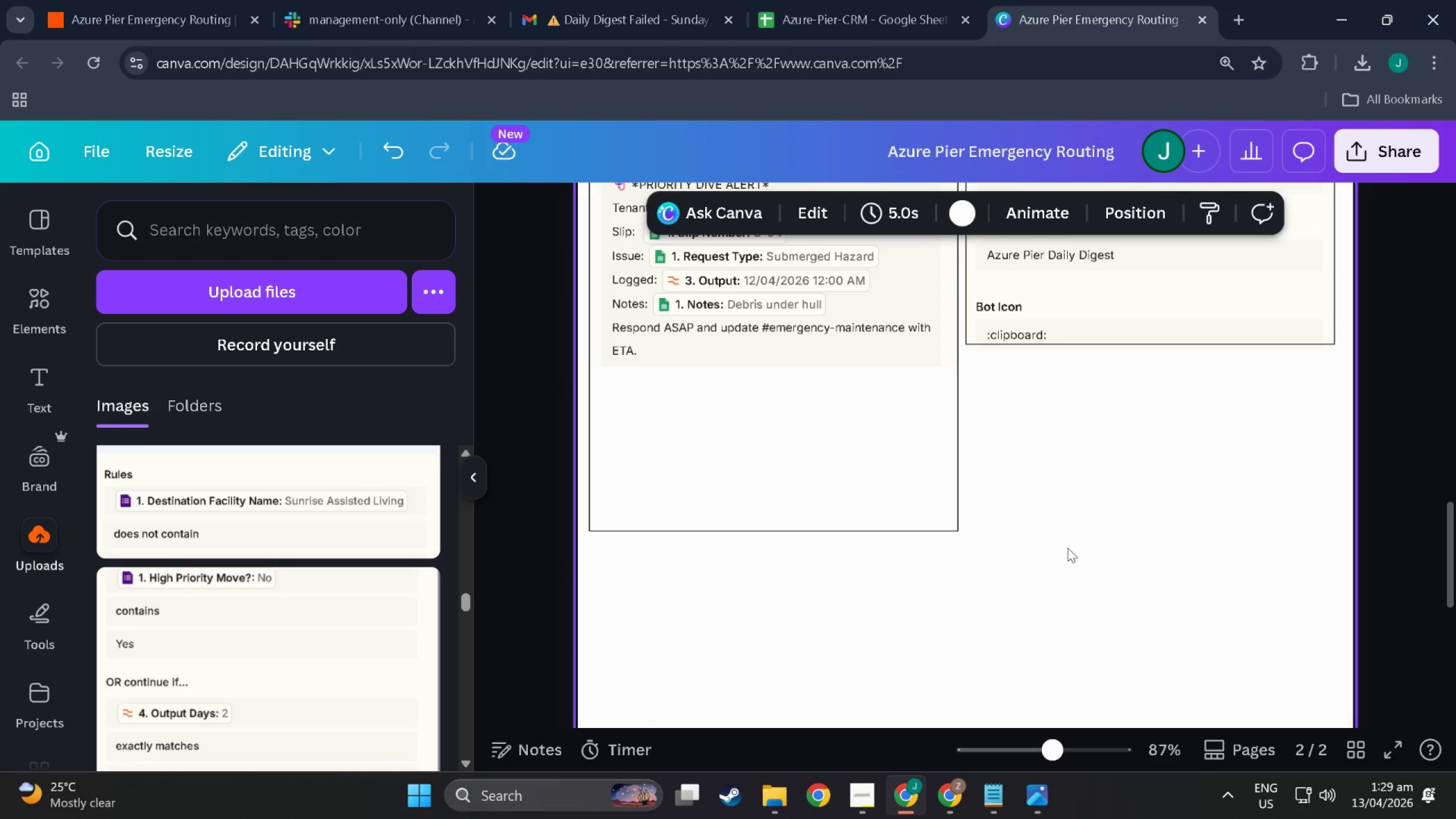 
scroll: coordinate [961, 584], scroll_direction: down, amount: 18.0
 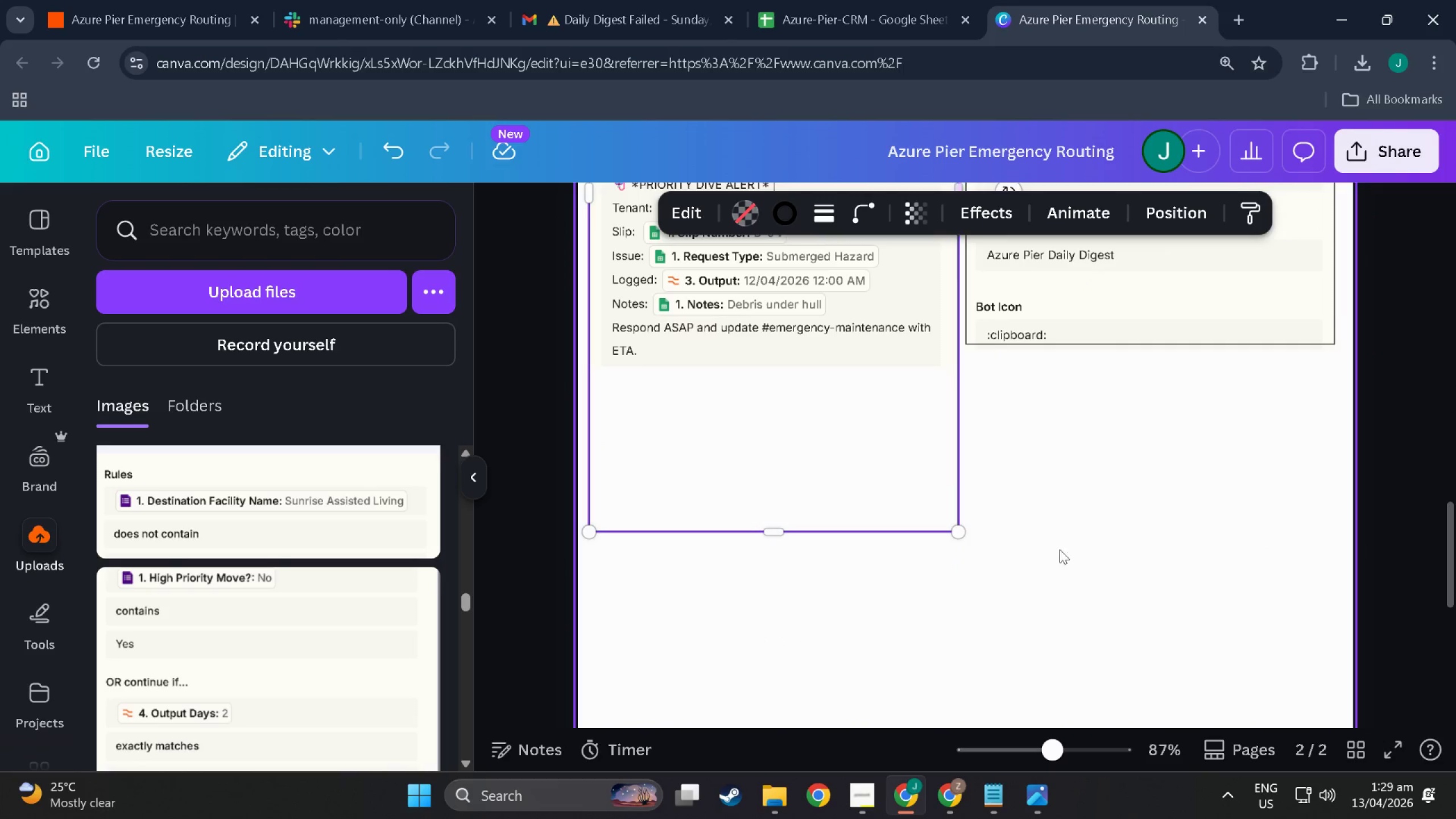 
key(Control+V)
 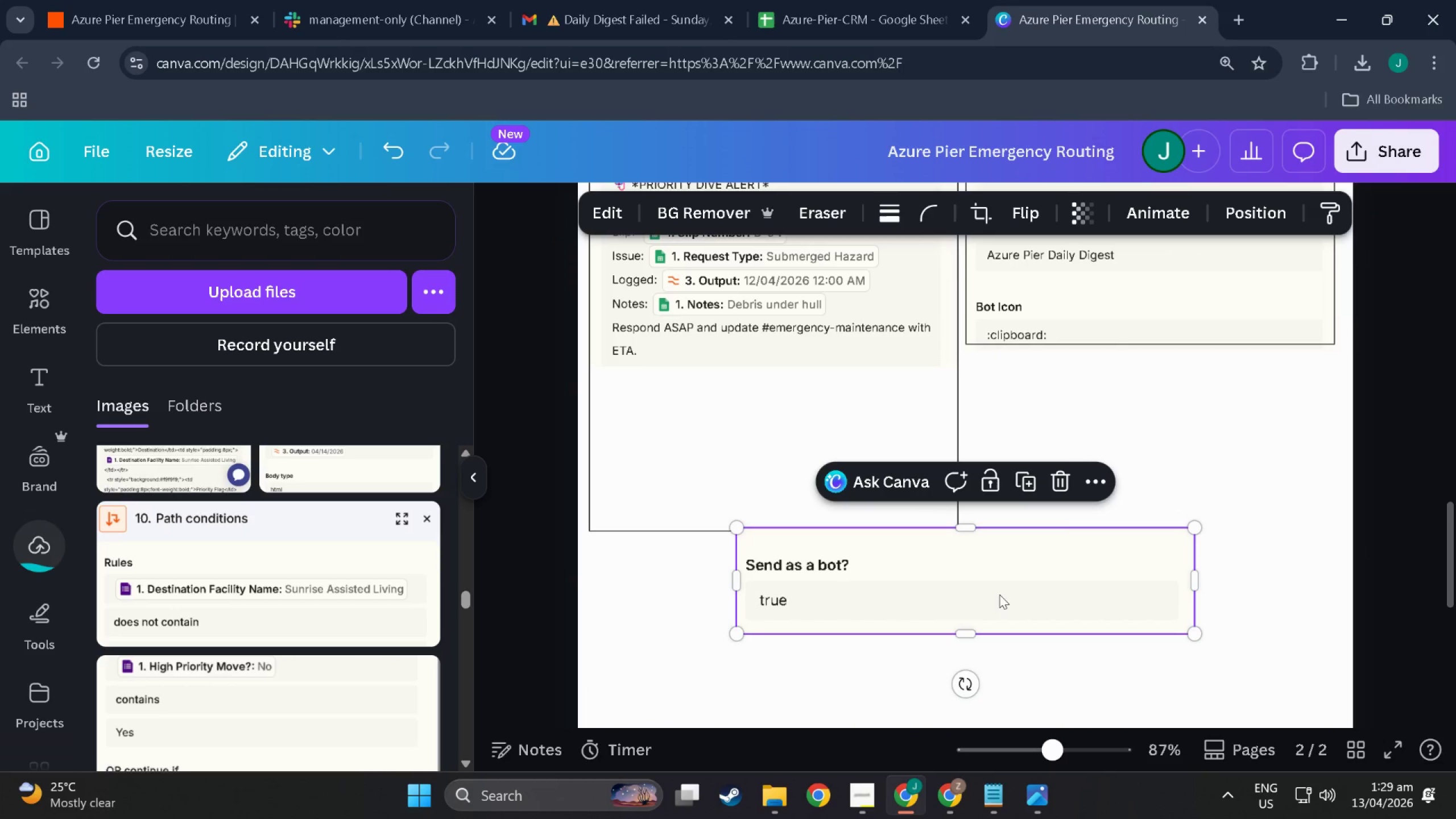 
left_click_drag(start_coordinate=[999, 601], to_coordinate=[856, 445])
 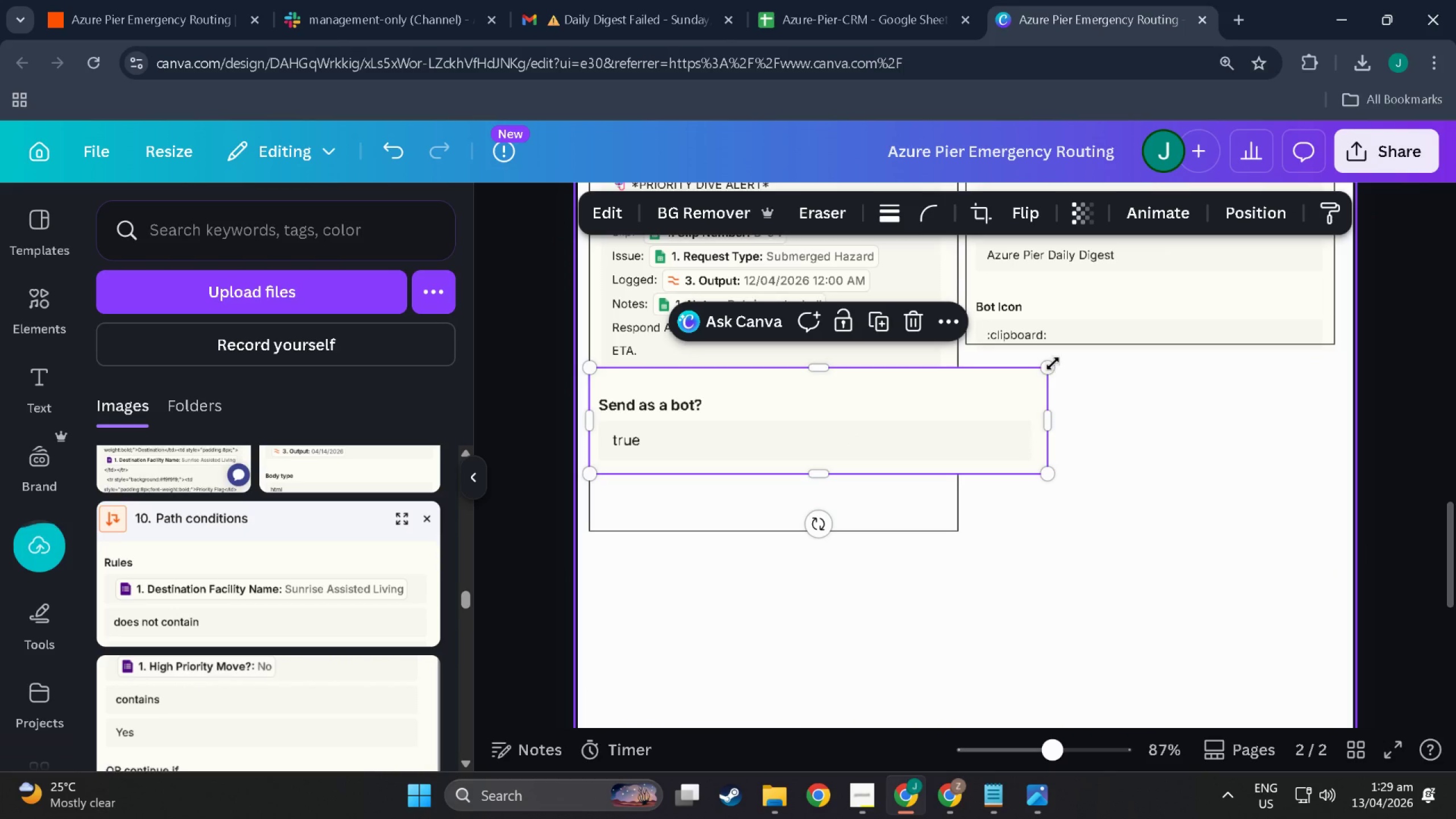 
left_click_drag(start_coordinate=[1047, 364], to_coordinate=[959, 404])
 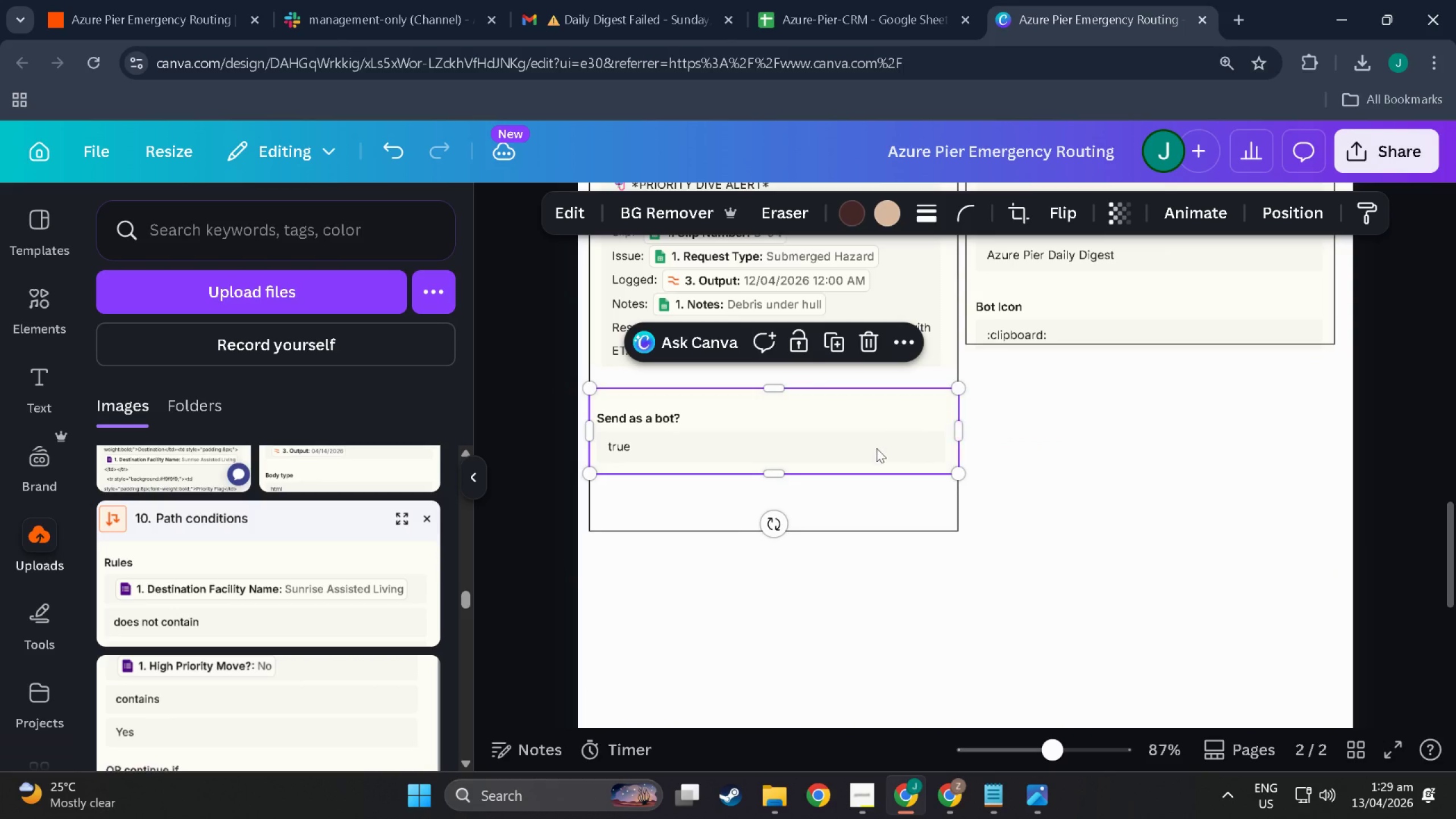 
left_click_drag(start_coordinate=[876, 448], to_coordinate=[877, 412])
 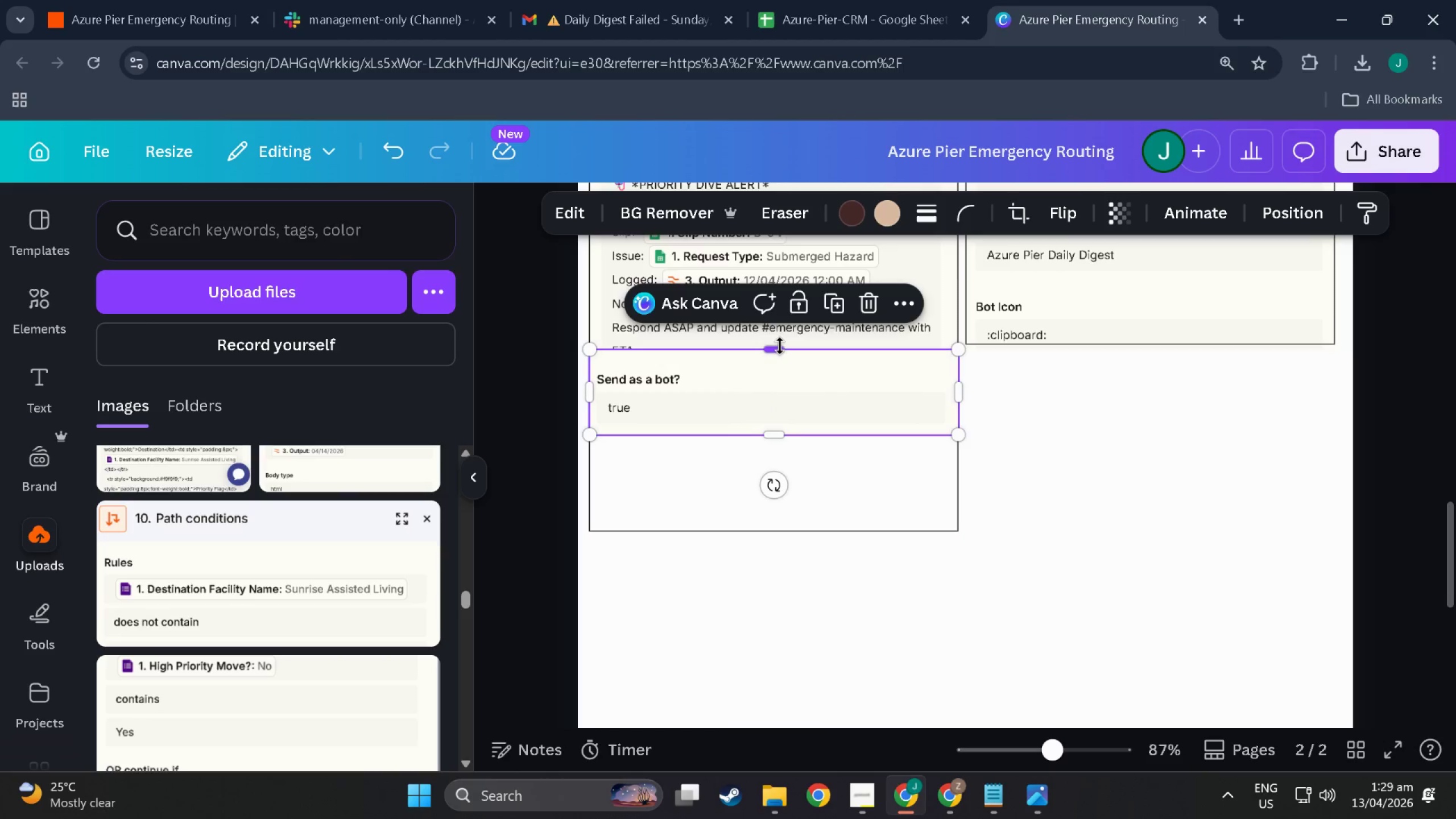 
left_click_drag(start_coordinate=[780, 346], to_coordinate=[784, 367])
 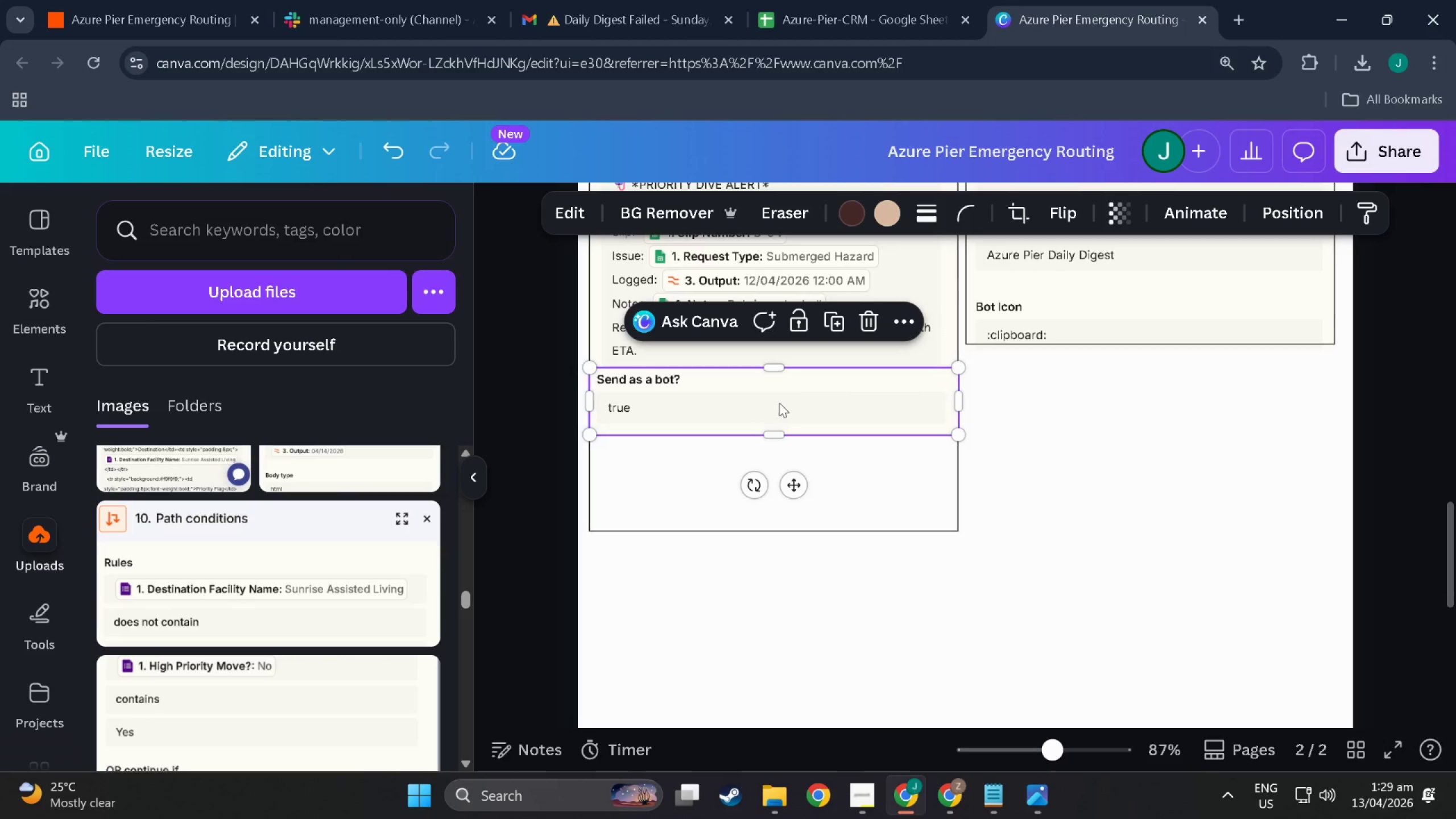 
left_click_drag(start_coordinate=[779, 402], to_coordinate=[781, 394])
 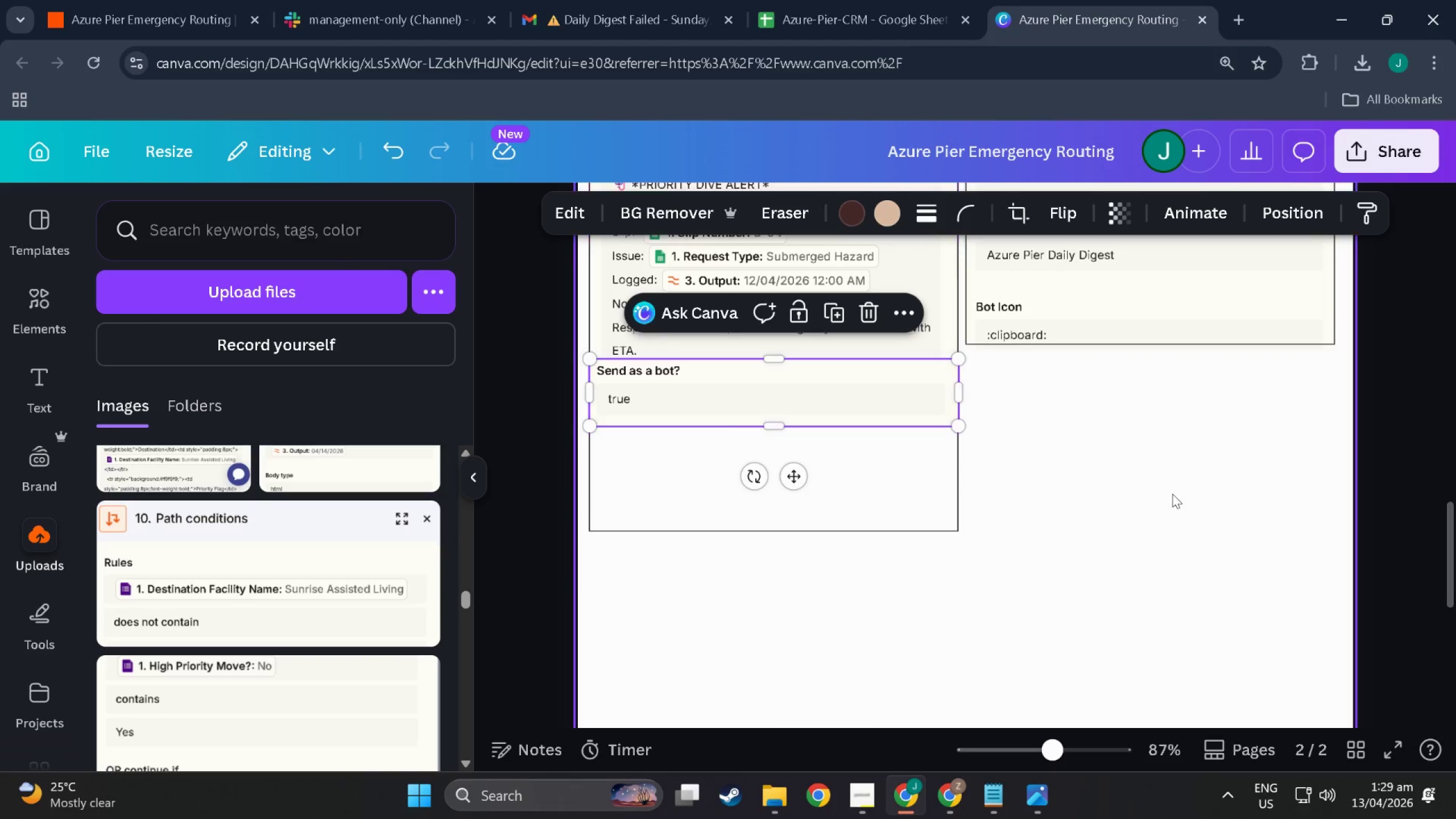 
left_click([1174, 494])
 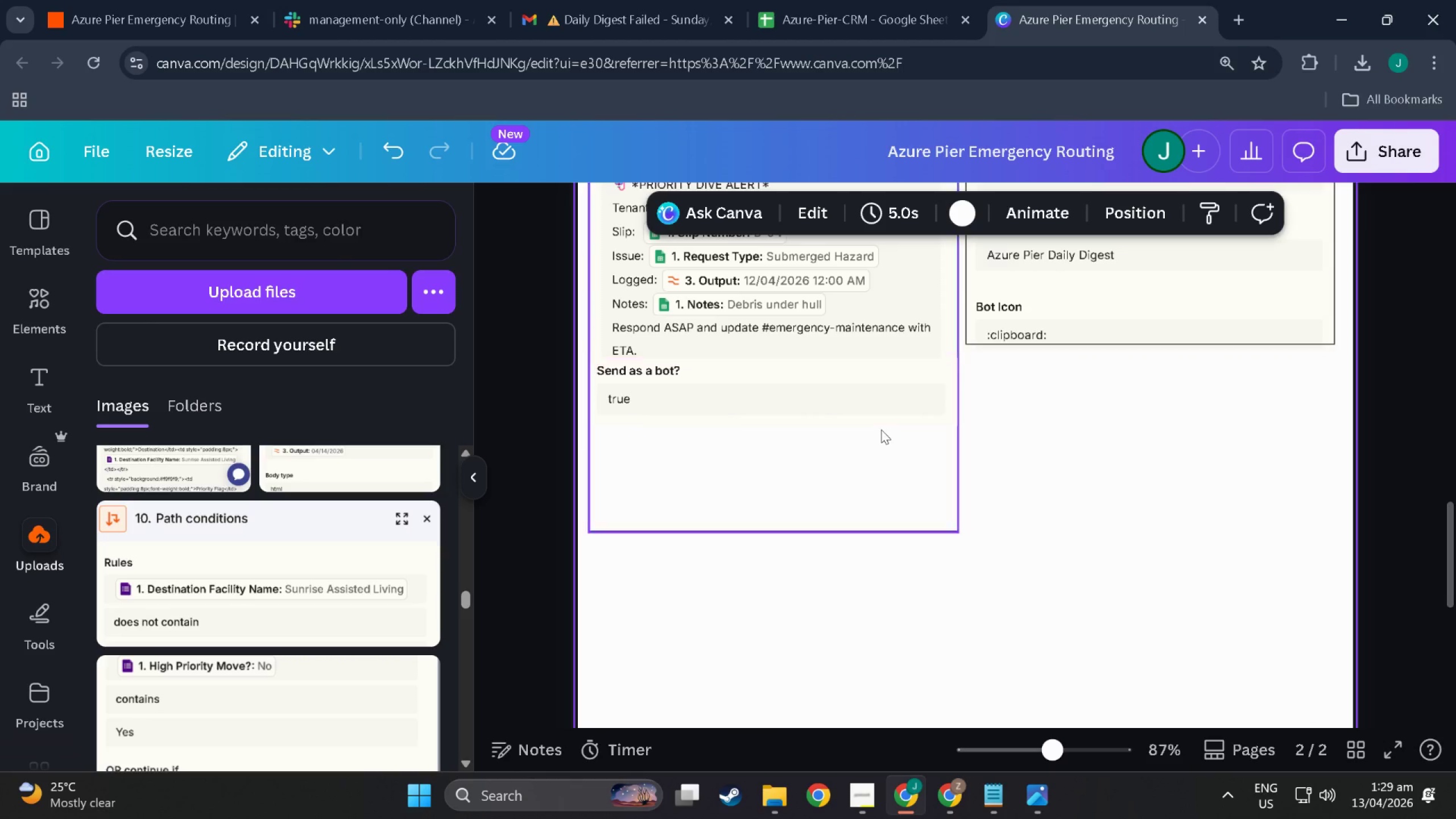 
left_click([871, 390])
 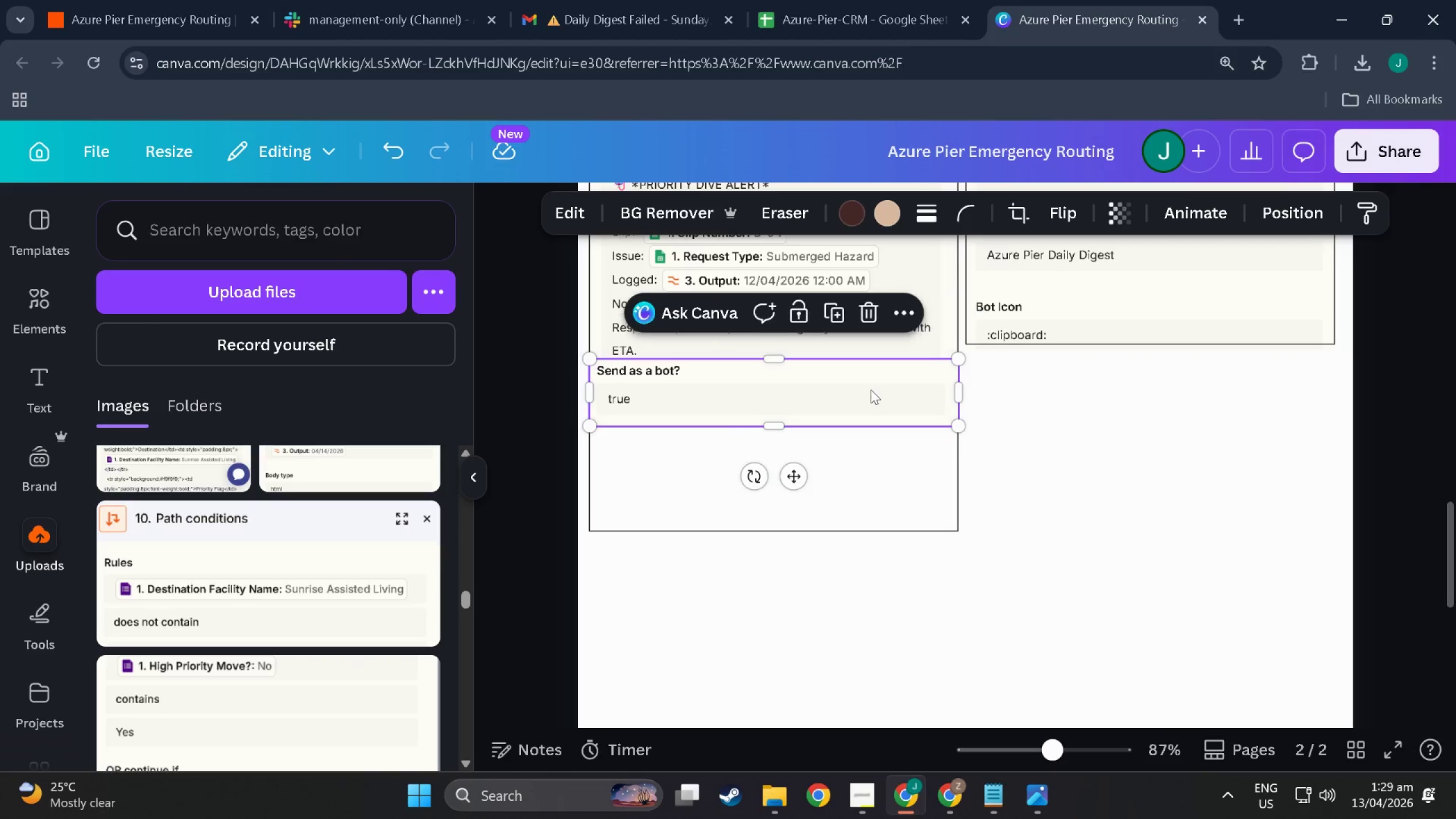 
key(Control+BracketLeft)
 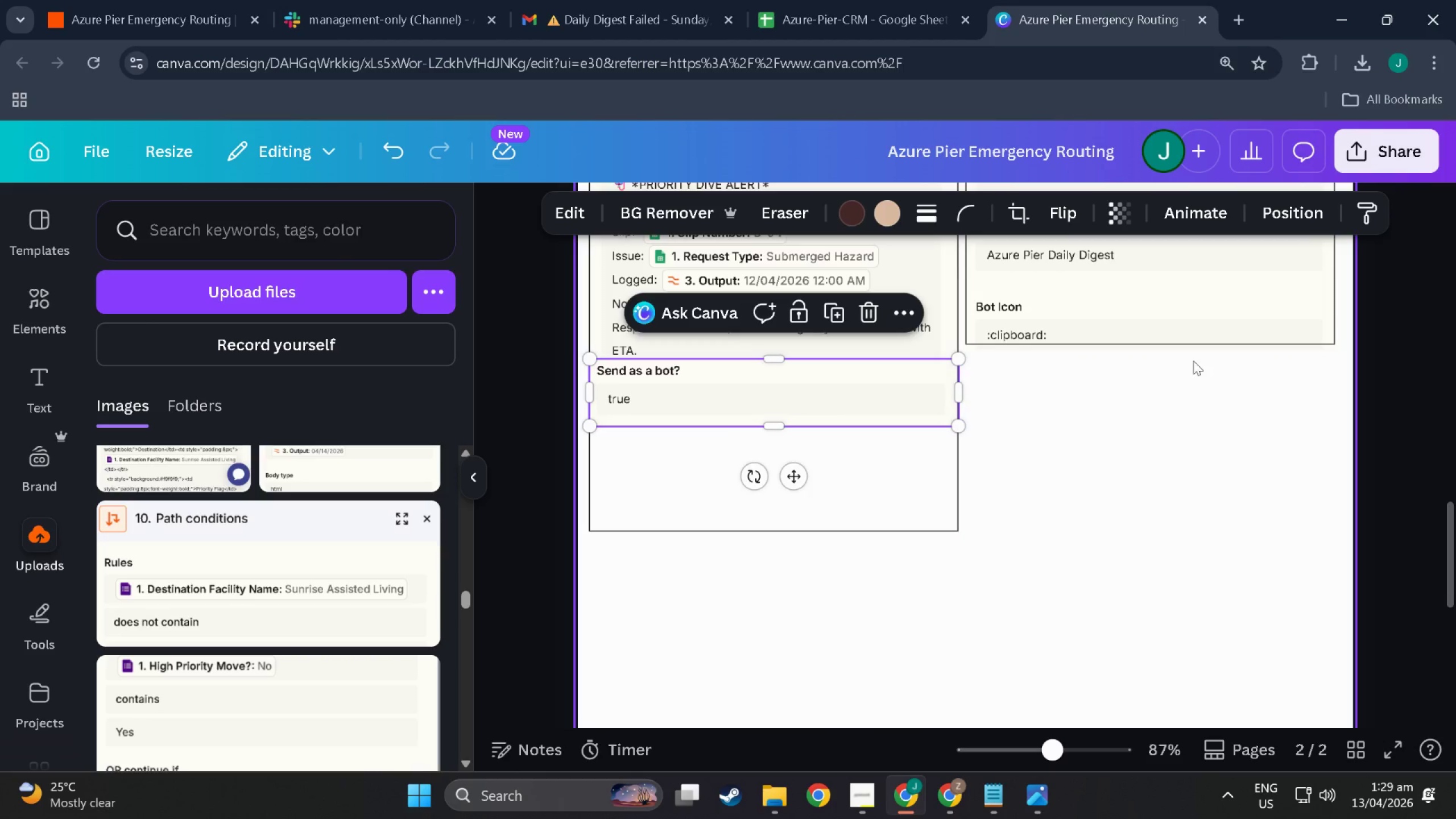 
left_click([1204, 366])
 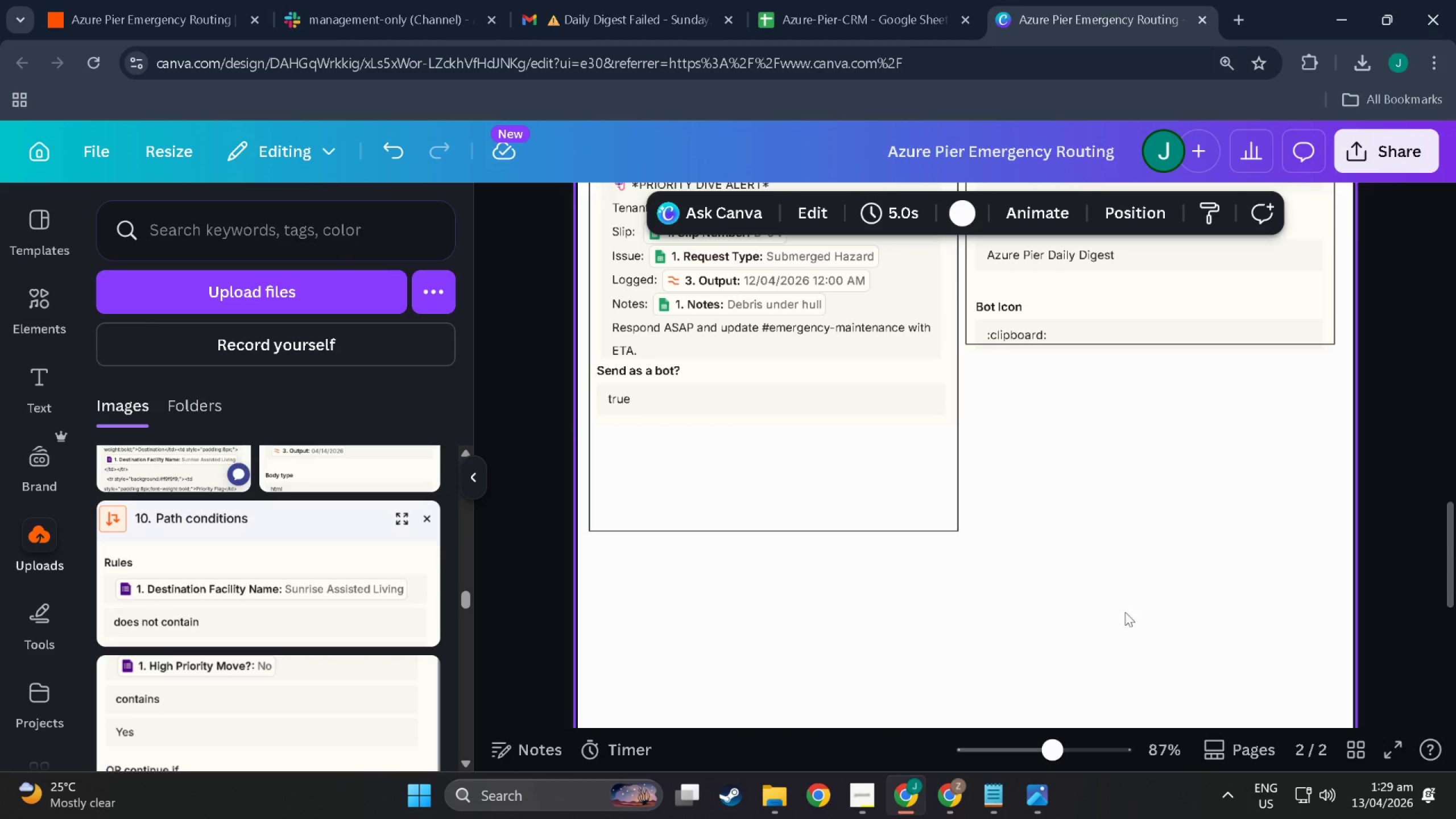 
scroll: coordinate [977, 556], scroll_direction: up, amount: 10.0
 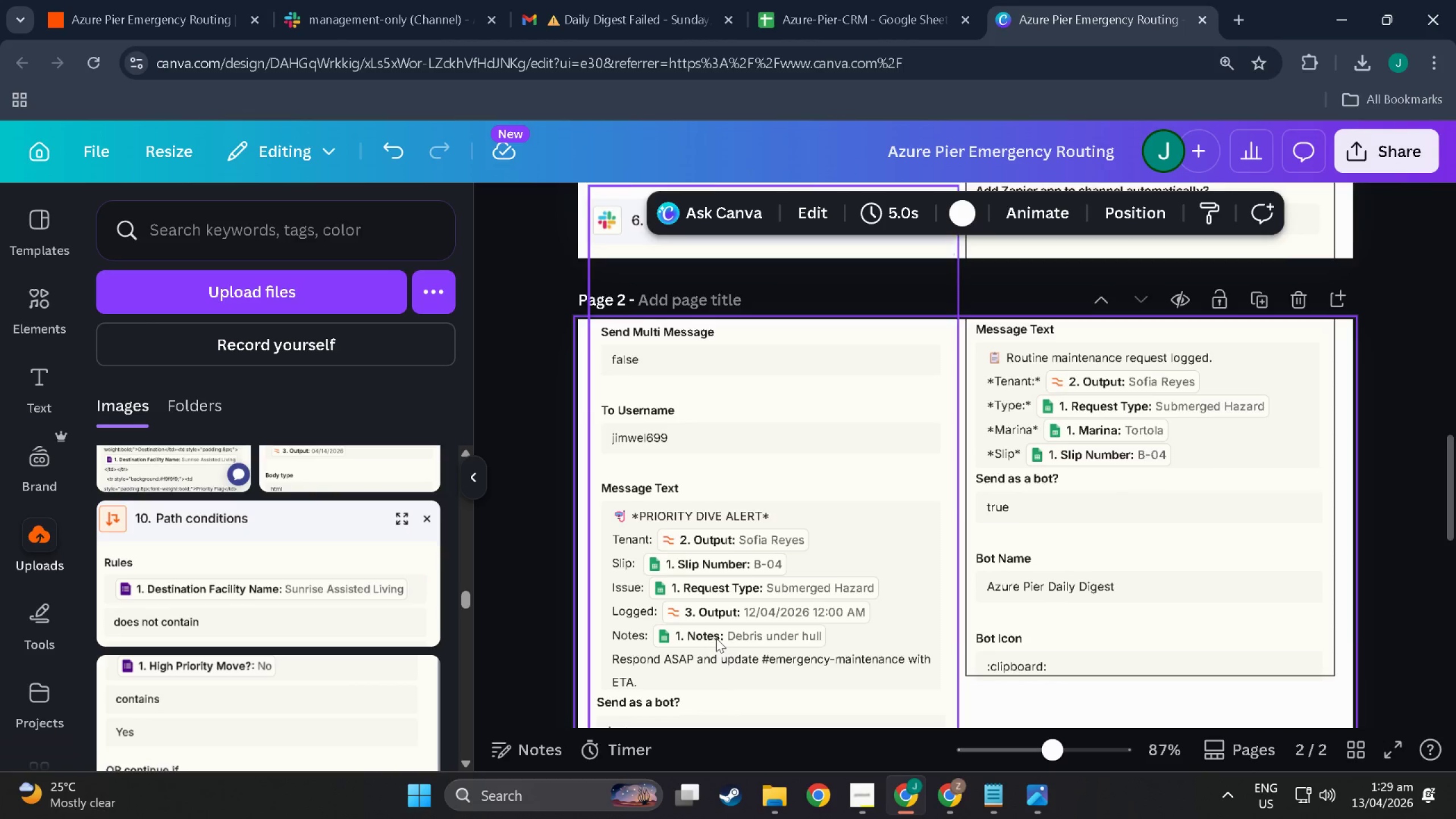 
scroll: coordinate [716, 638], scroll_direction: down, amount: 3.0
 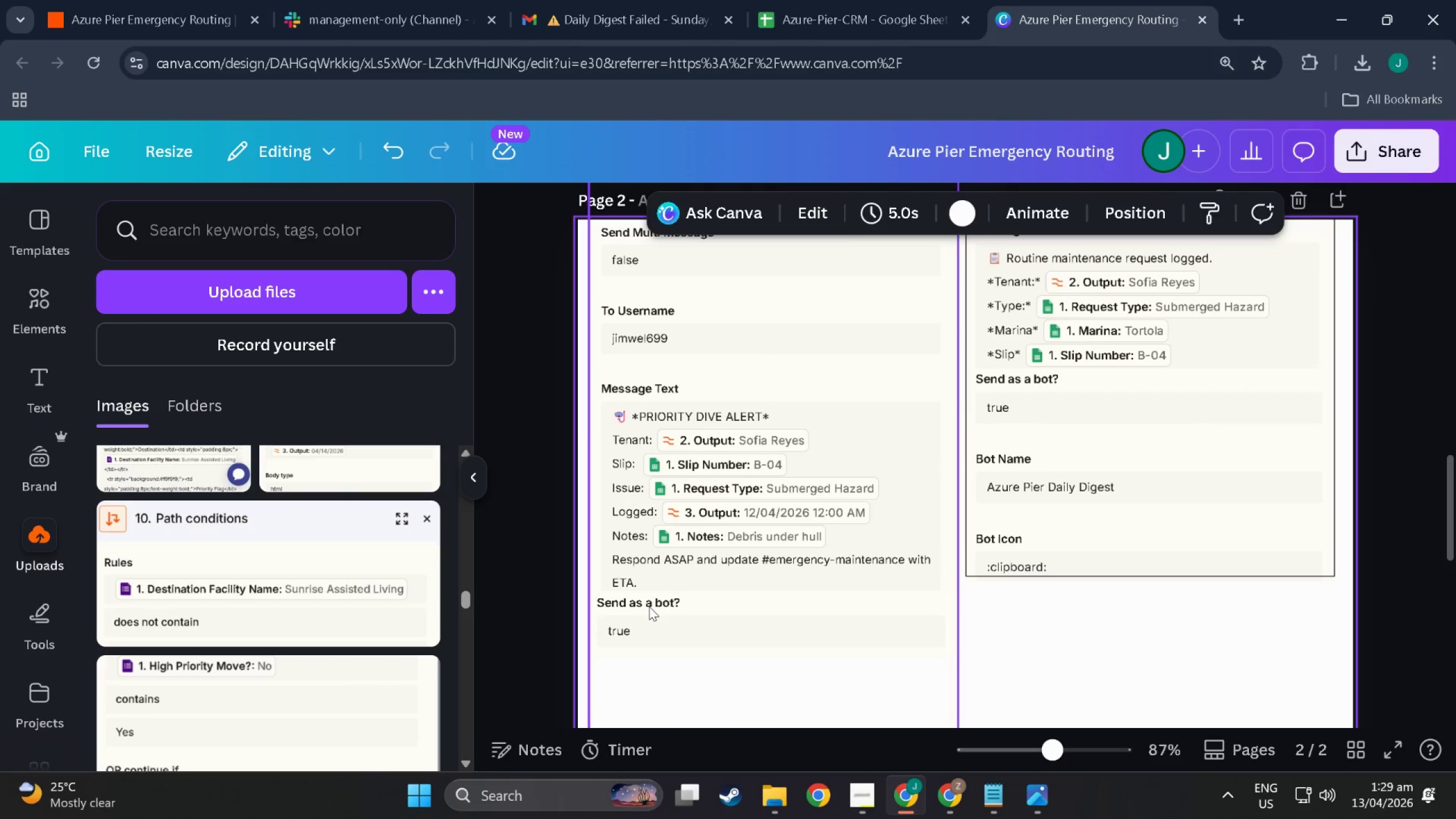 
left_click([649, 606])
 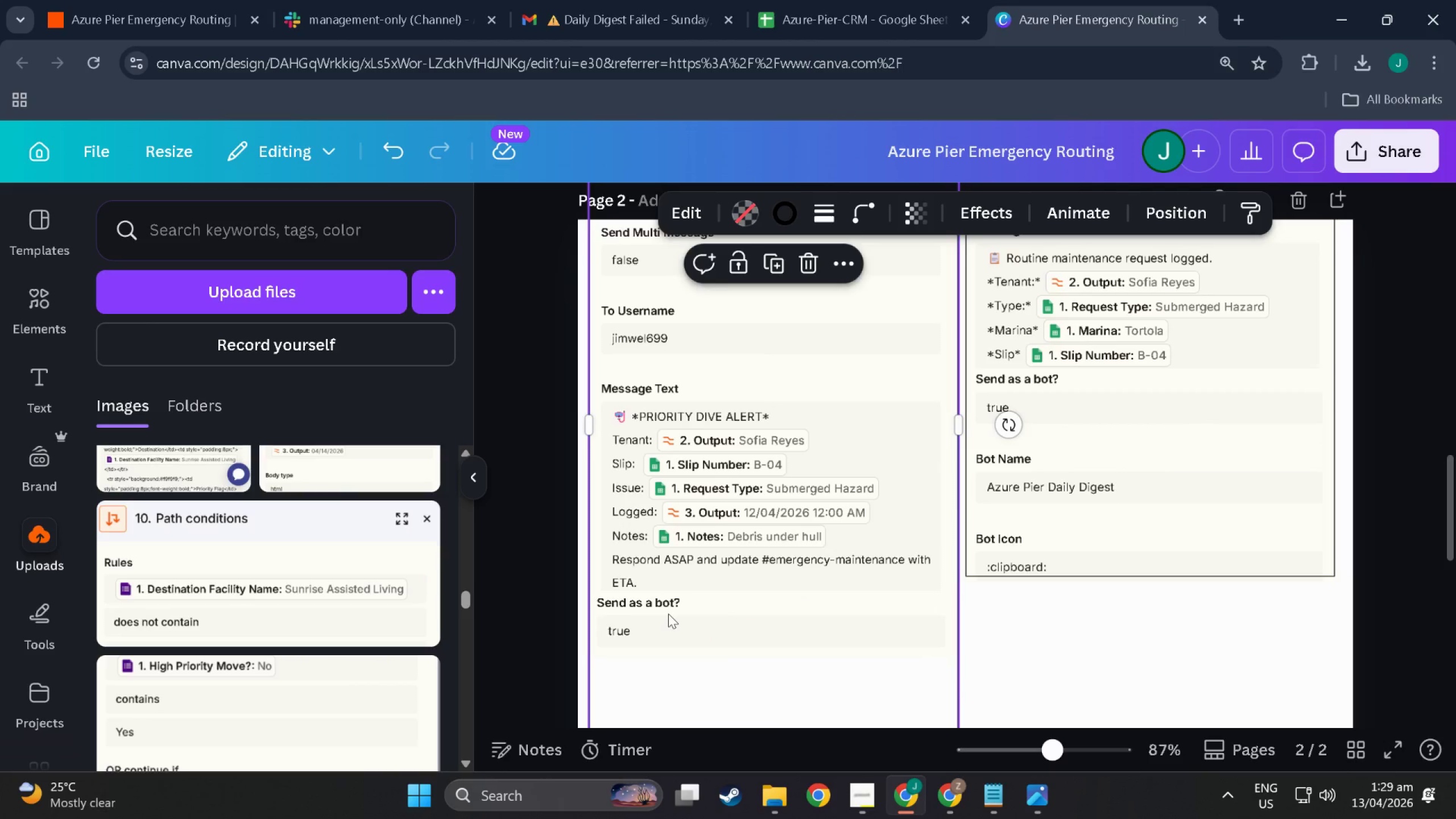 
double_click([668, 614])
 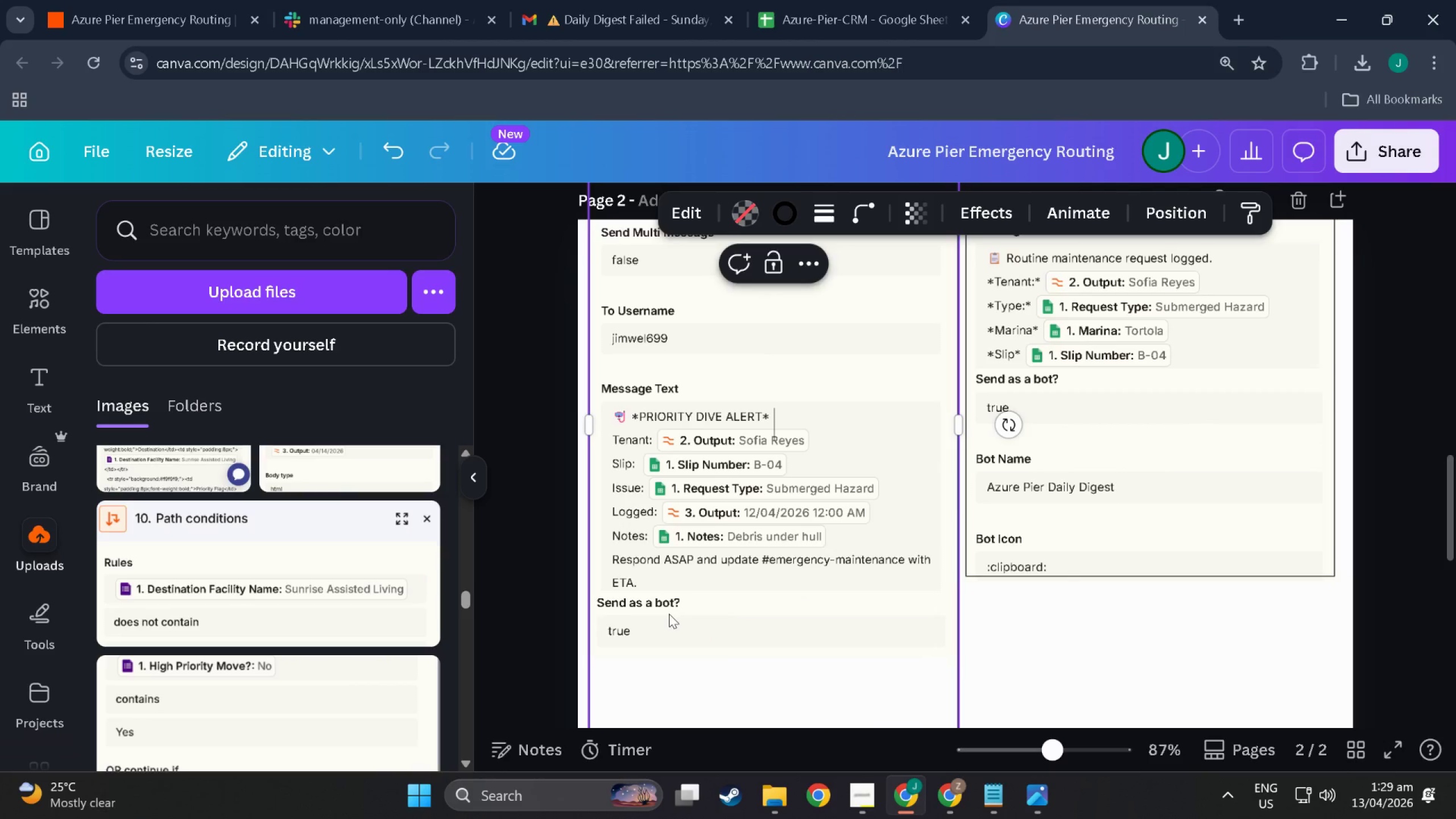 
triple_click([668, 614])
 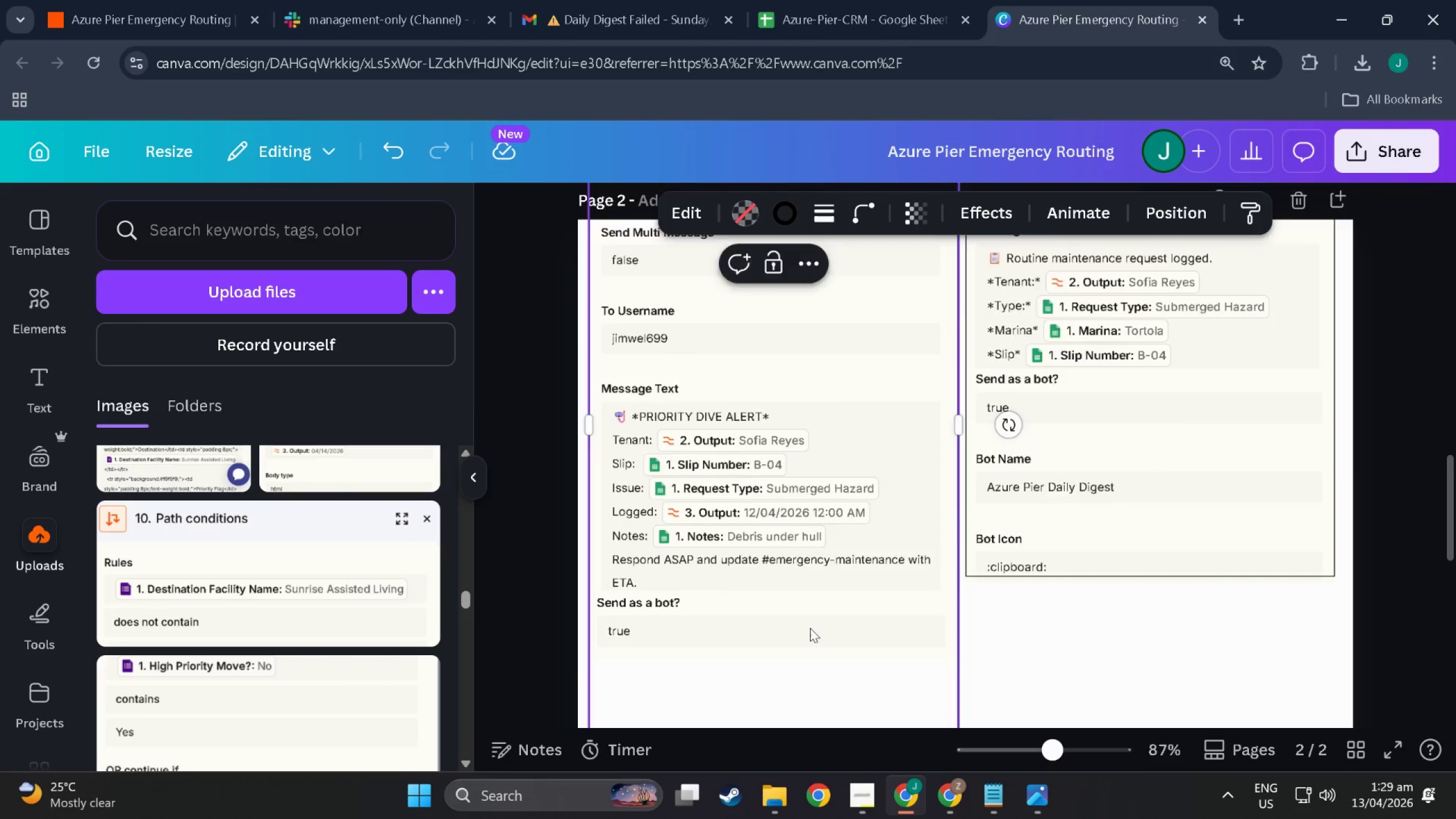 
scroll: coordinate [810, 628], scroll_direction: down, amount: 3.0
 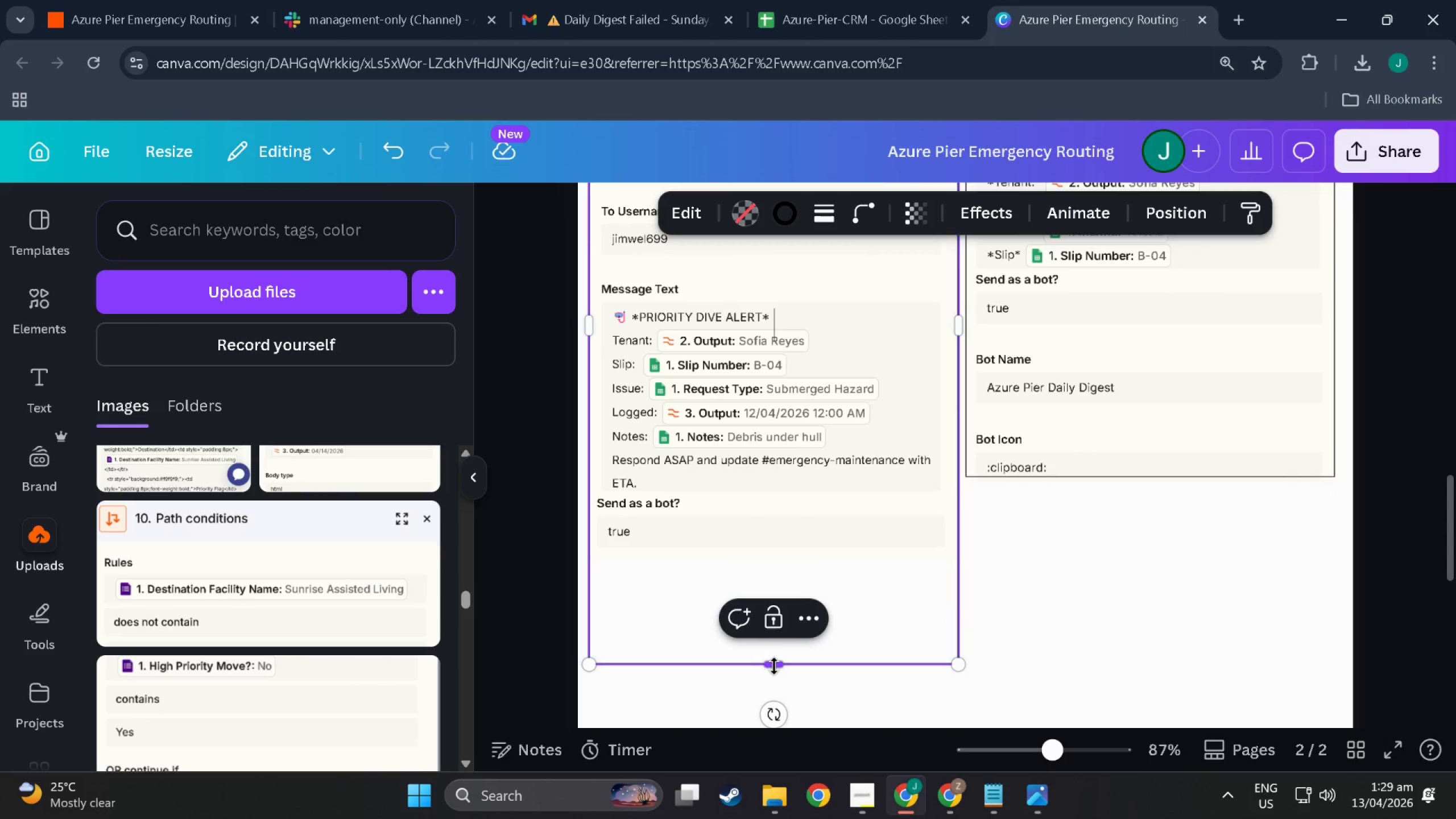 
left_click_drag(start_coordinate=[774, 667], to_coordinate=[780, 552])
 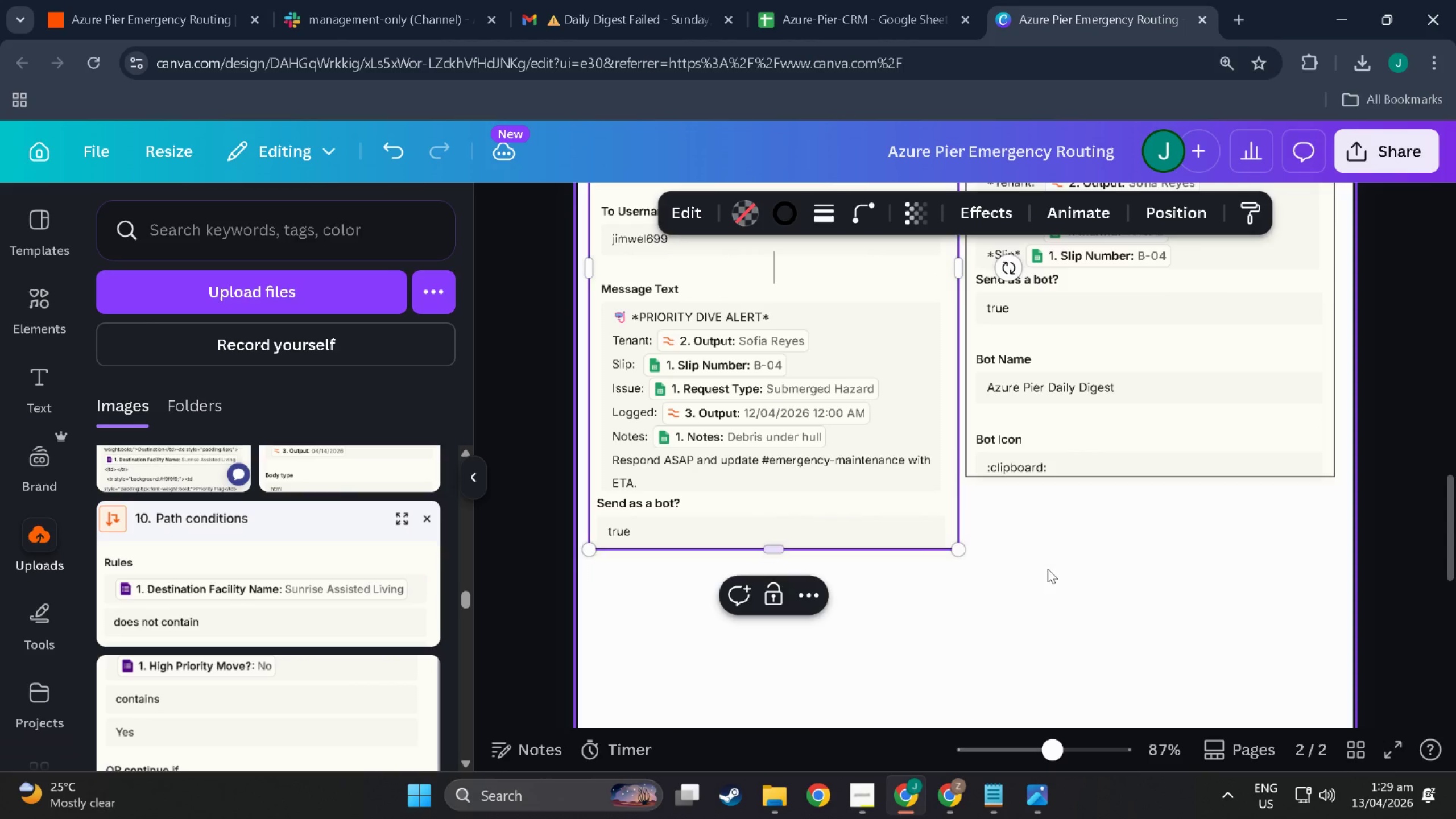 
left_click([1049, 569])
 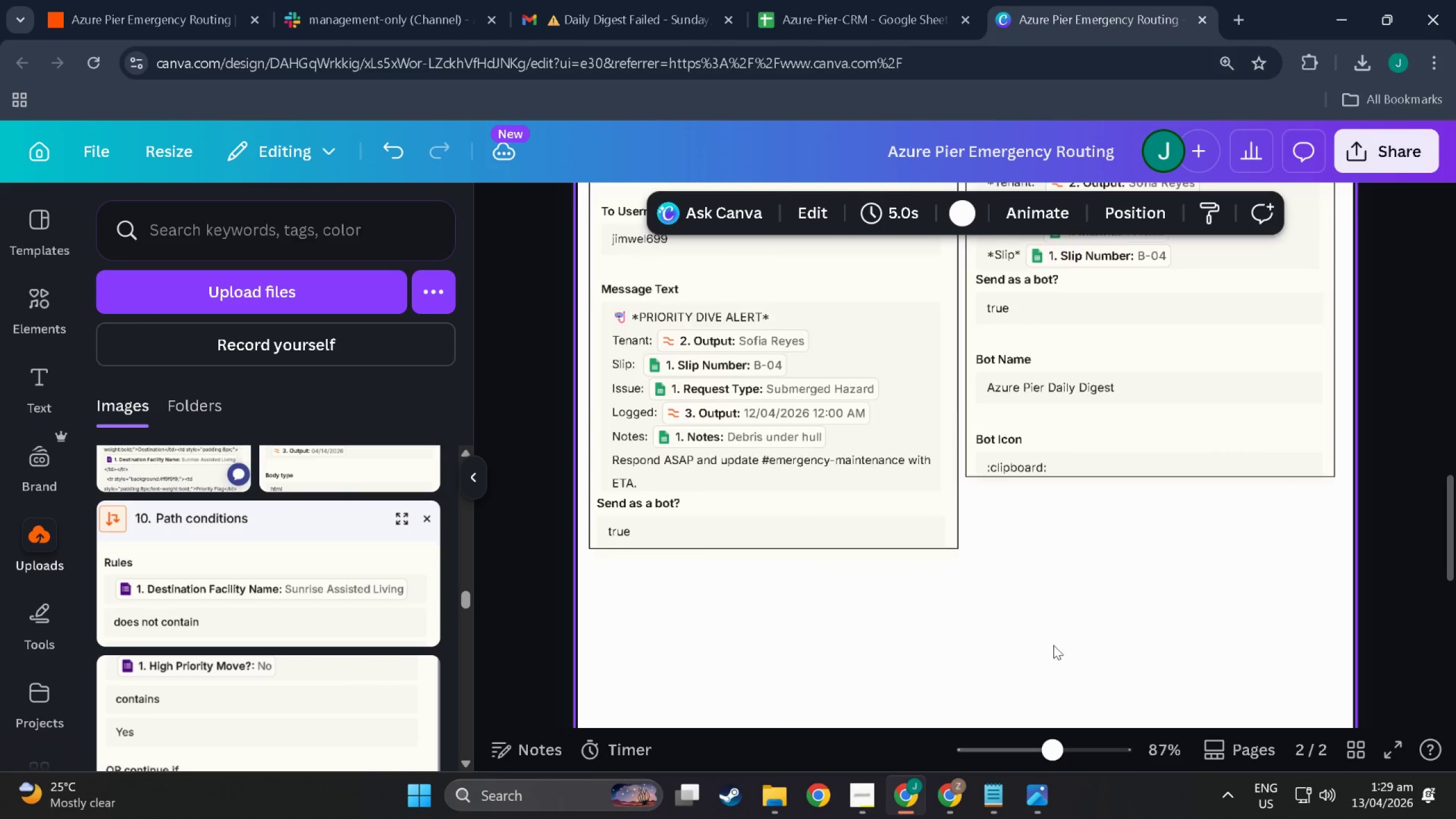 
scroll: coordinate [1050, 682], scroll_direction: up, amount: 7.0
 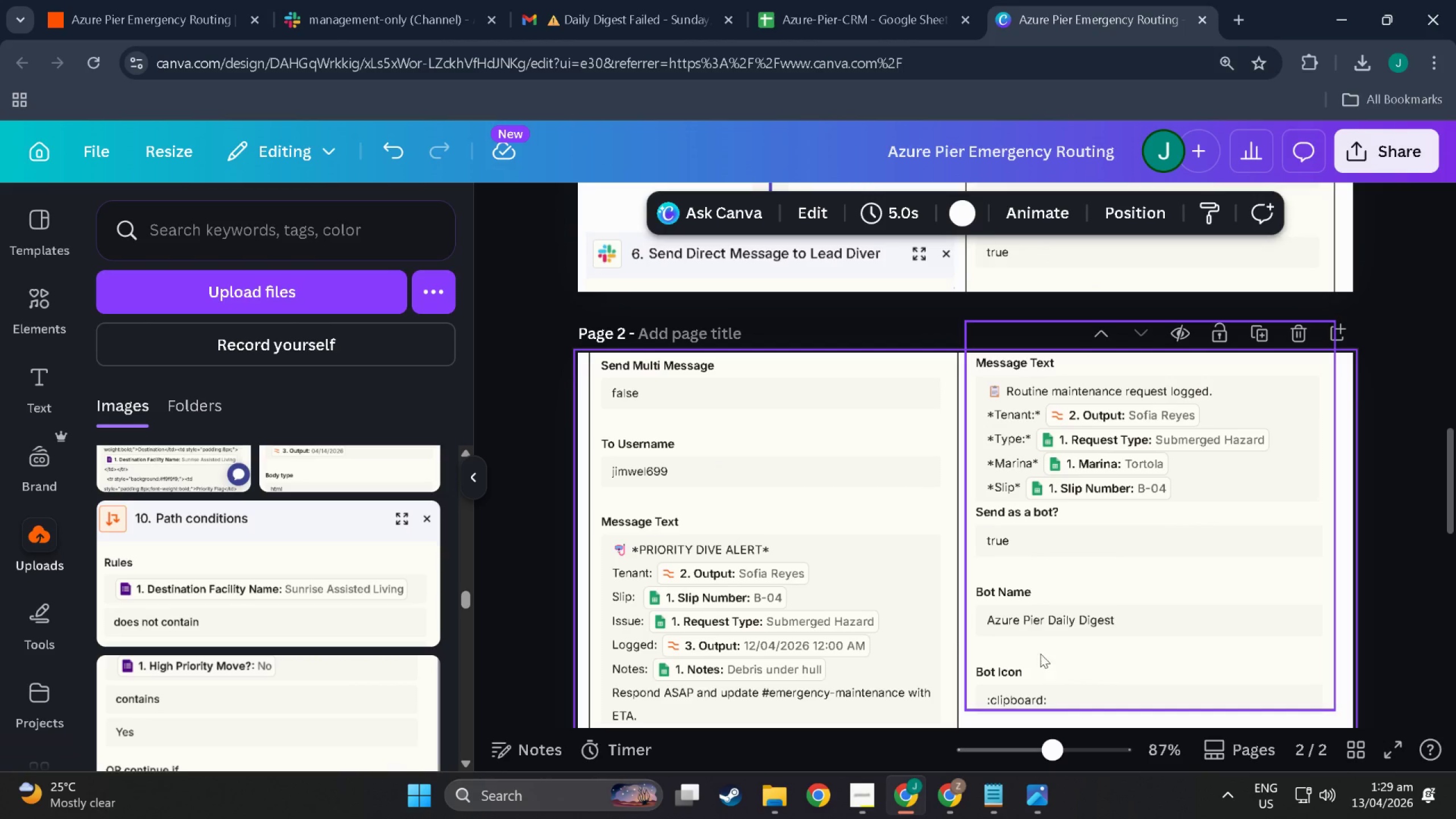 
scroll: coordinate [1027, 626], scroll_direction: down, amount: 2.0
 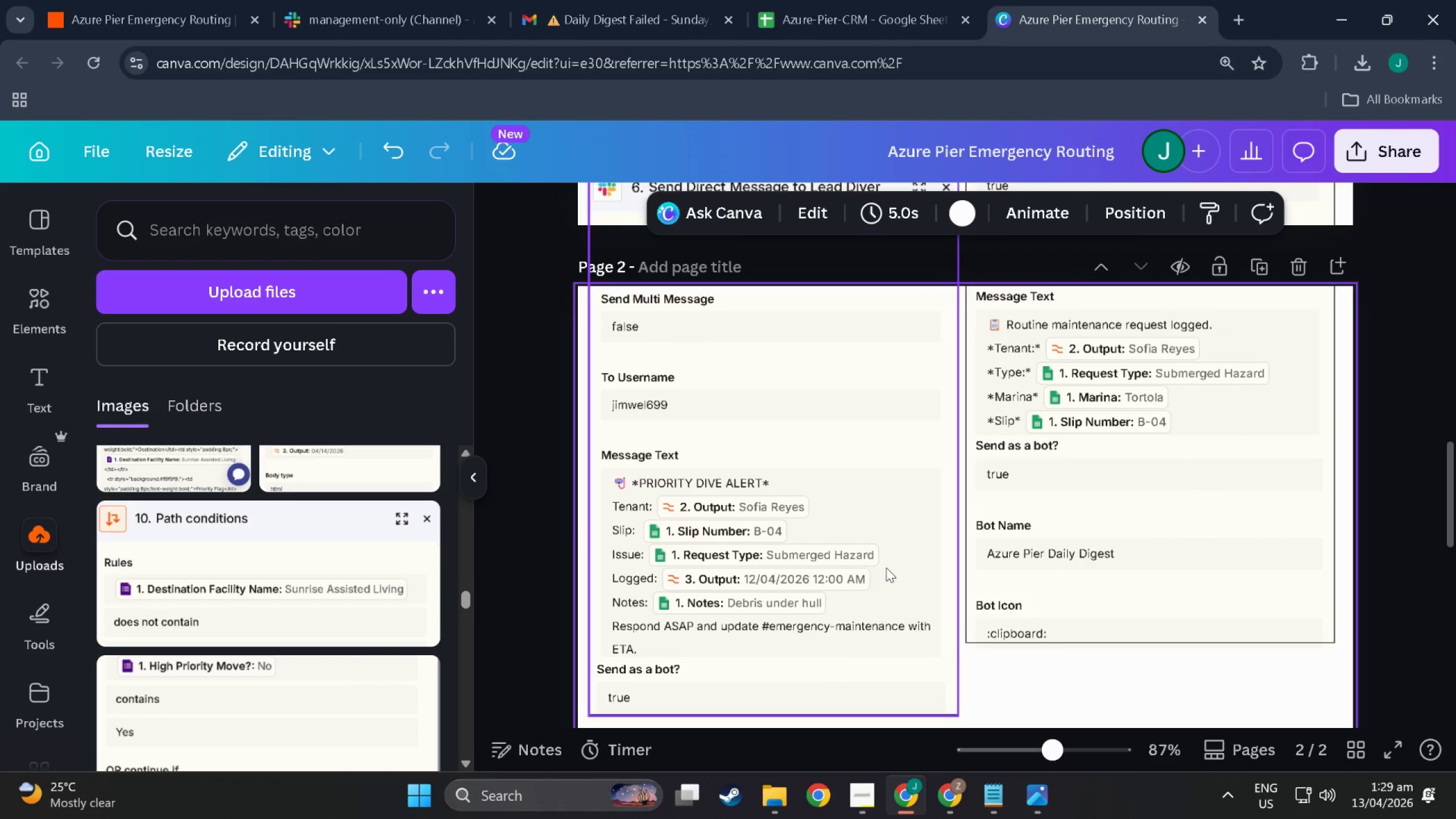 
scroll: coordinate [770, 585], scroll_direction: up, amount: 8.0
 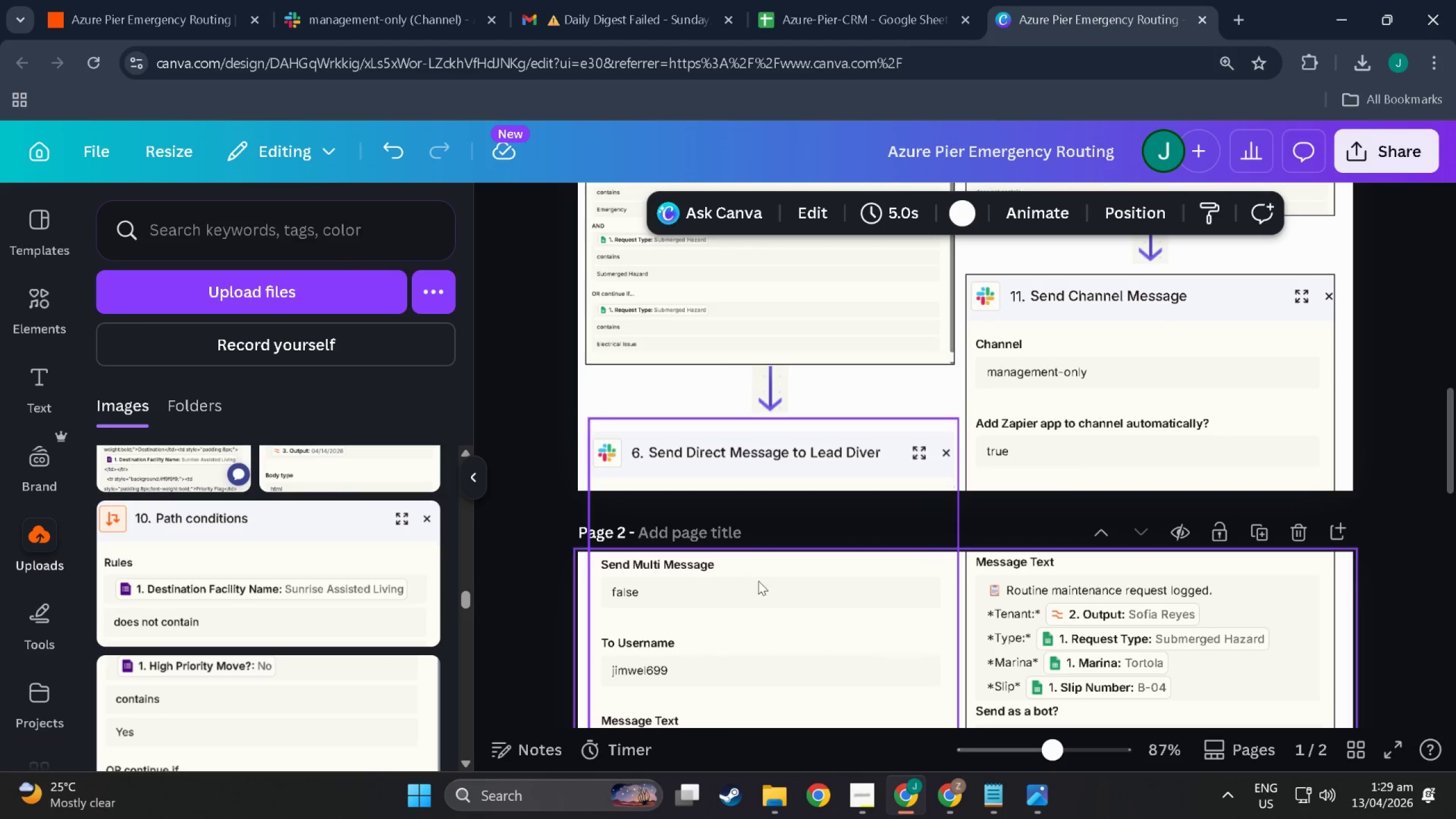 
left_click([768, 581])
 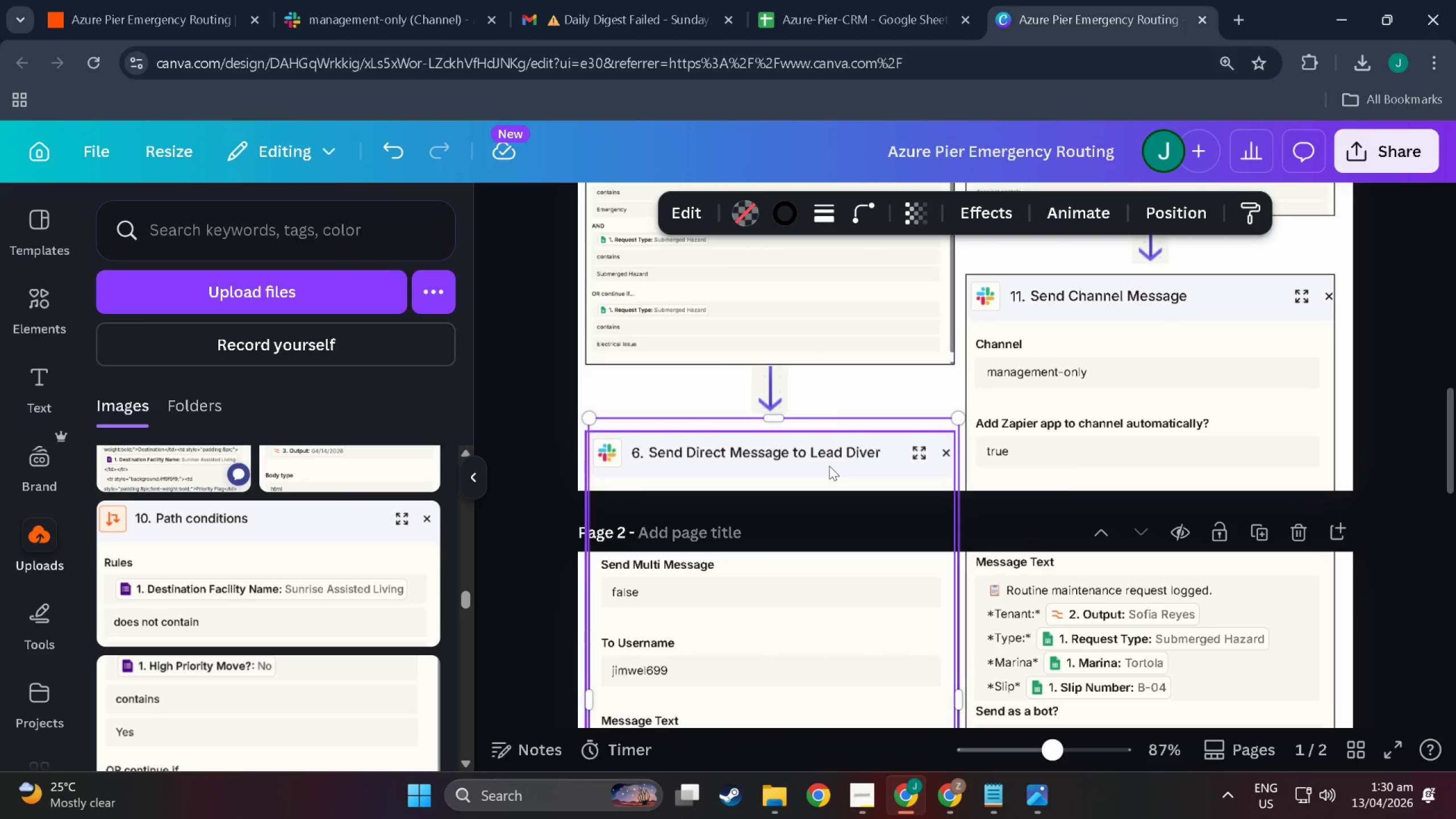 
key(Control+C)
 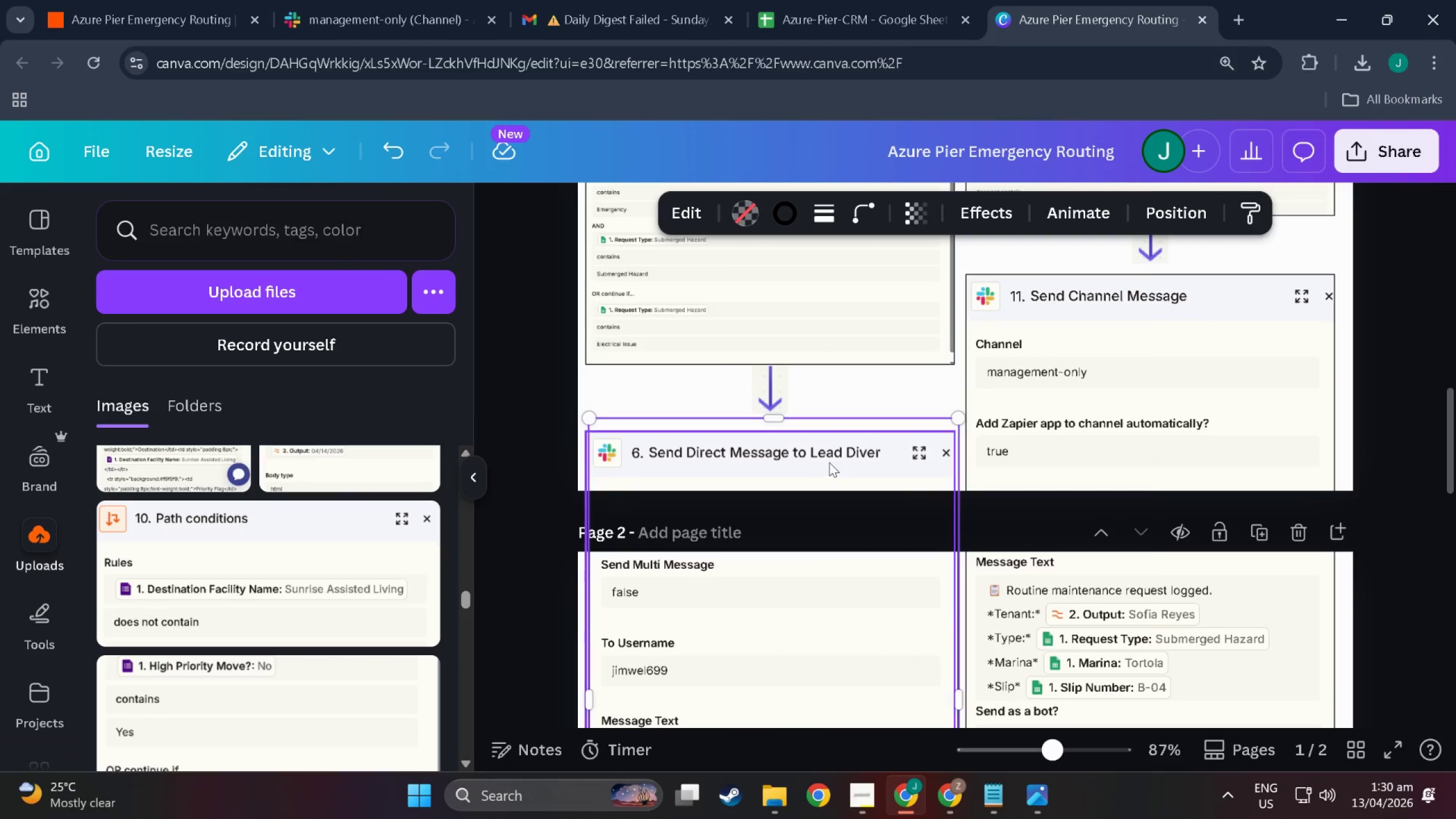 
key(Control+V)
 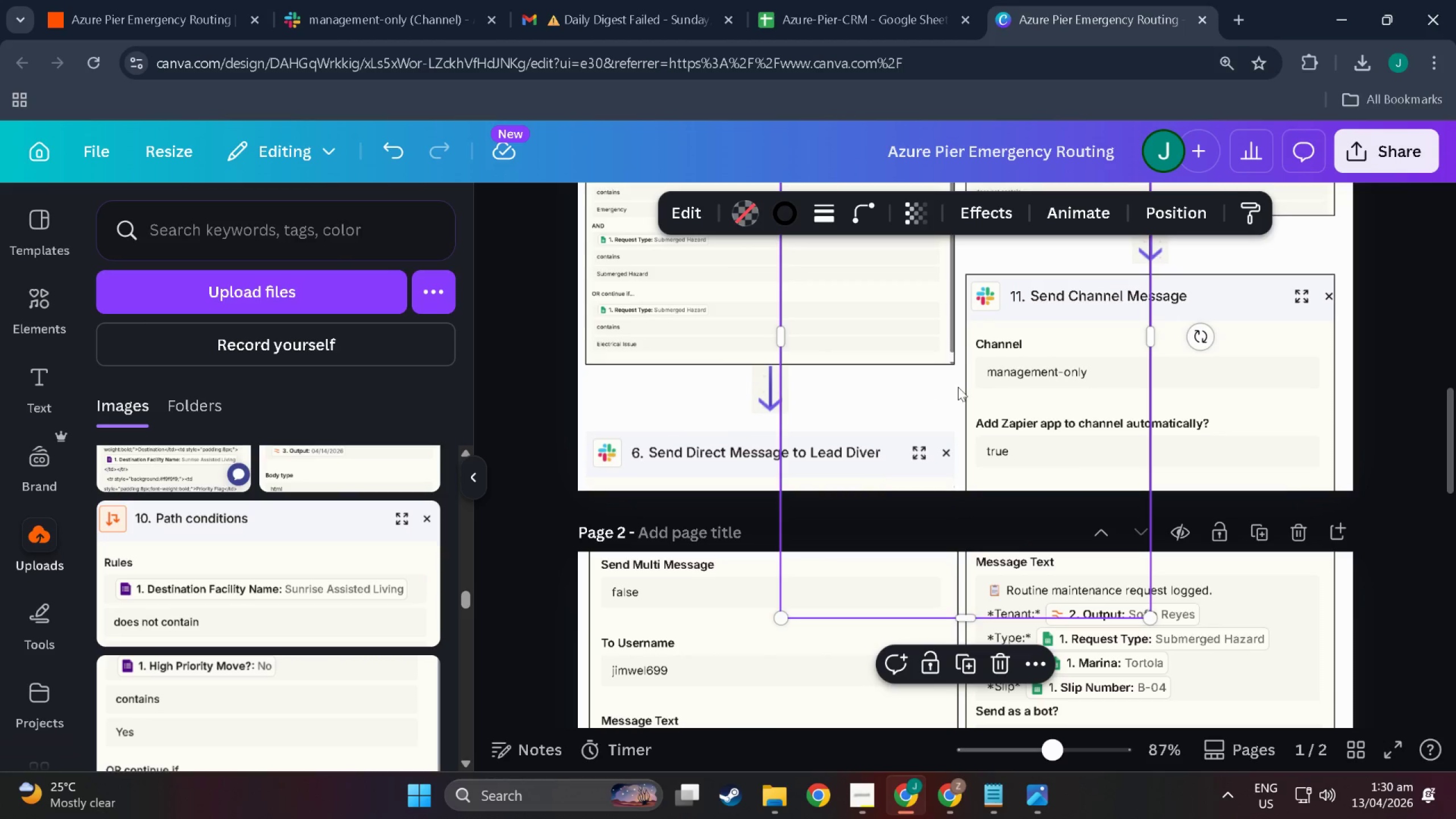 
left_click_drag(start_coordinate=[952, 409], to_coordinate=[751, 772])
 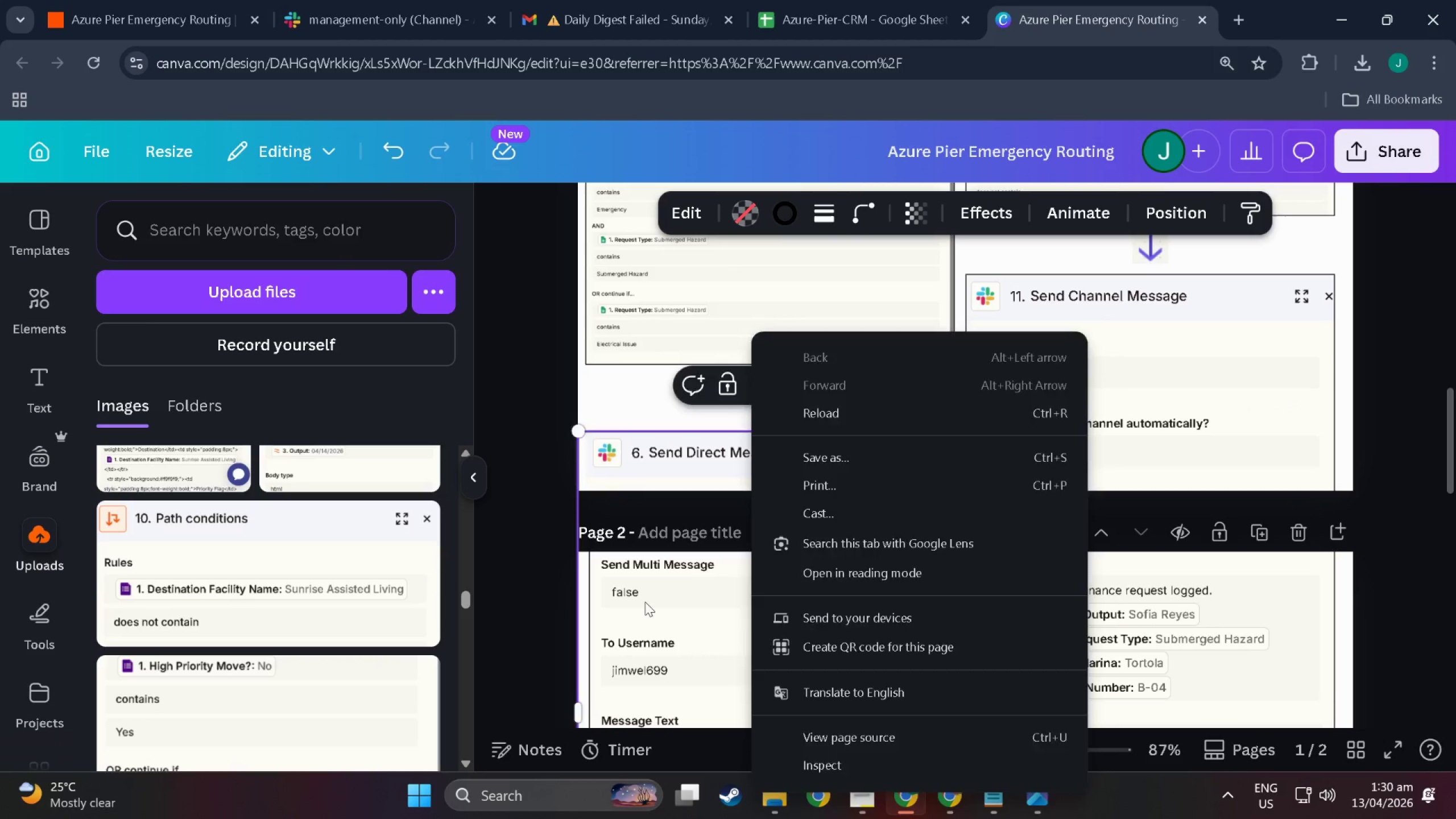 
hold_key(key=ControlLeft, duration=1.06)
 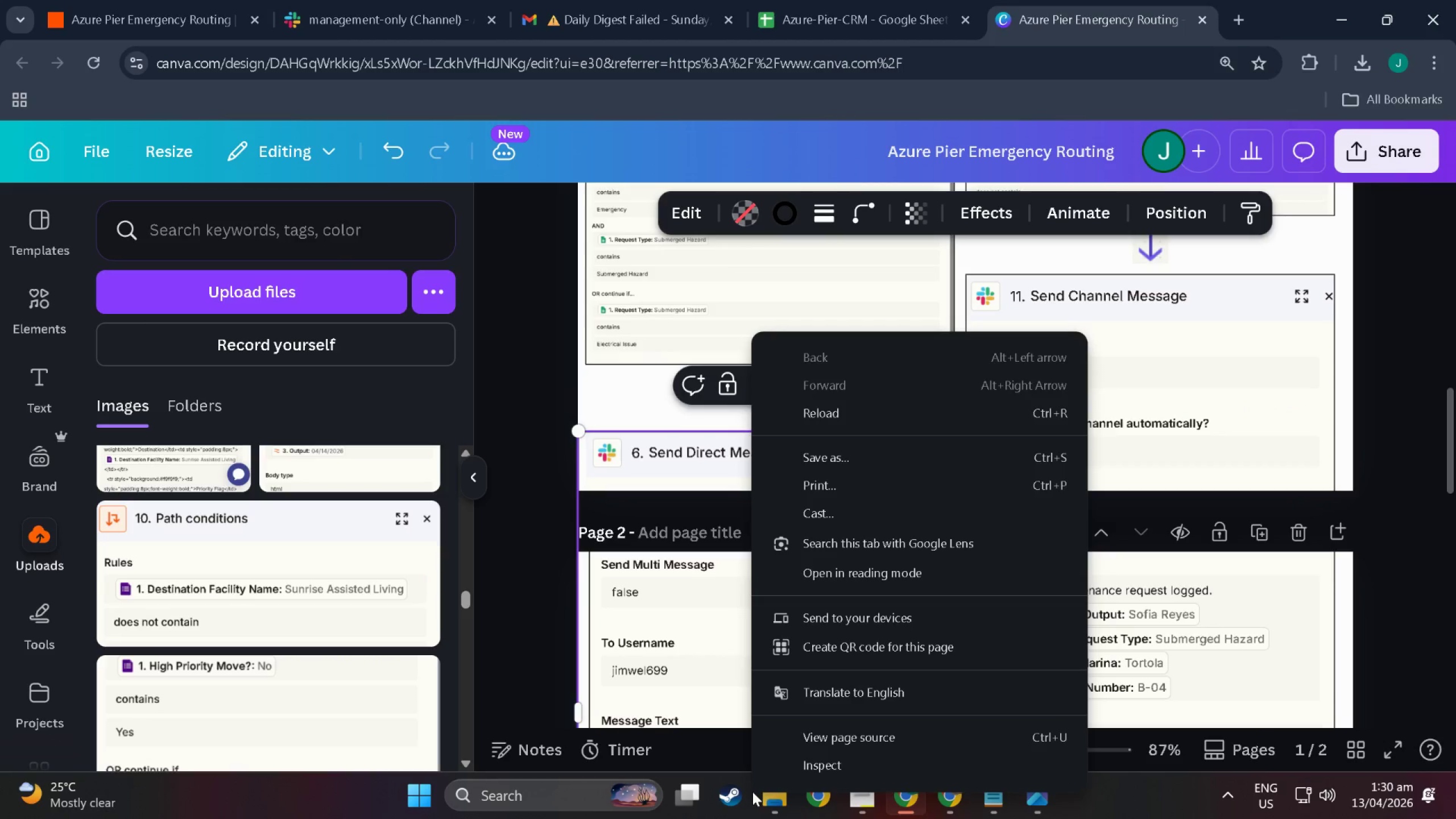 
left_click([645, 602])
 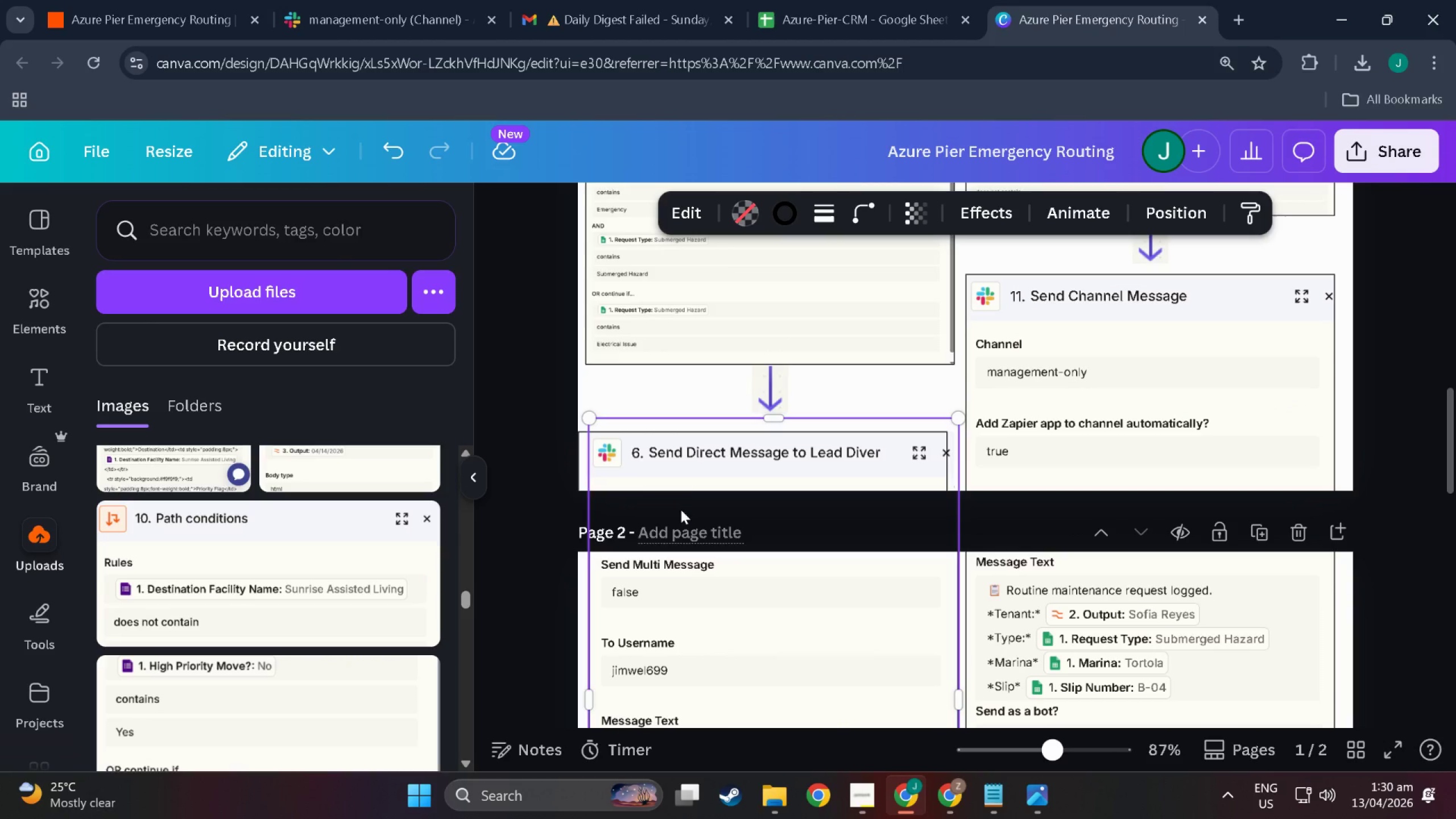 
left_click_drag(start_coordinate=[784, 530], to_coordinate=[774, 543])
 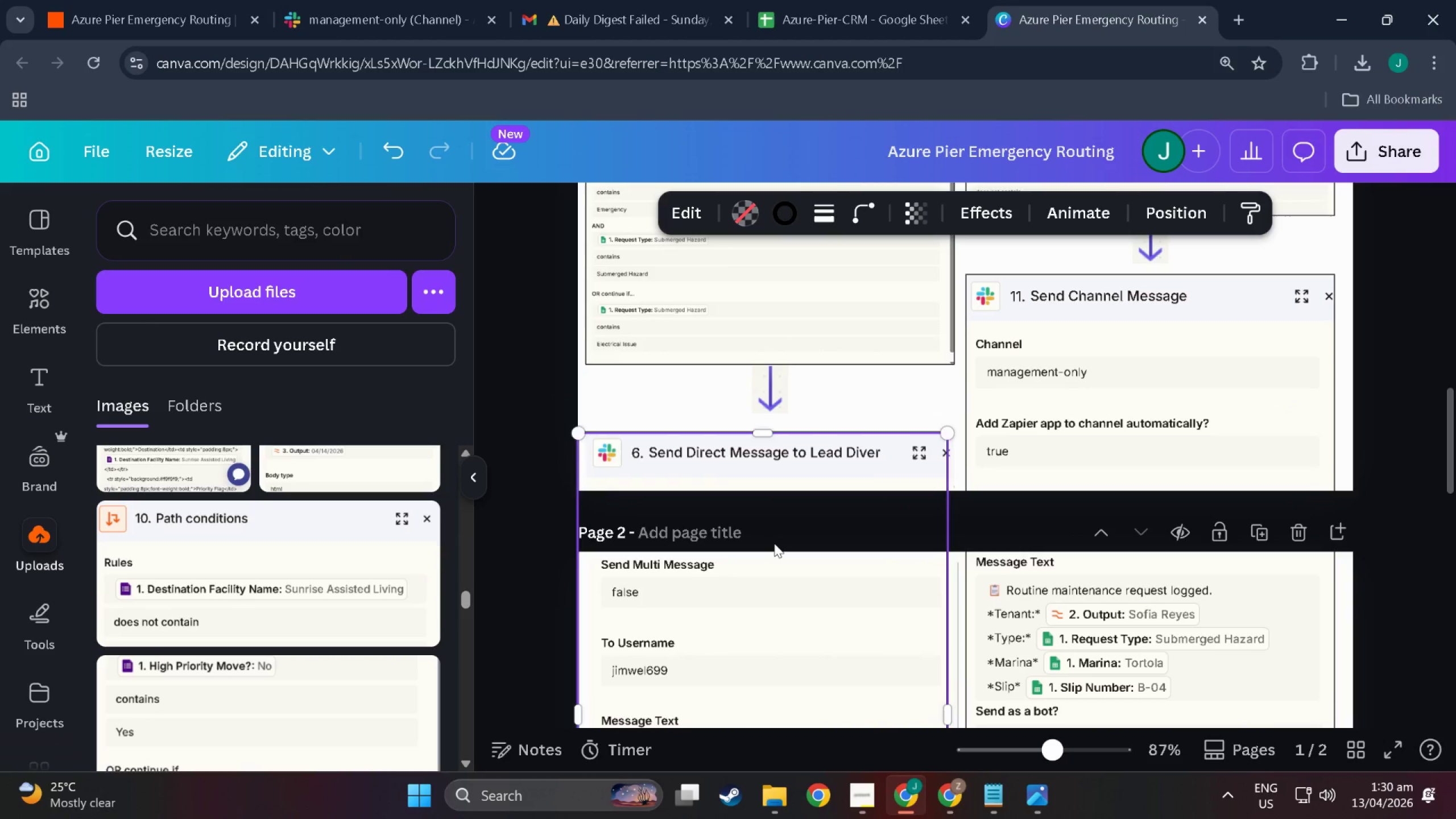 
key(Control+Z)
 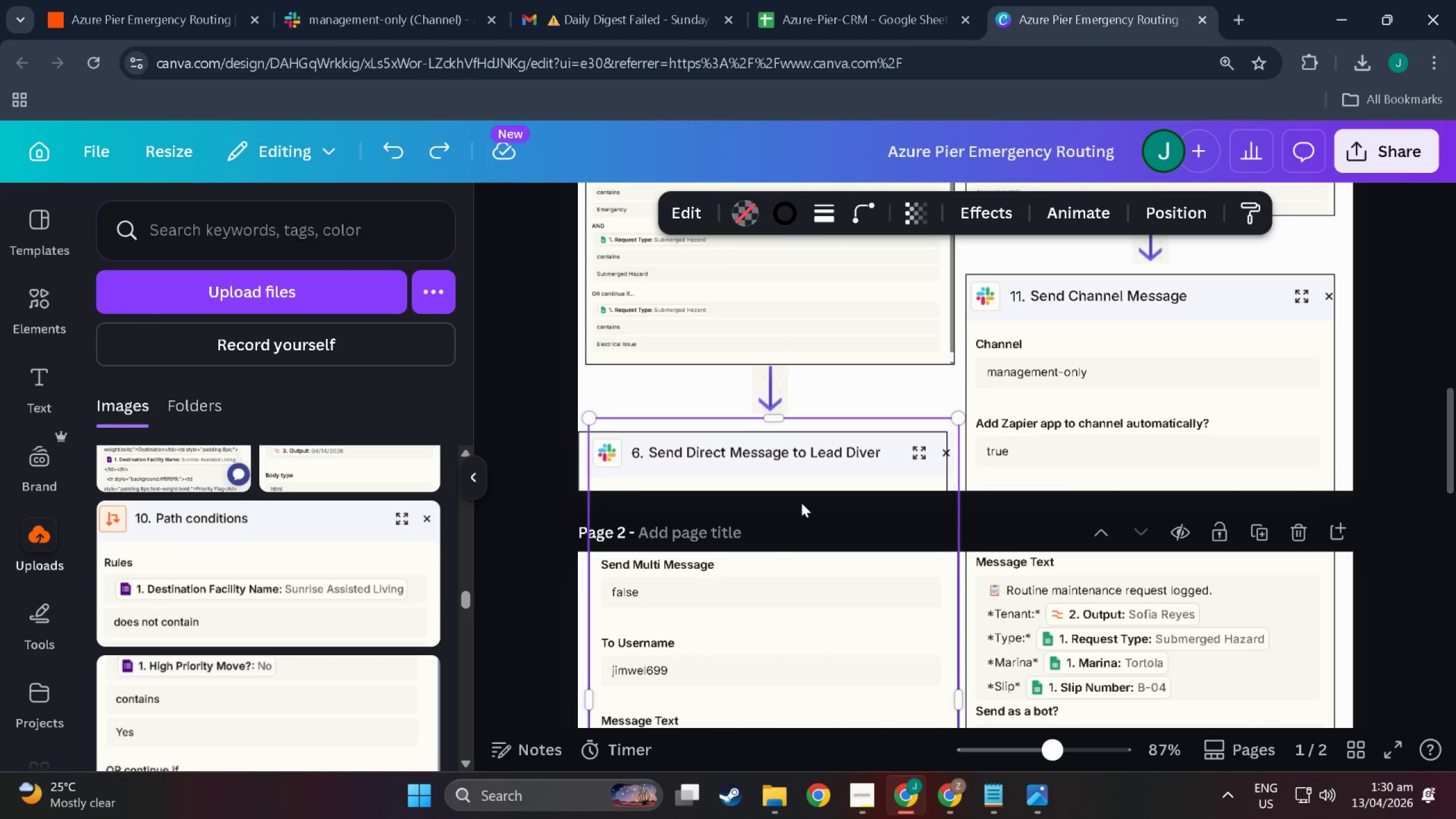 
key(Control+Z)
 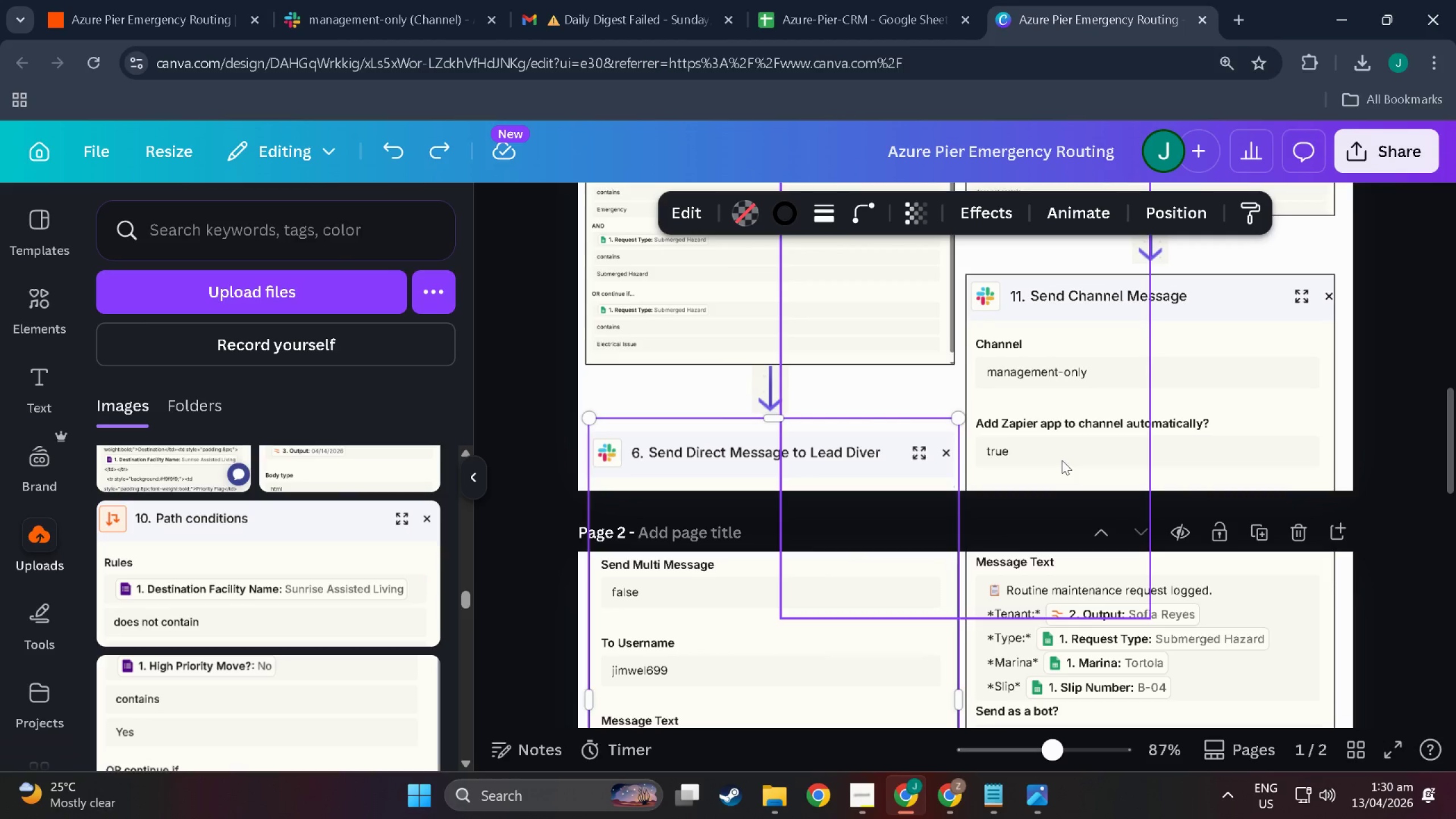 
key(Control+ControlLeft)
 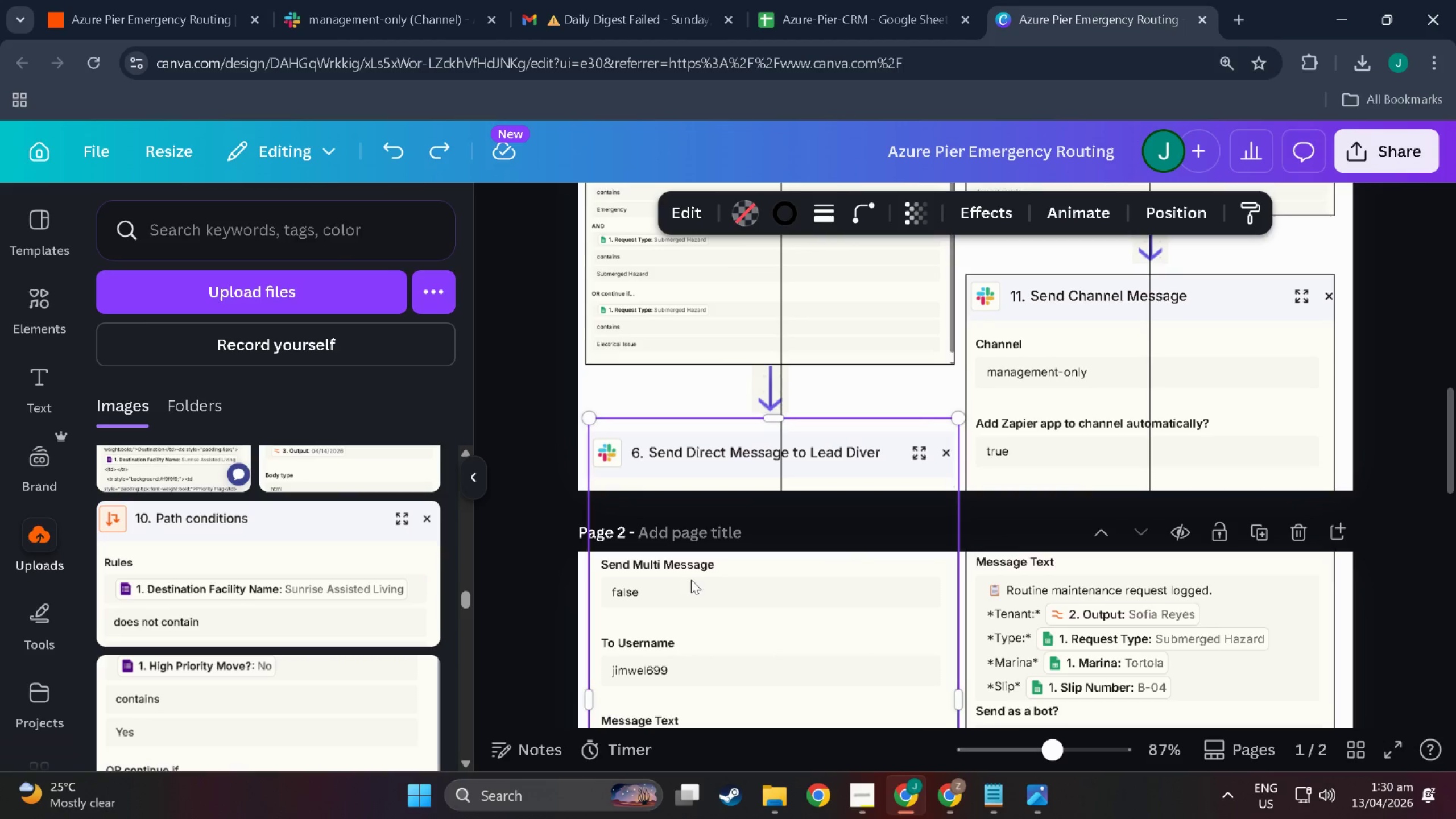 
left_click_drag(start_coordinate=[768, 422], to_coordinate=[772, 546])
 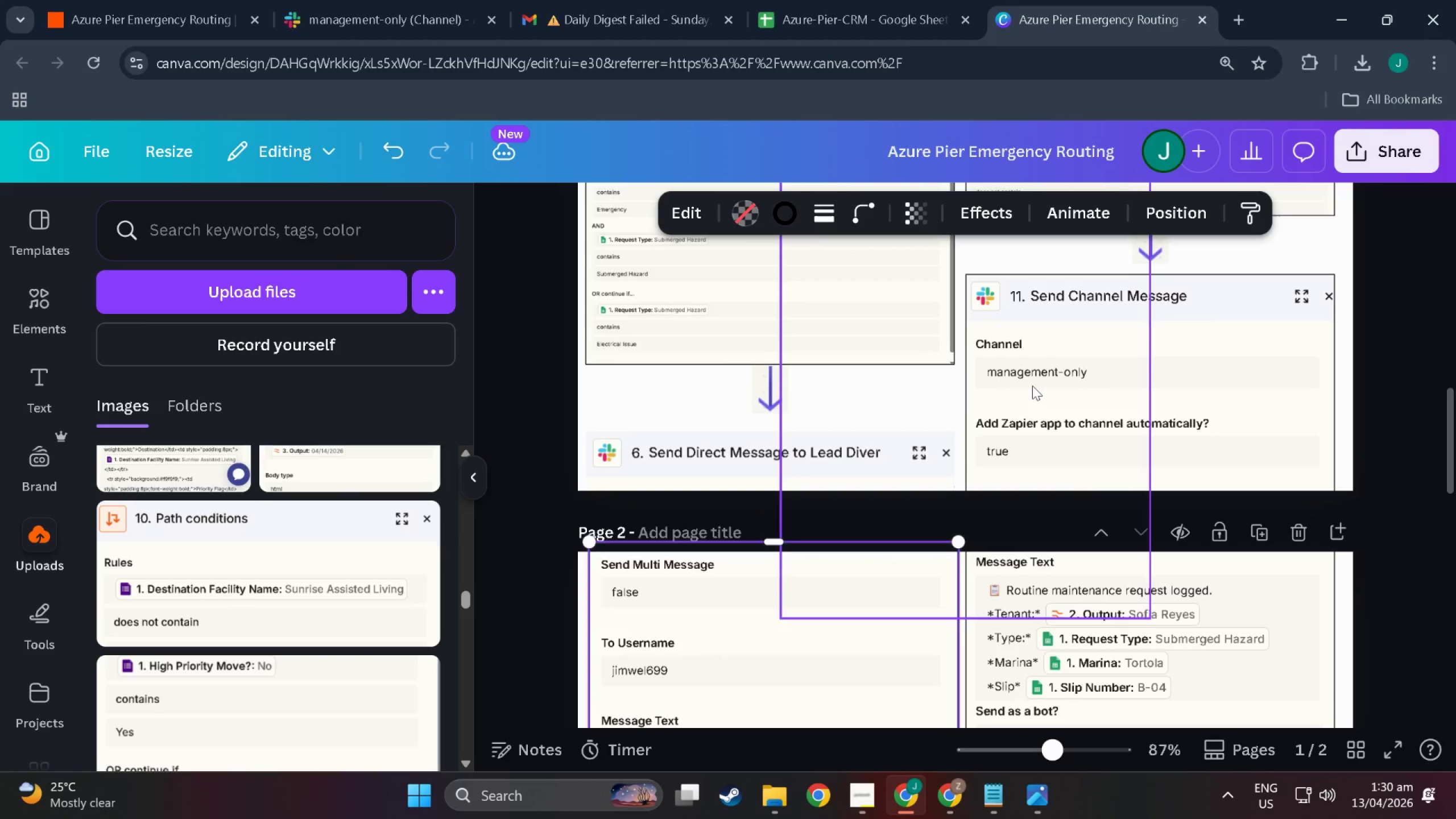 
left_click([1034, 385])
 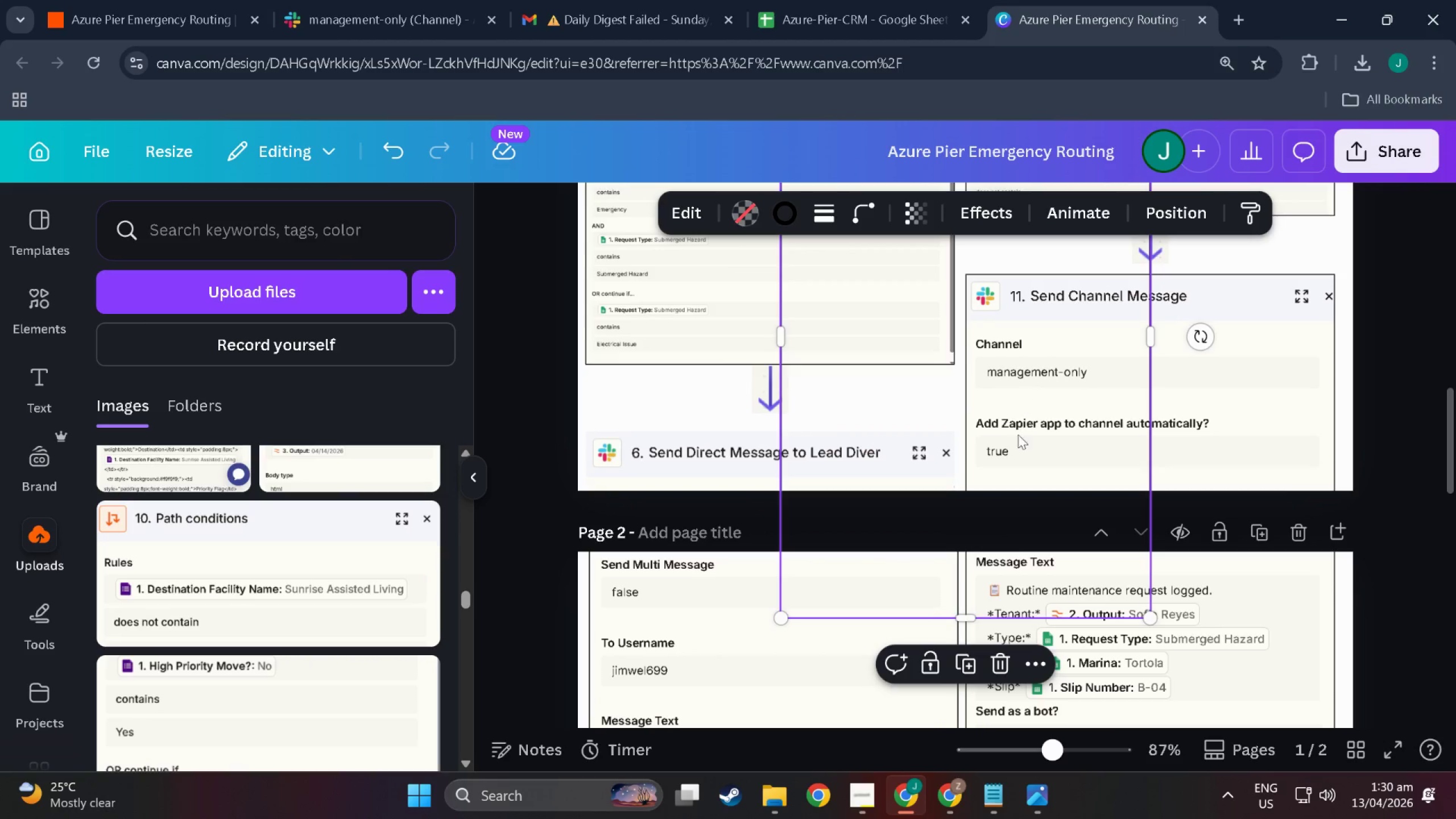 
left_click_drag(start_coordinate=[1012, 439], to_coordinate=[820, 759])
 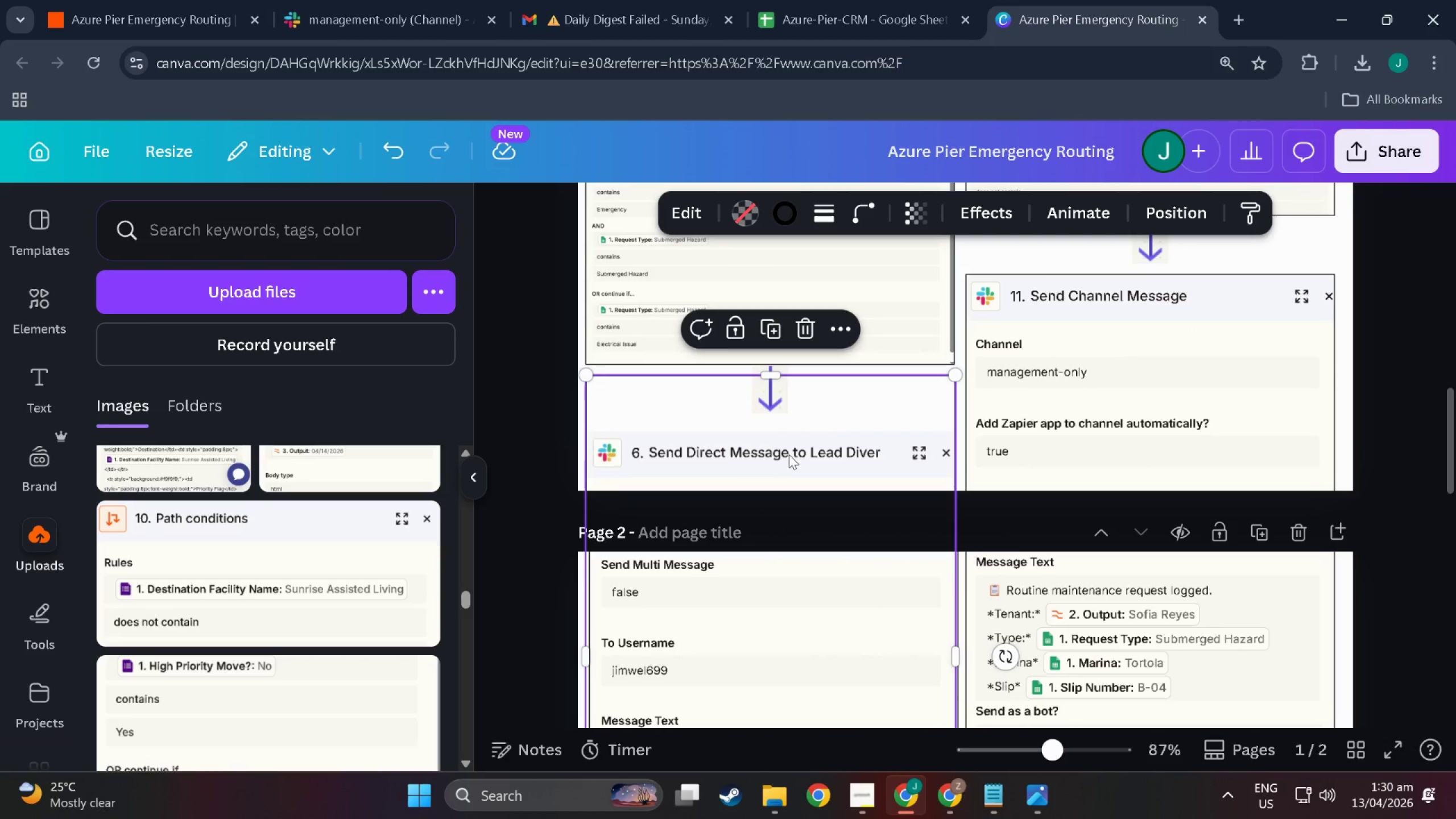 
left_click_drag(start_coordinate=[789, 454], to_coordinate=[792, 515])
 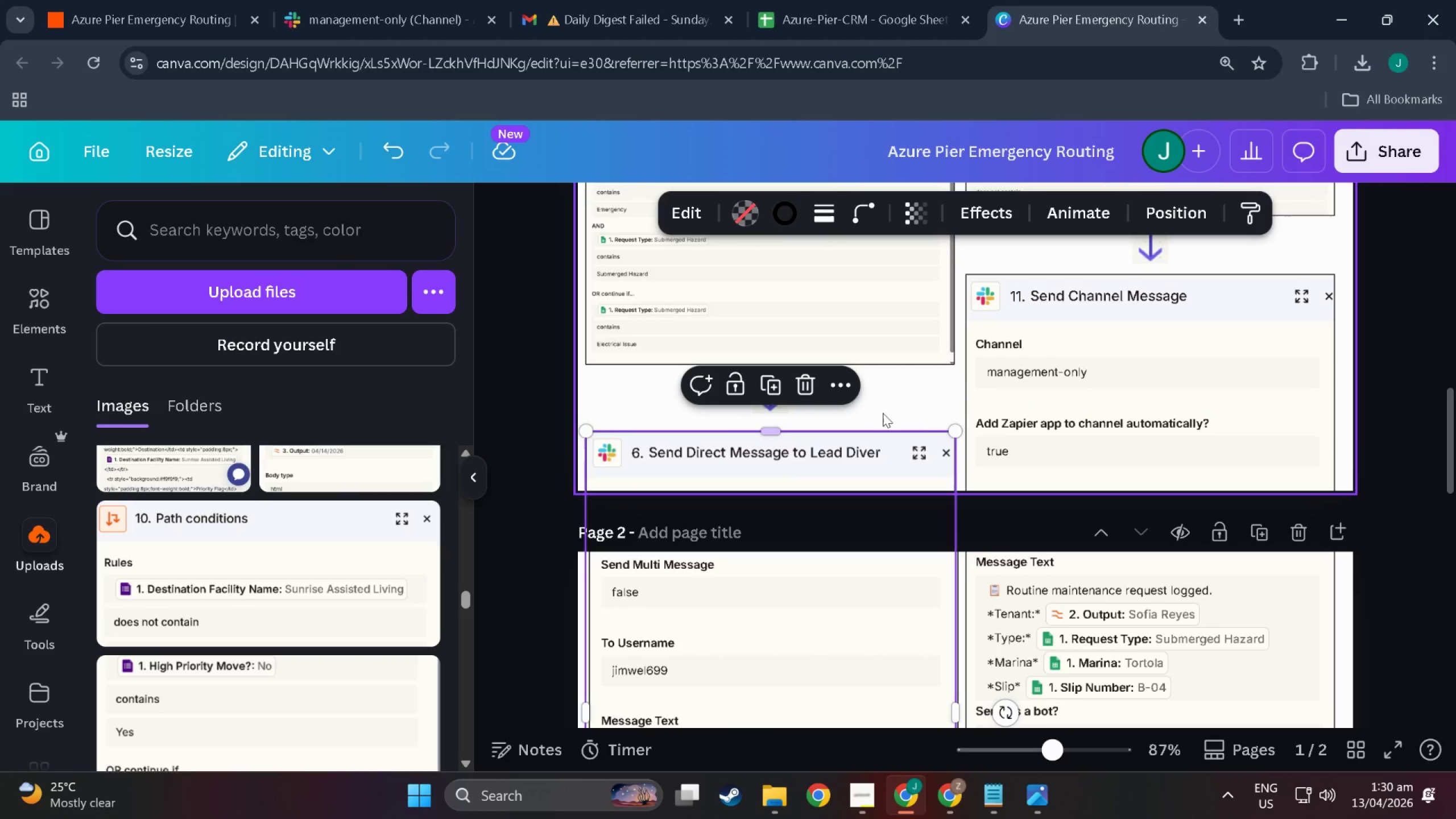 
left_click([886, 411])
 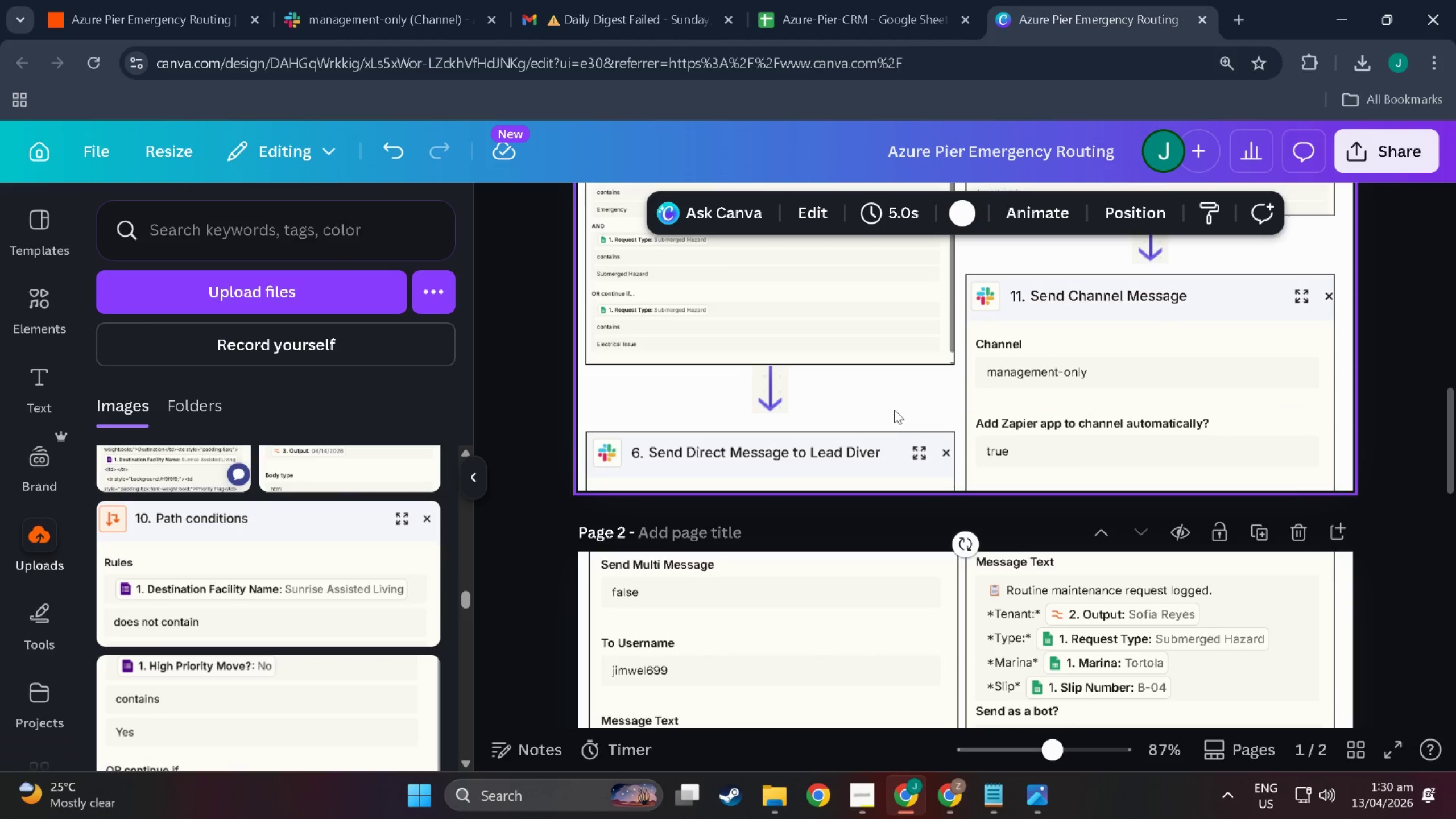 
left_click_drag(start_coordinate=[894, 410], to_coordinate=[765, 515])
 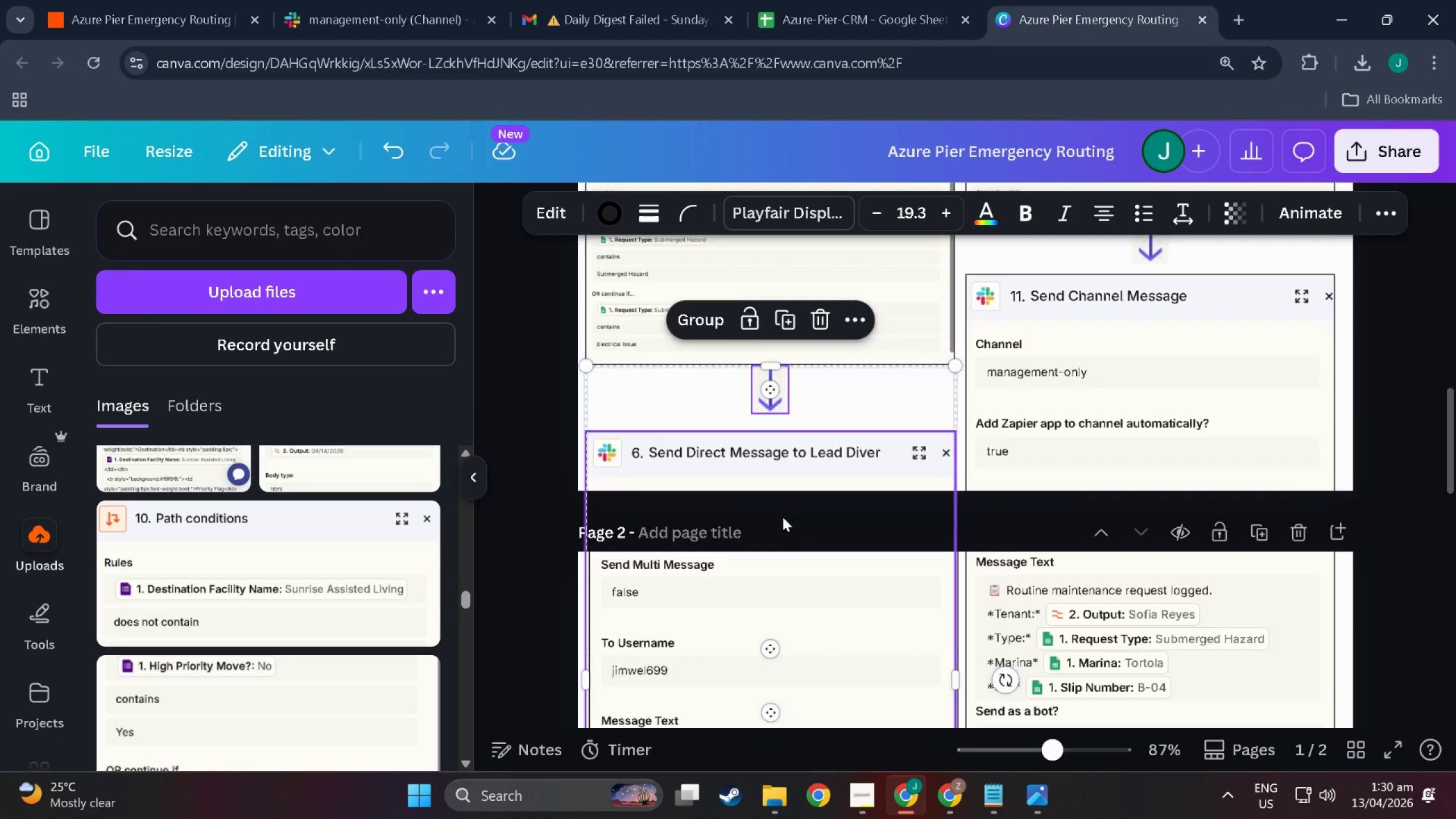 
left_click([1024, 604])
 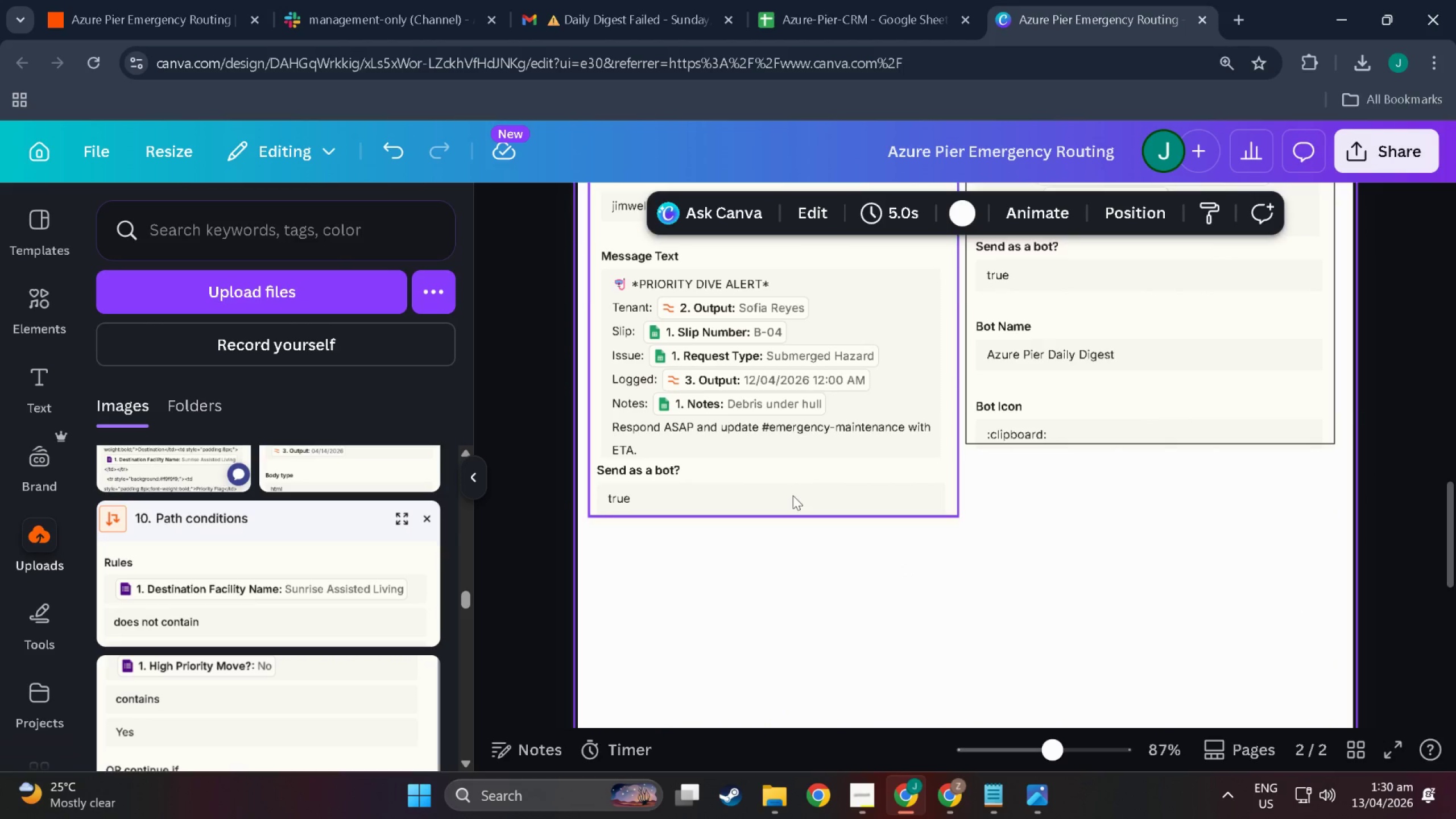 
scroll: coordinate [977, 590], scroll_direction: down, amount: 14.0
 